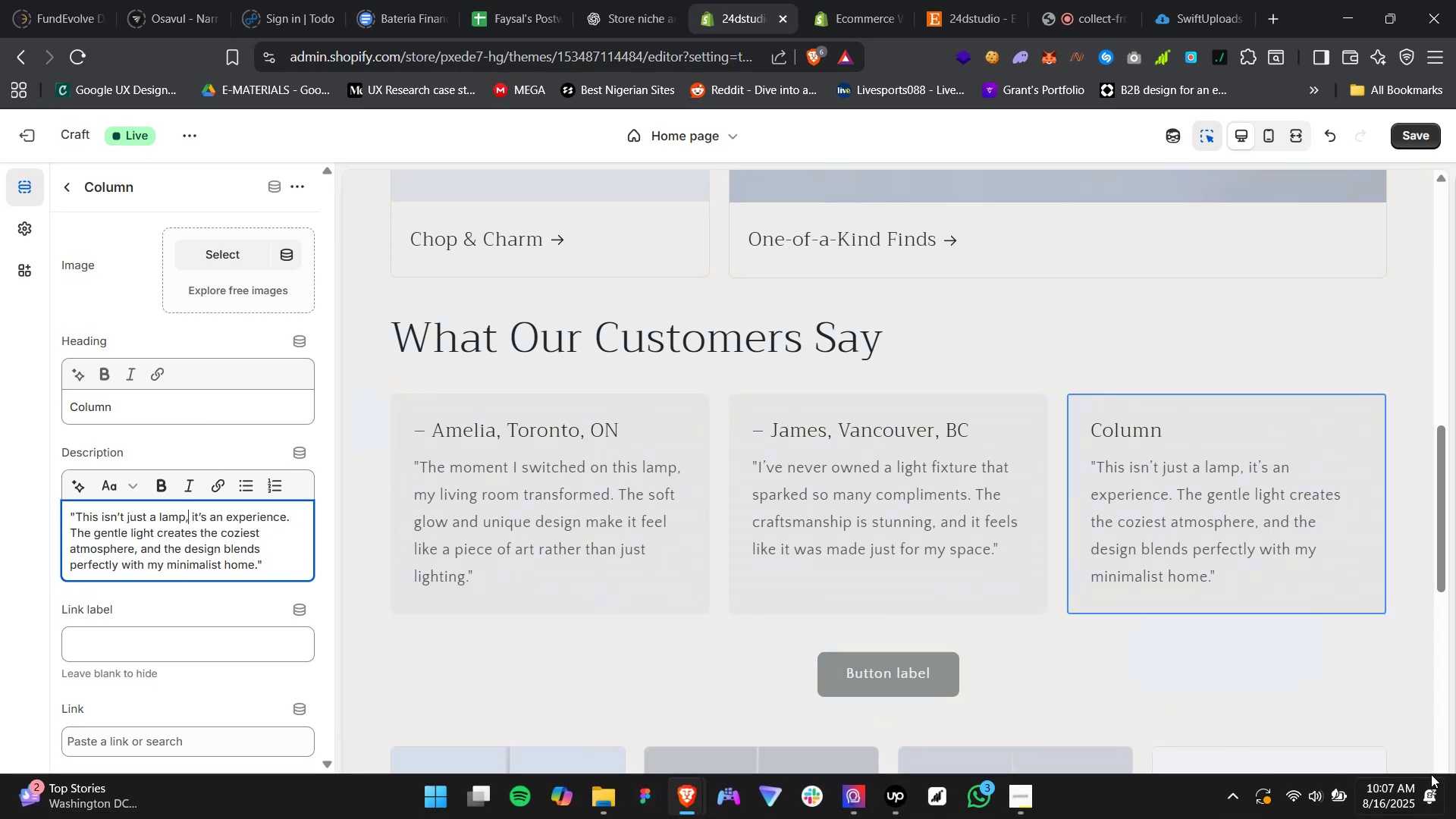 
left_click([1330, 810])
 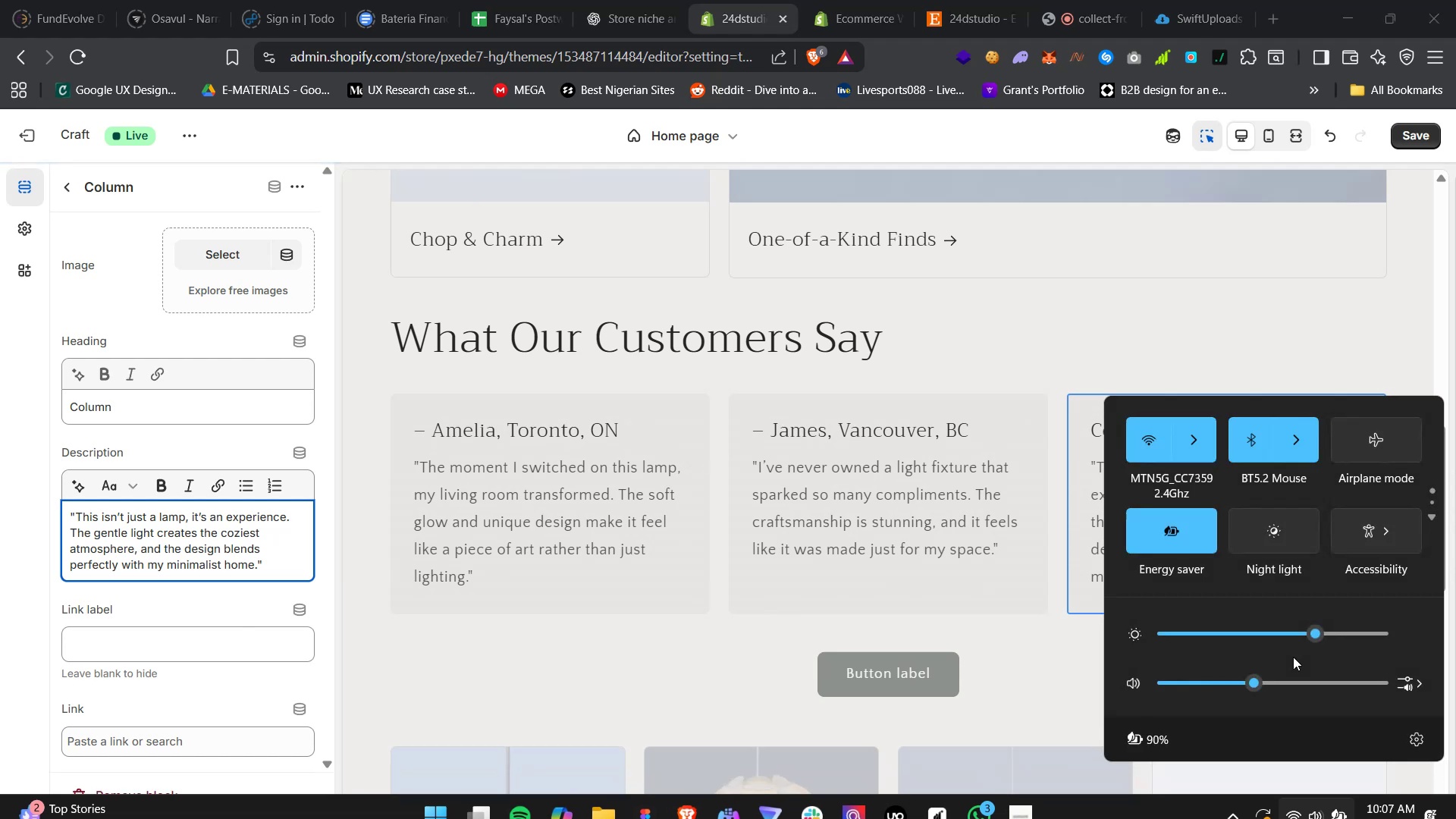 
left_click_drag(start_coordinate=[1282, 639], to_coordinate=[1217, 642])
 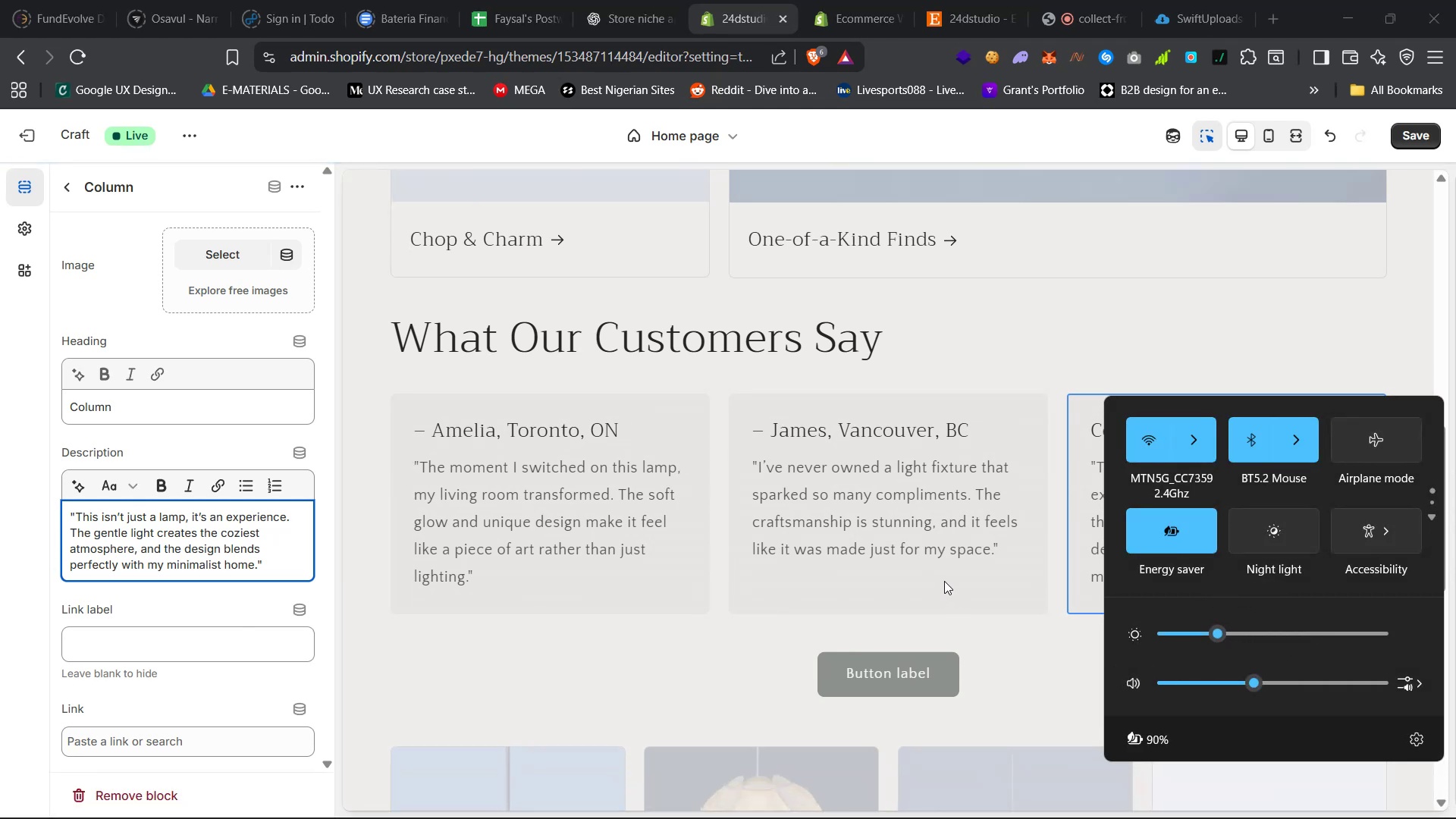 
left_click([944, 581])
 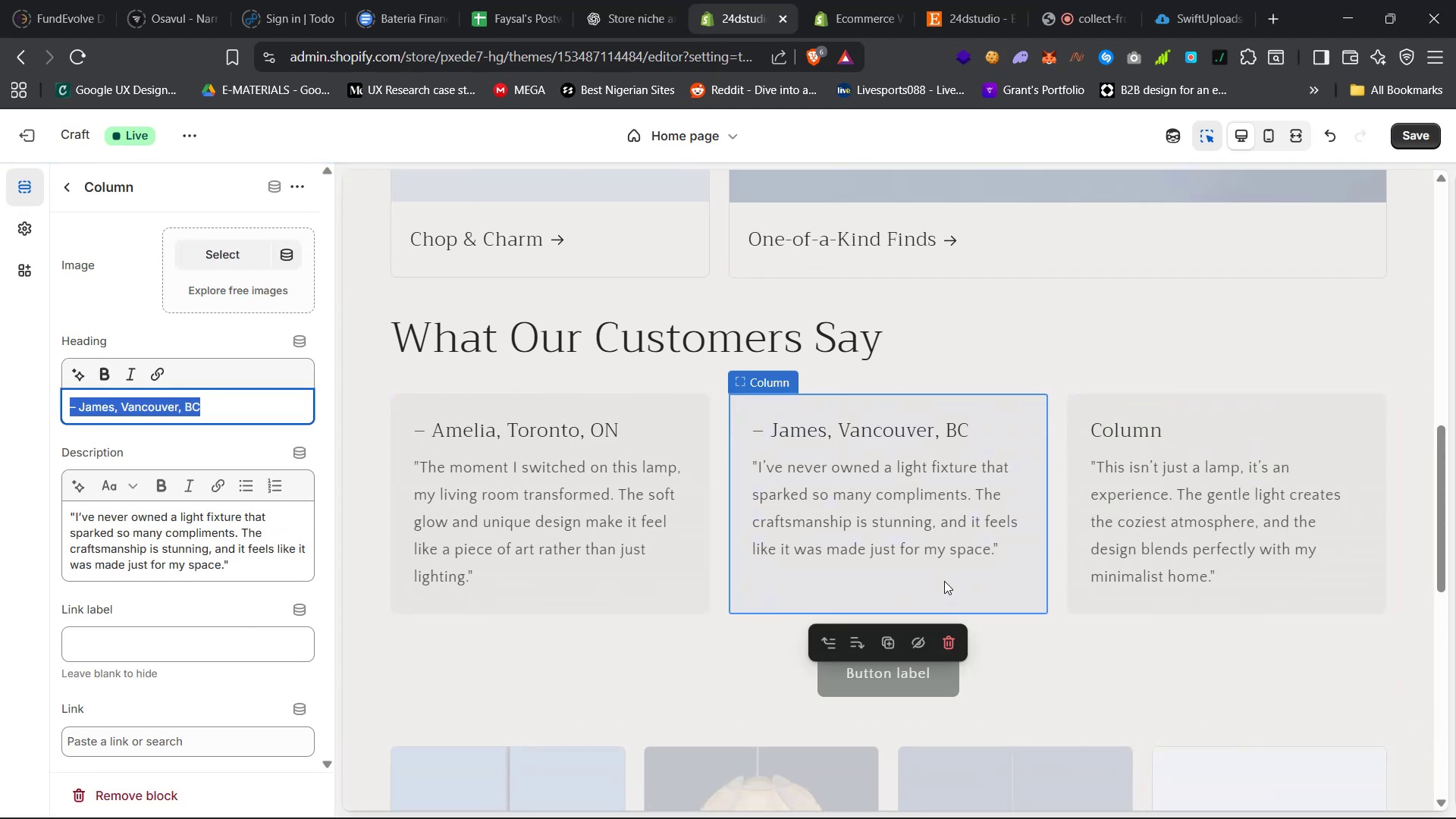 
left_click([1090, 538])
 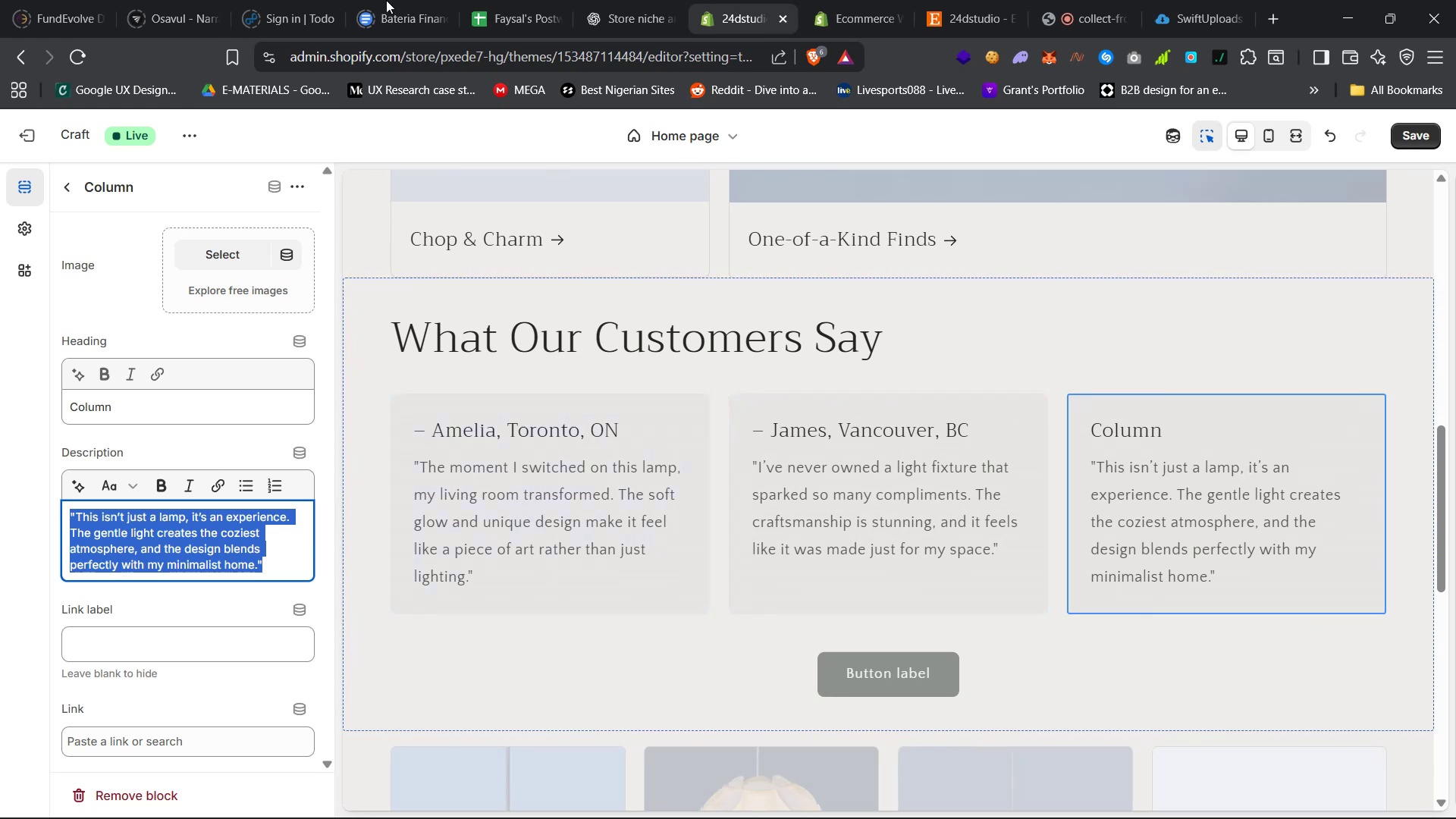 
left_click([623, 0])
 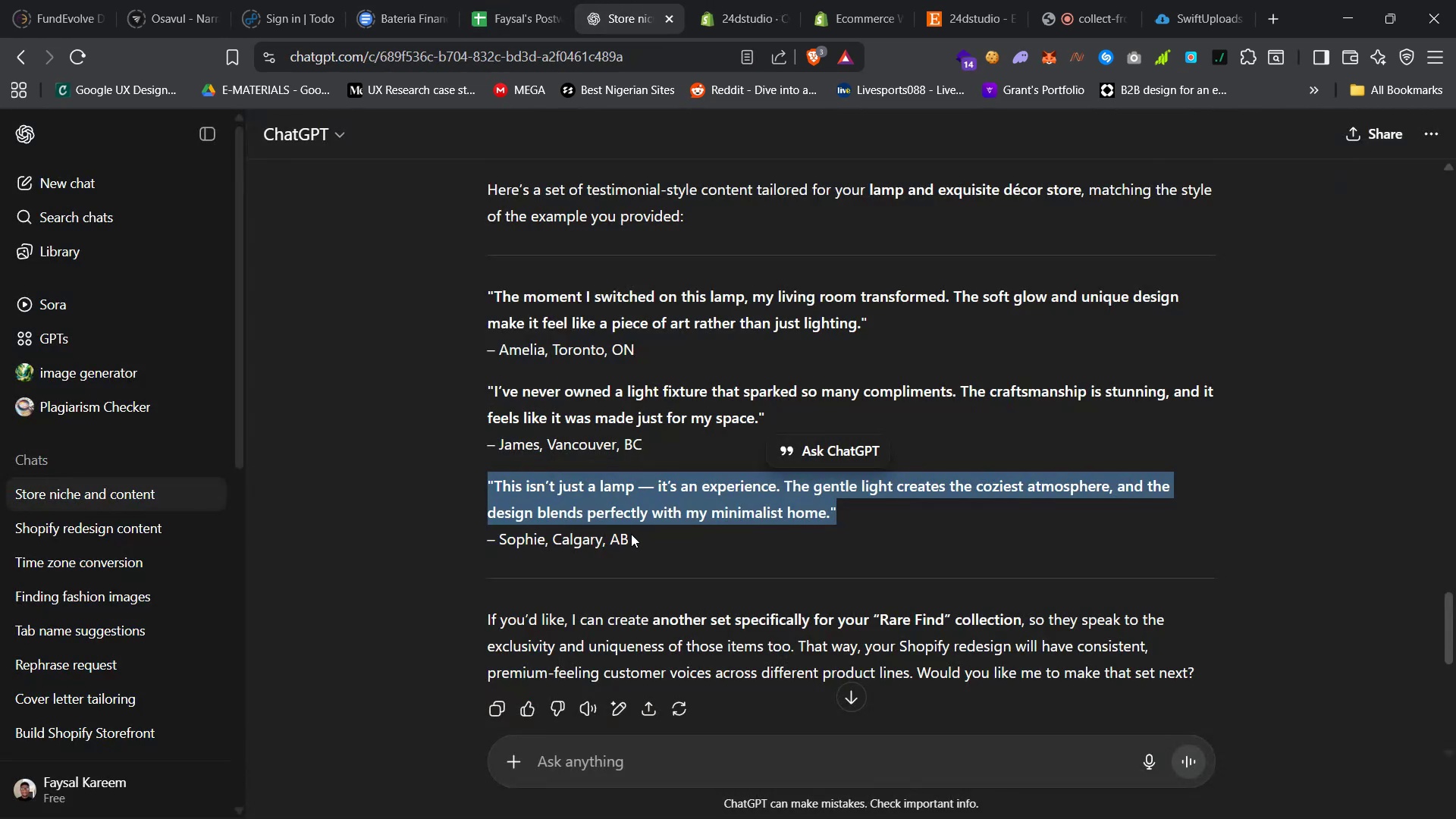 
left_click_drag(start_coordinate=[632, 534], to_coordinate=[469, 535])
 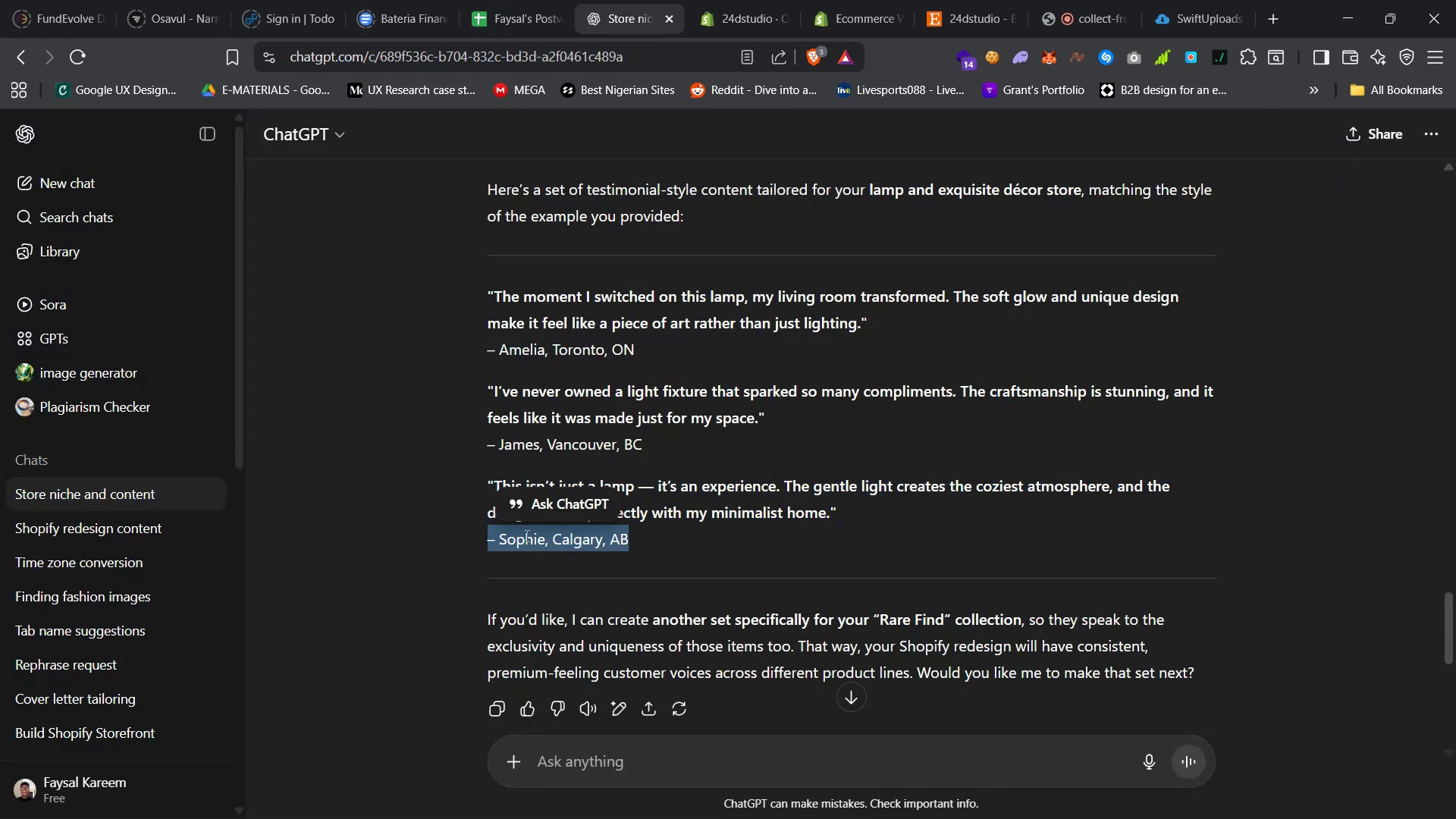 
right_click([527, 535])
 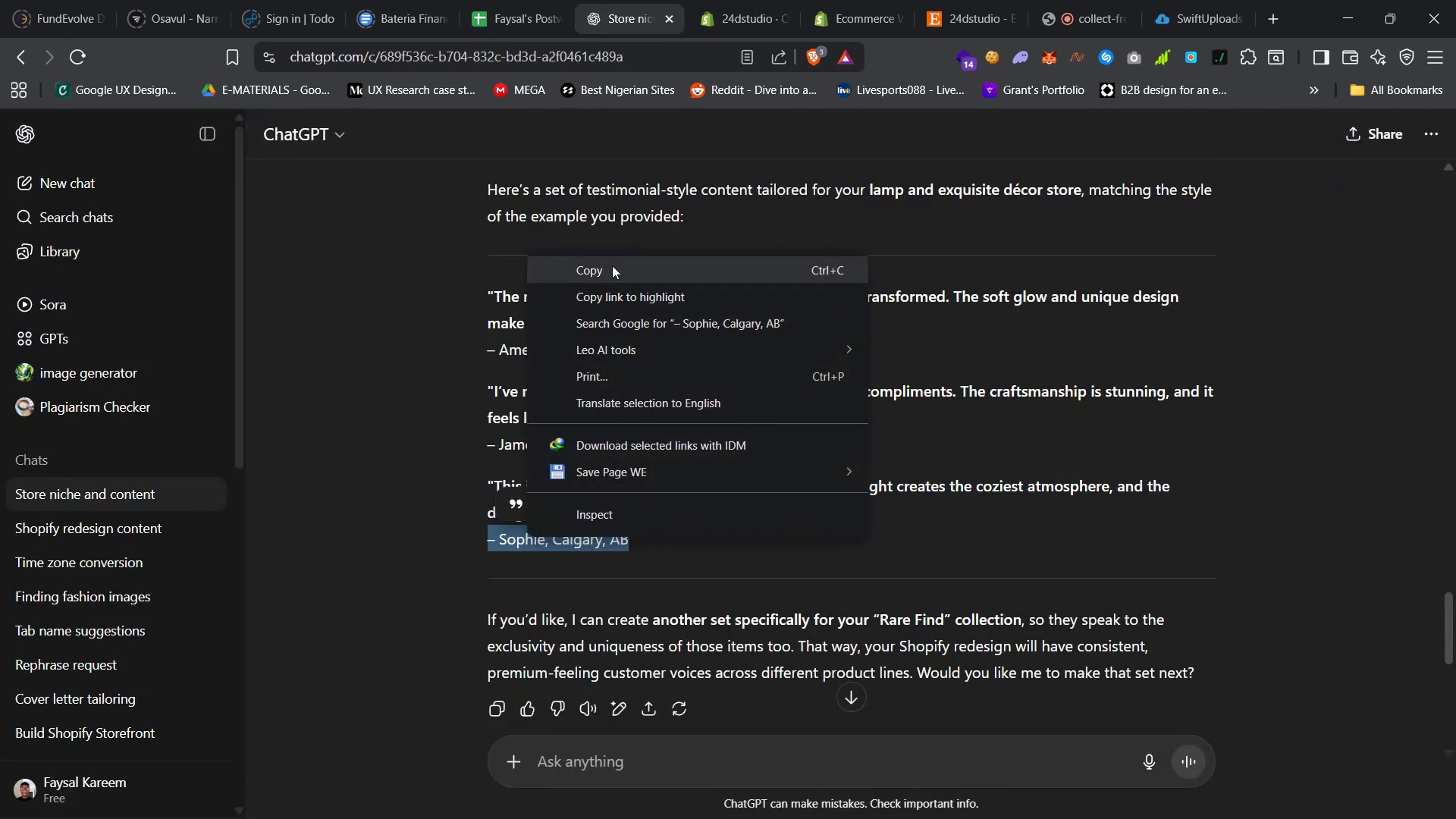 
left_click([613, 264])
 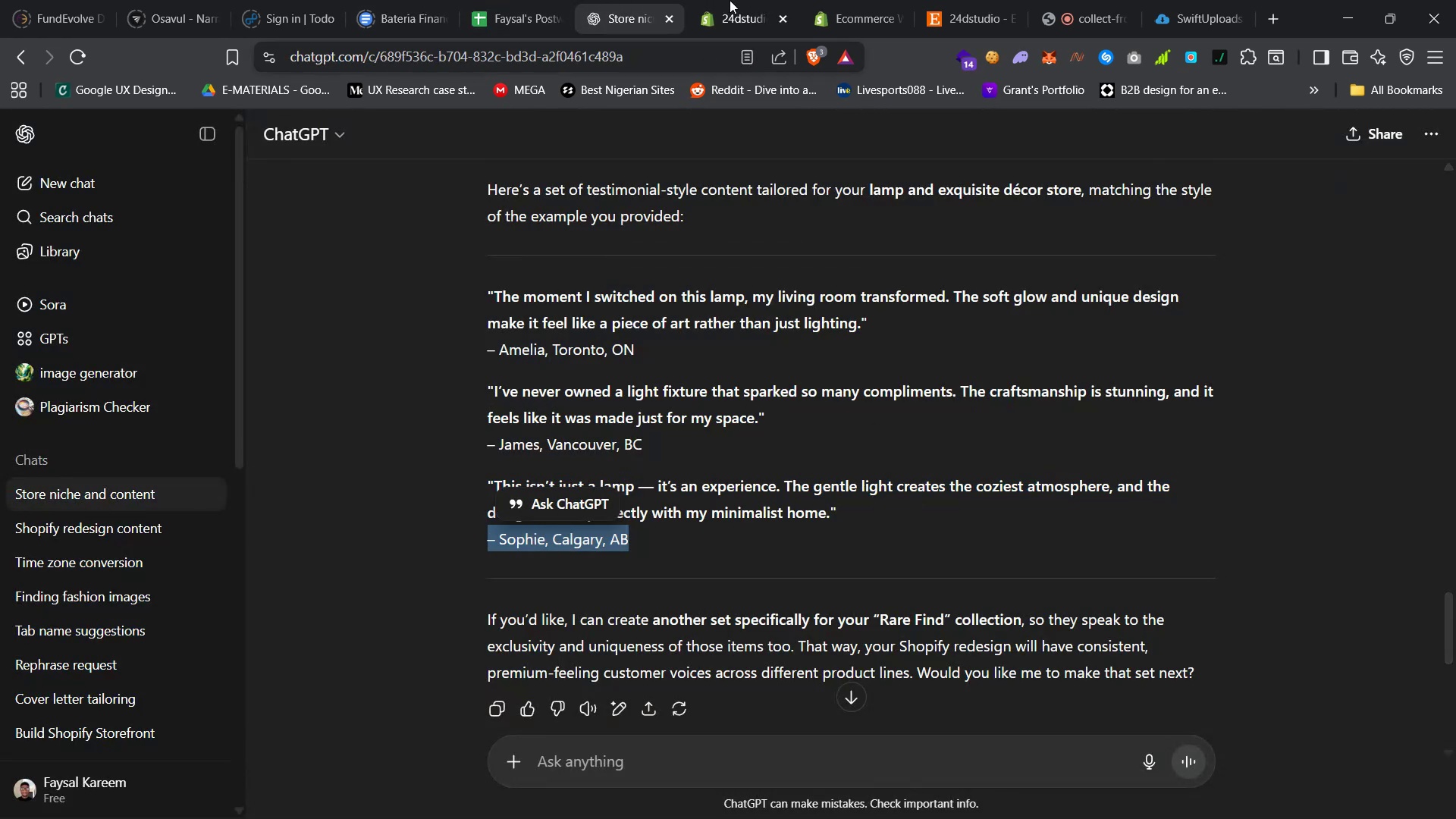 
left_click([738, 0])
 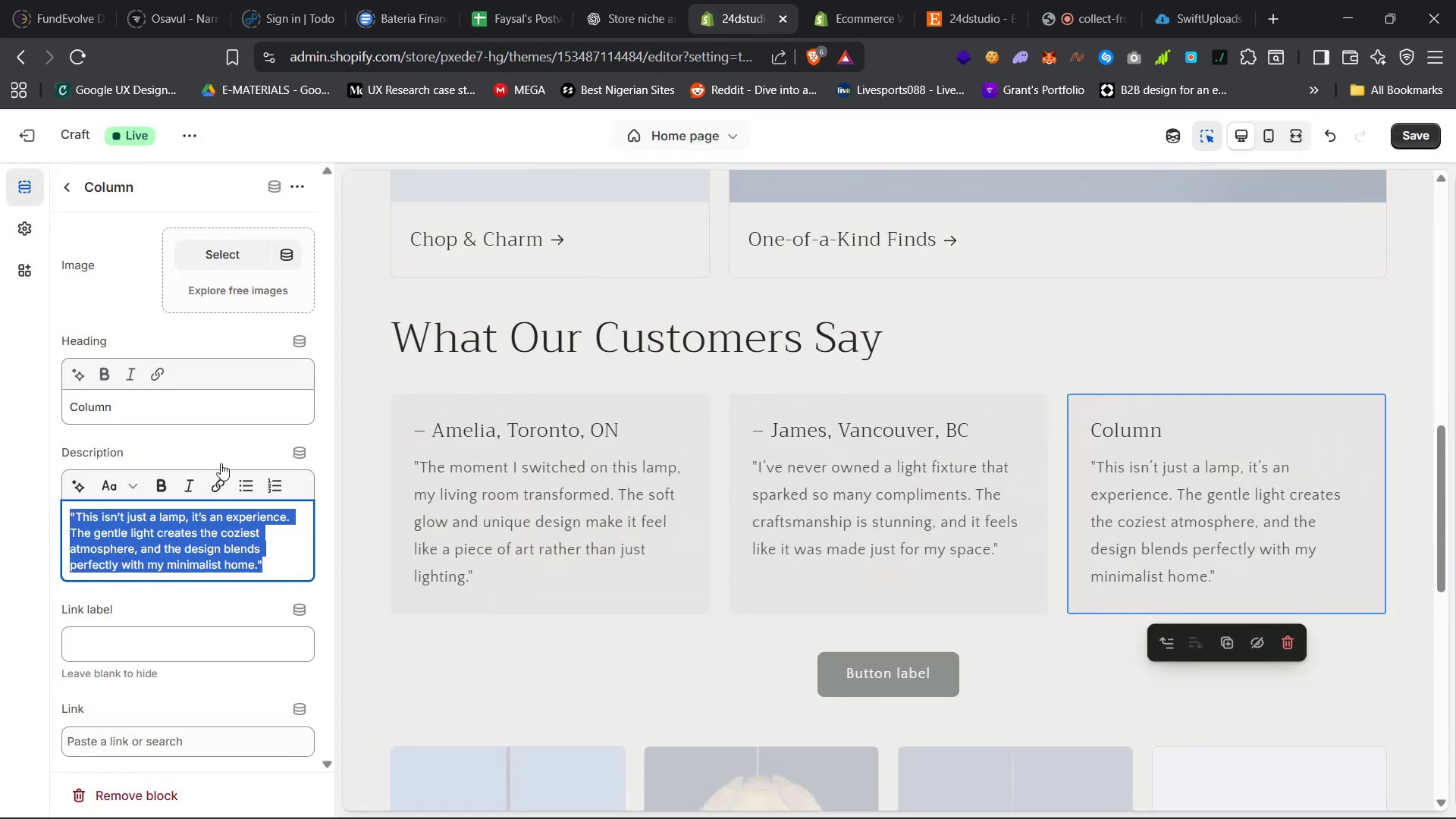 
left_click_drag(start_coordinate=[139, 412], to_coordinate=[64, 400])
 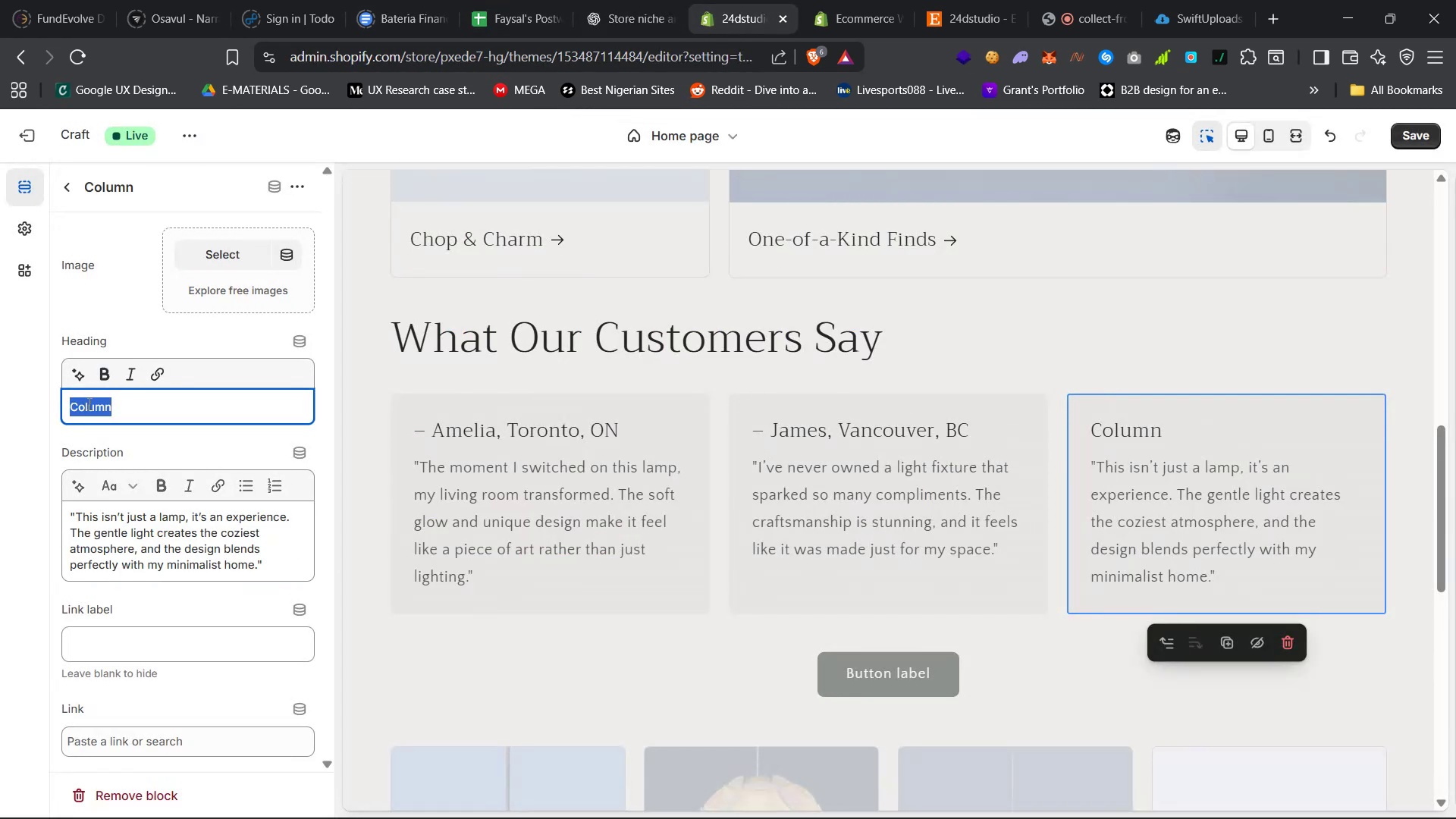 
right_click([88, 403])
 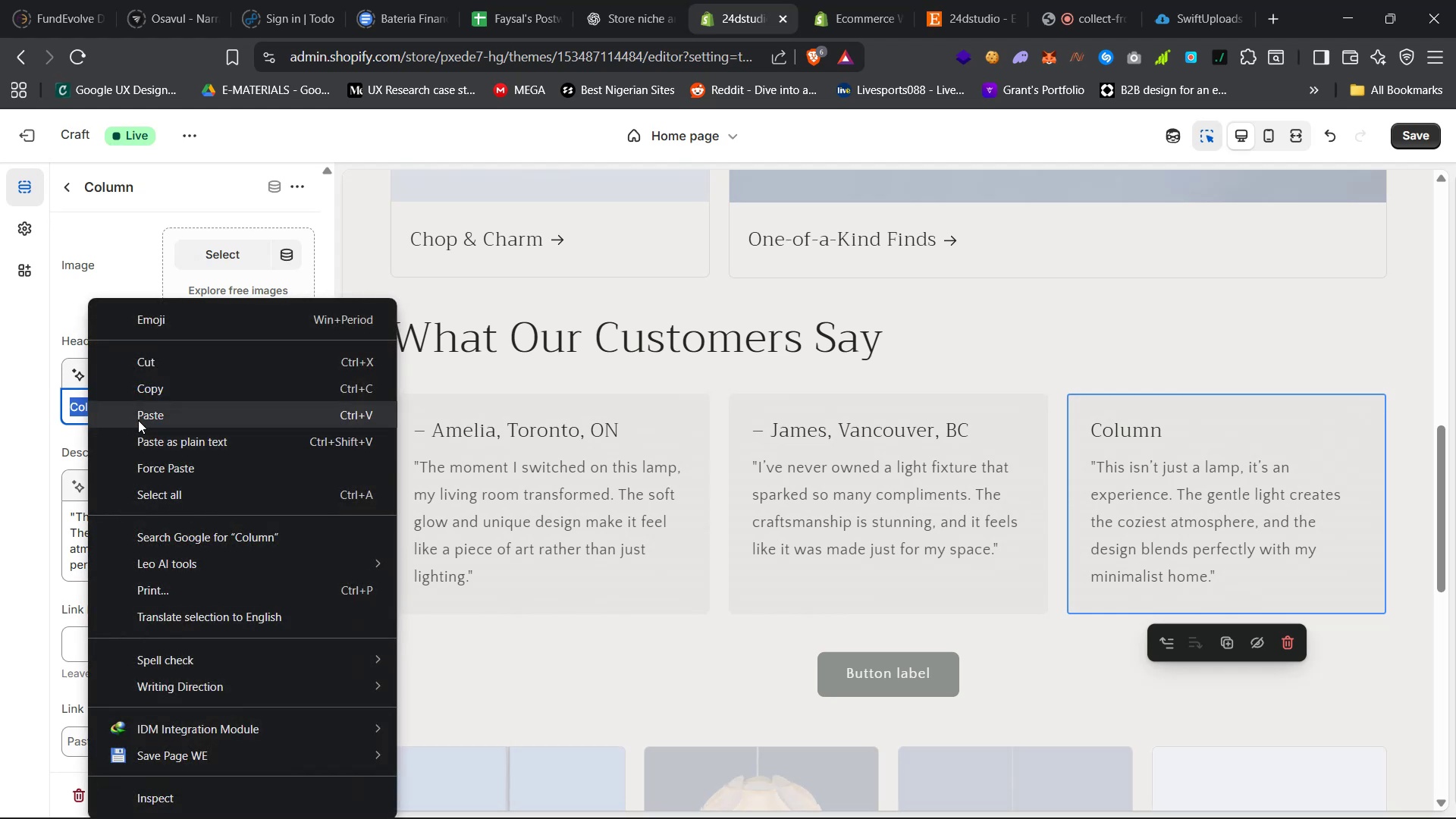 
left_click([146, 412])
 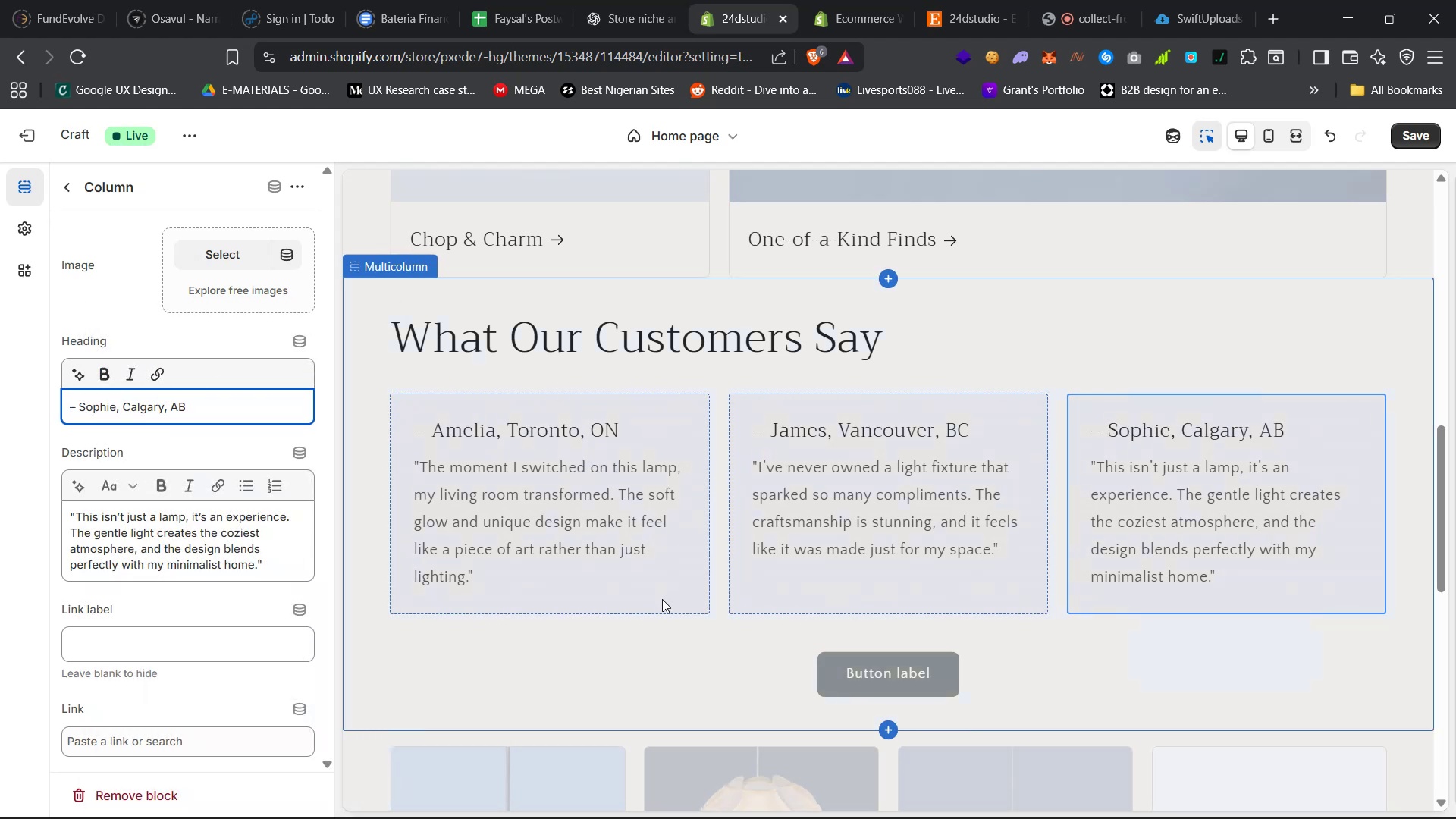 
scroll: coordinate [635, 613], scroll_direction: down, amount: 6.0
 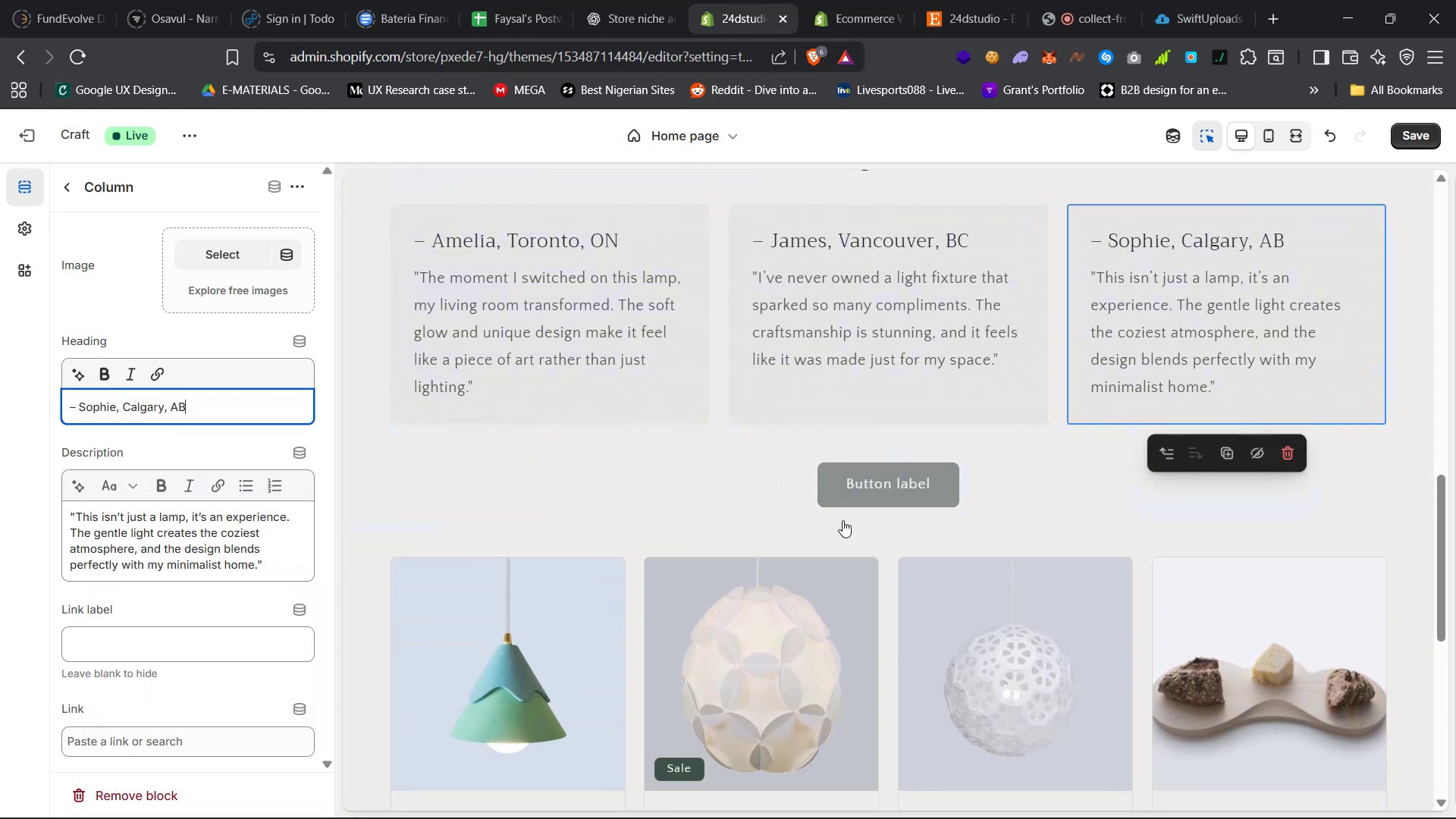 
left_click([878, 497])
 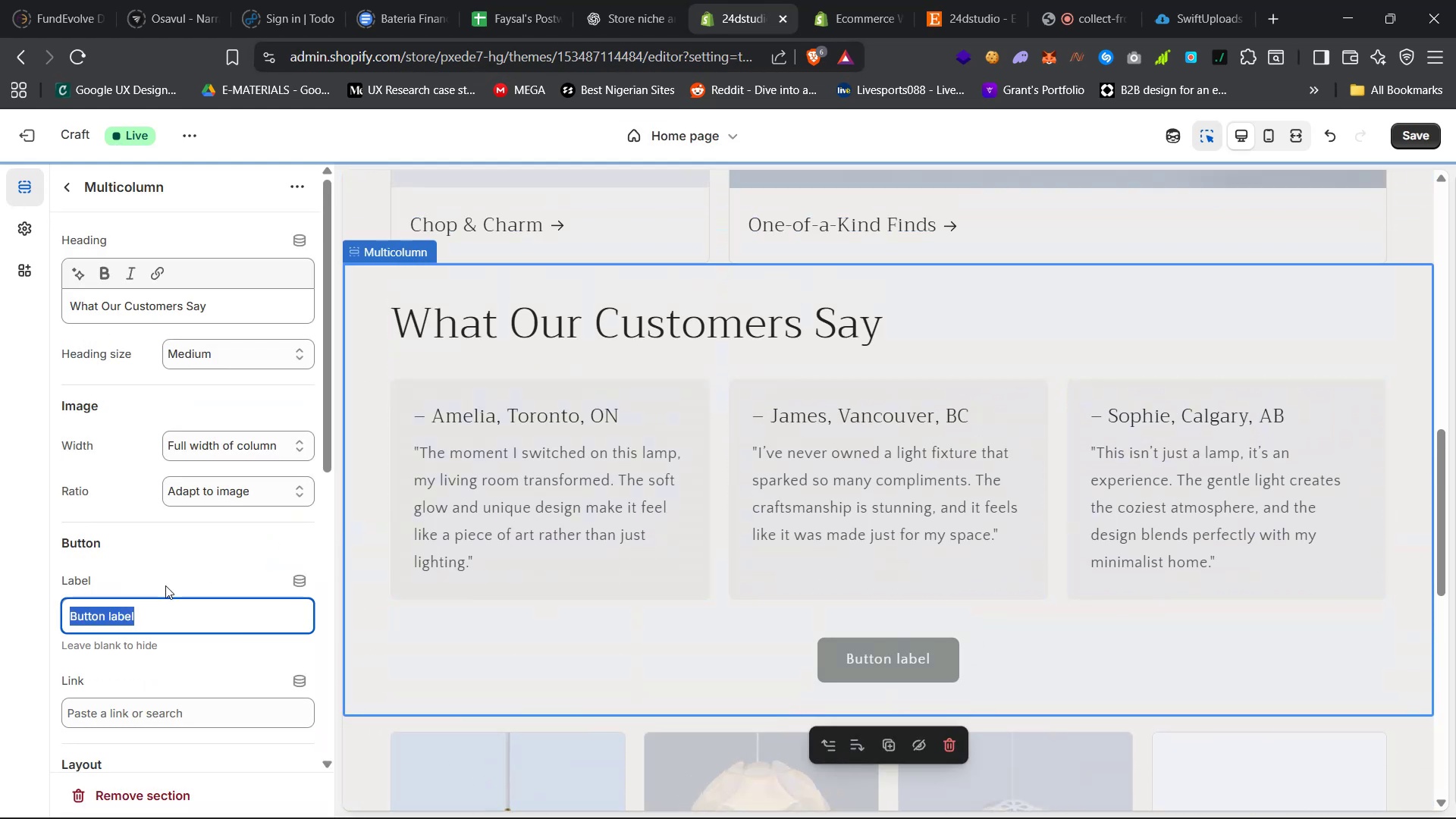 
key(Backspace)
 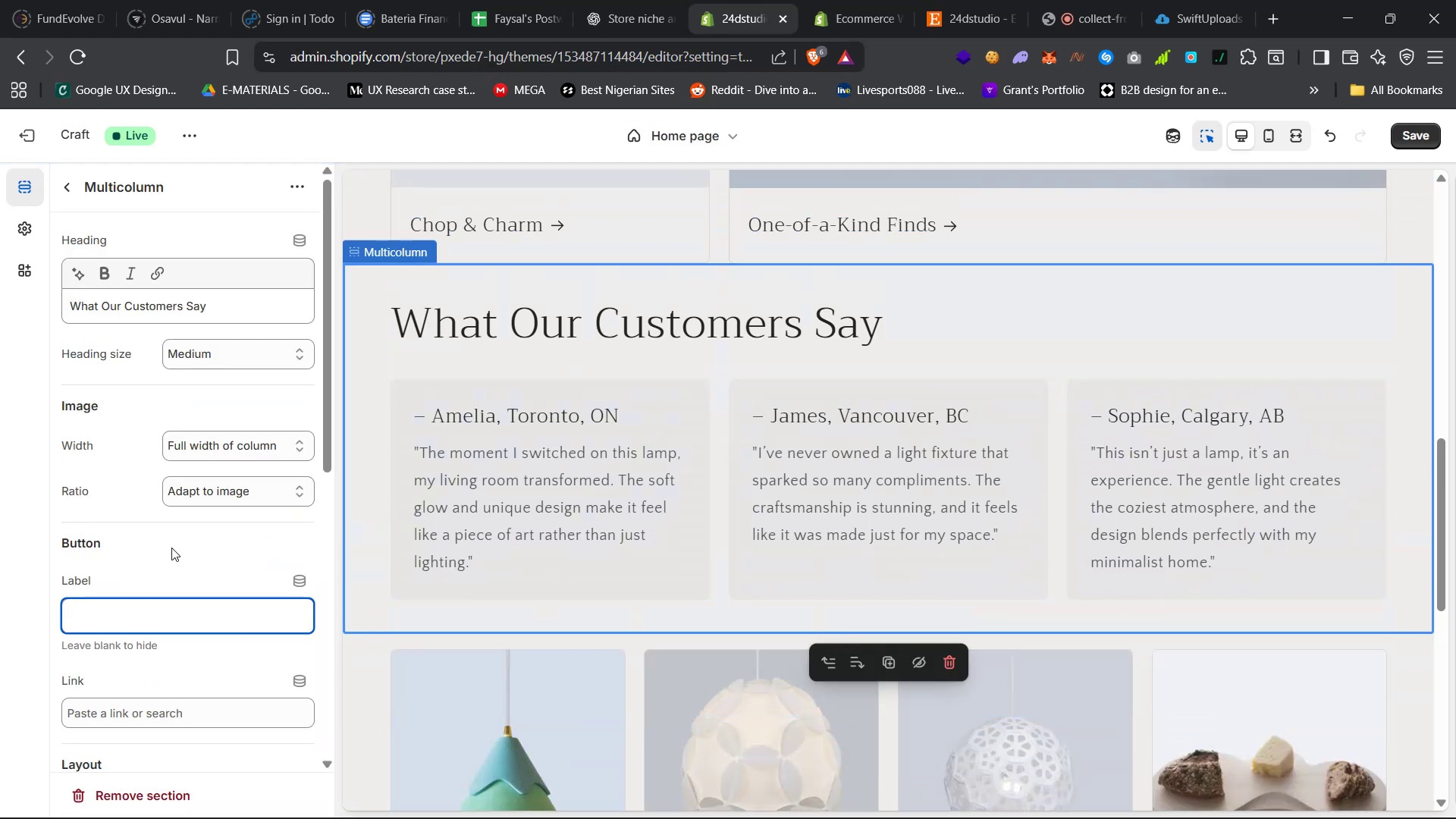 
scroll: coordinate [453, 524], scroll_direction: down, amount: 14.0
 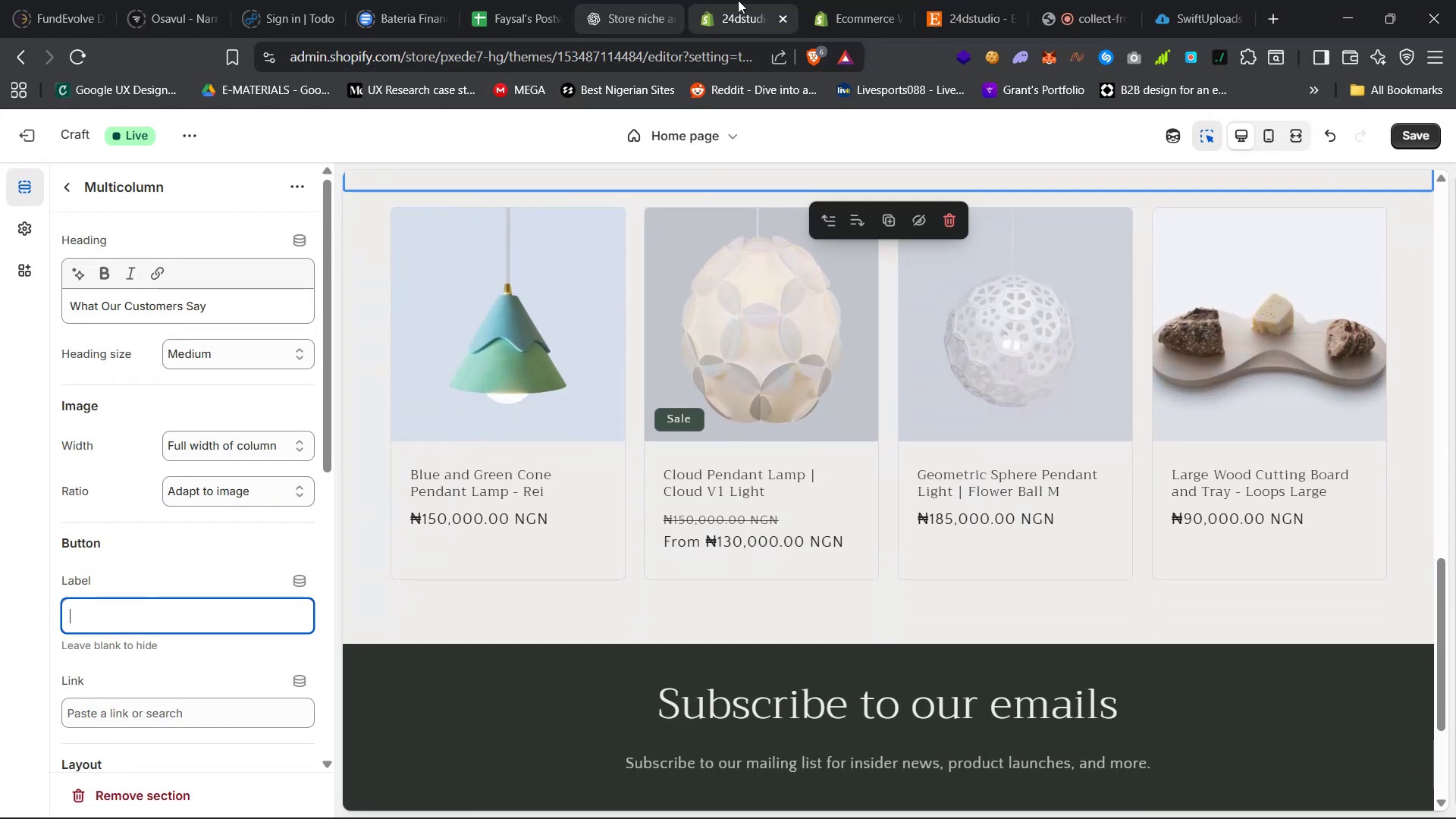 
left_click([832, 0])
 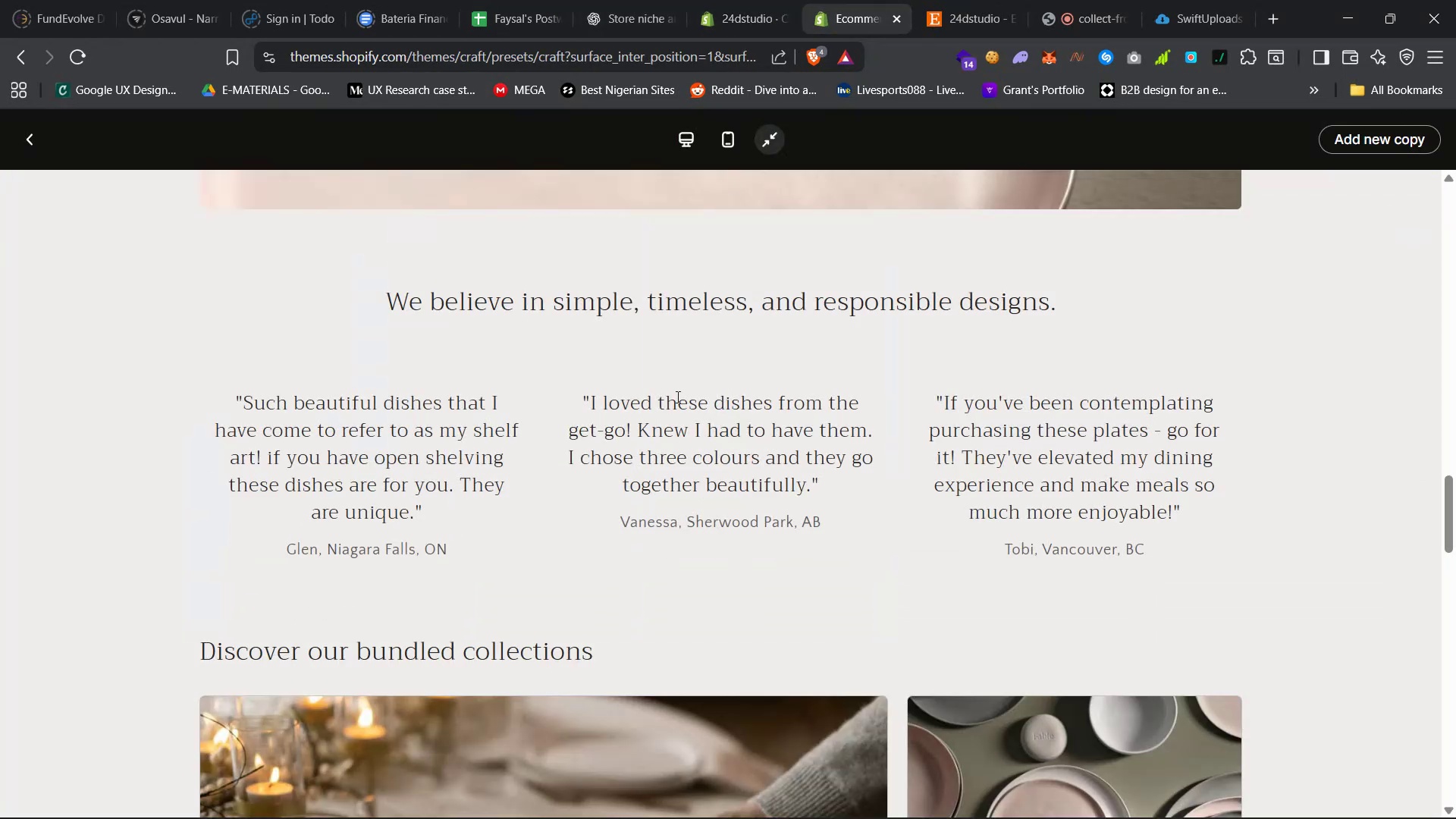 
scroll: coordinate [682, 397], scroll_direction: down, amount: 18.0
 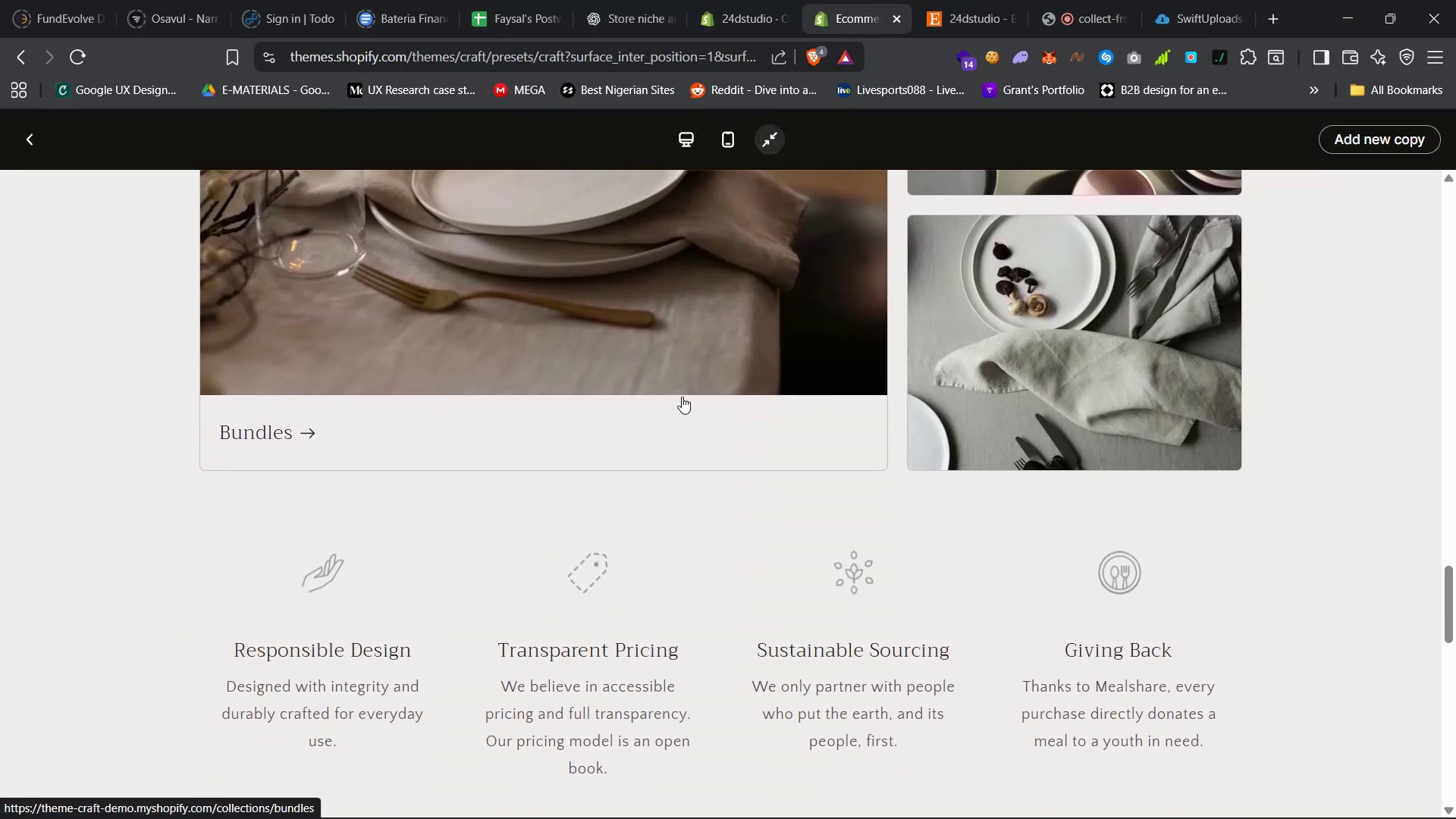 
scroll: coordinate [682, 397], scroll_direction: up, amount: 8.0
 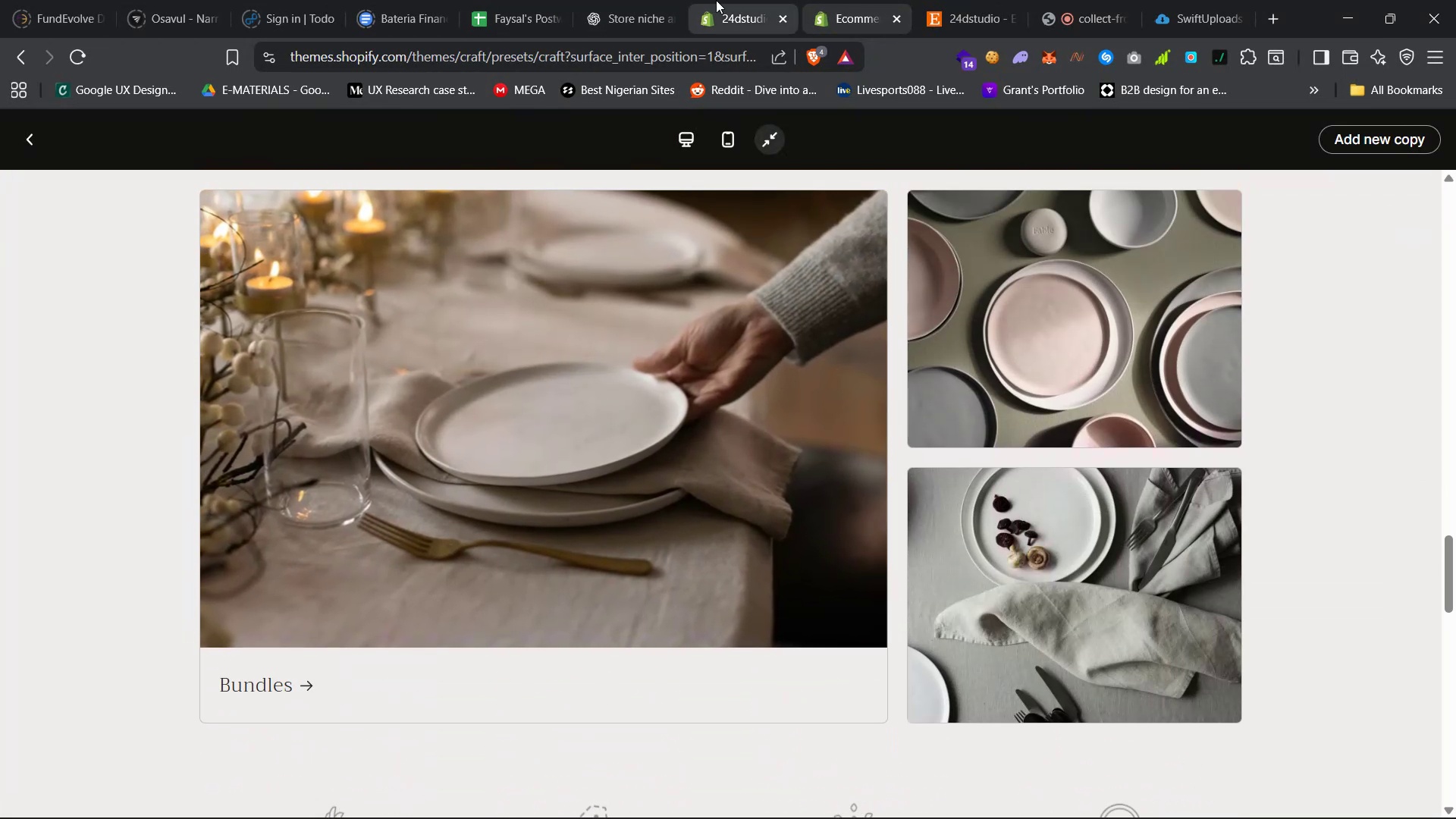 
left_click([716, 0])
 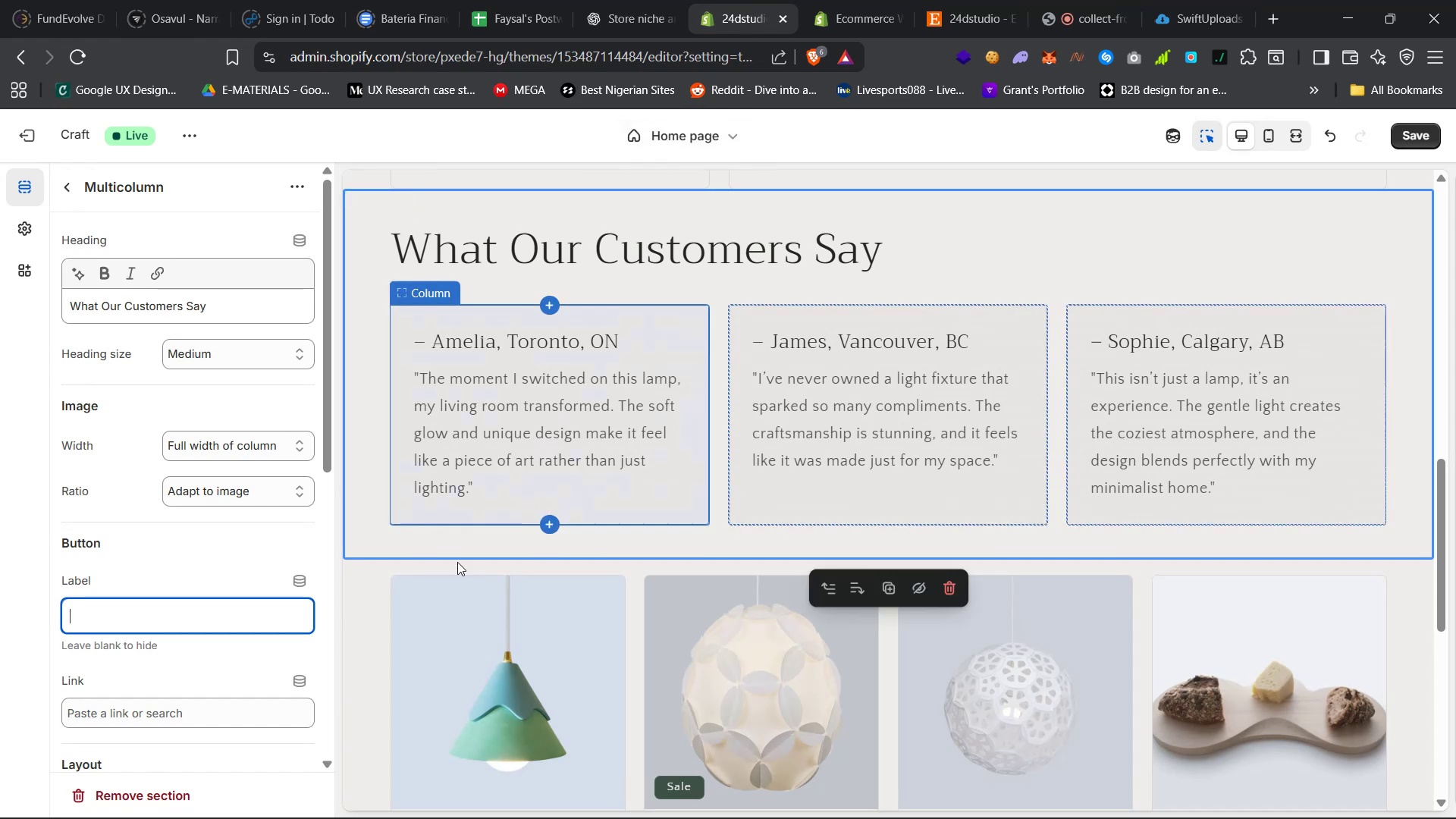 
left_click([358, 613])
 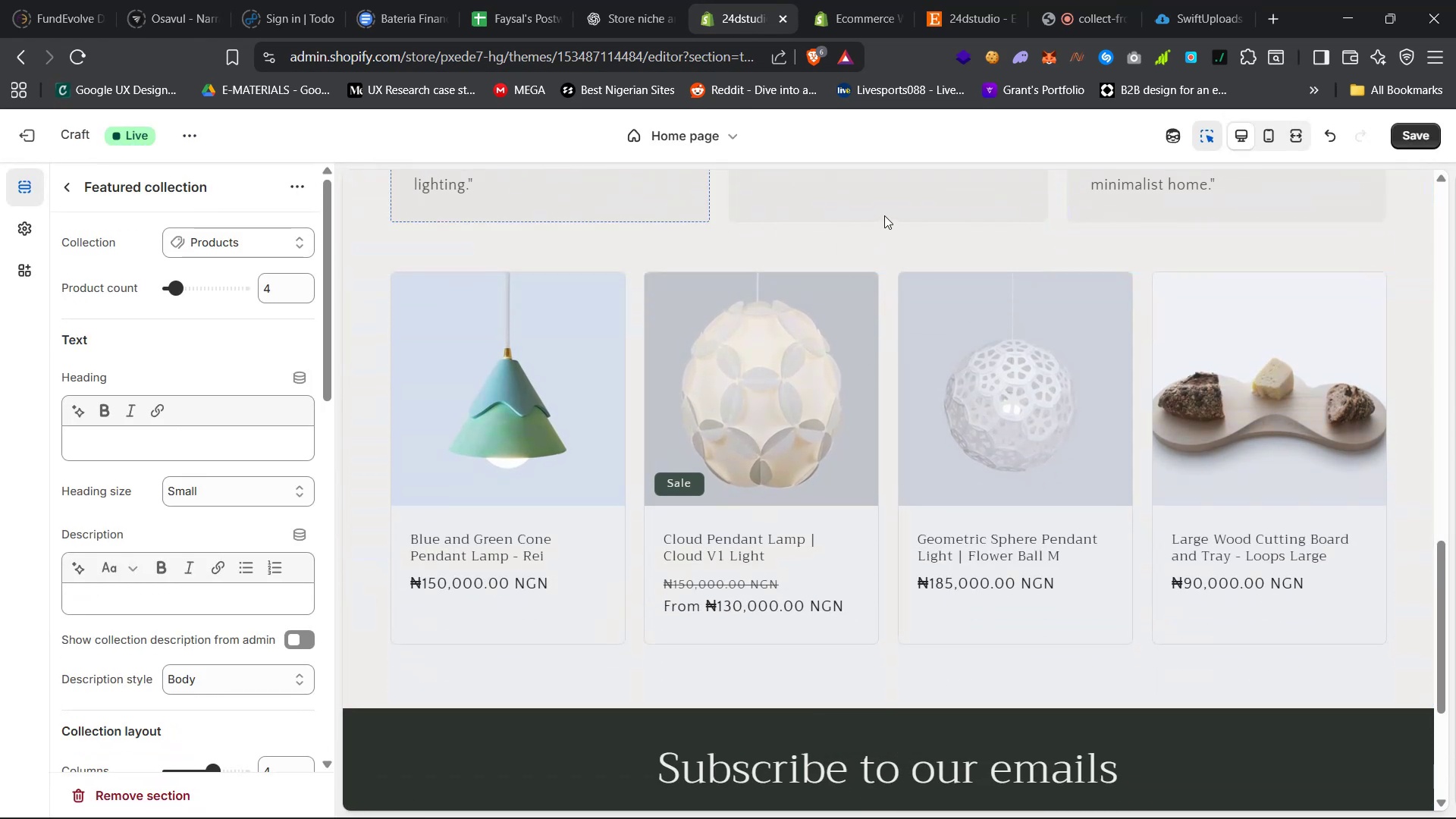 
wait(6.58)
 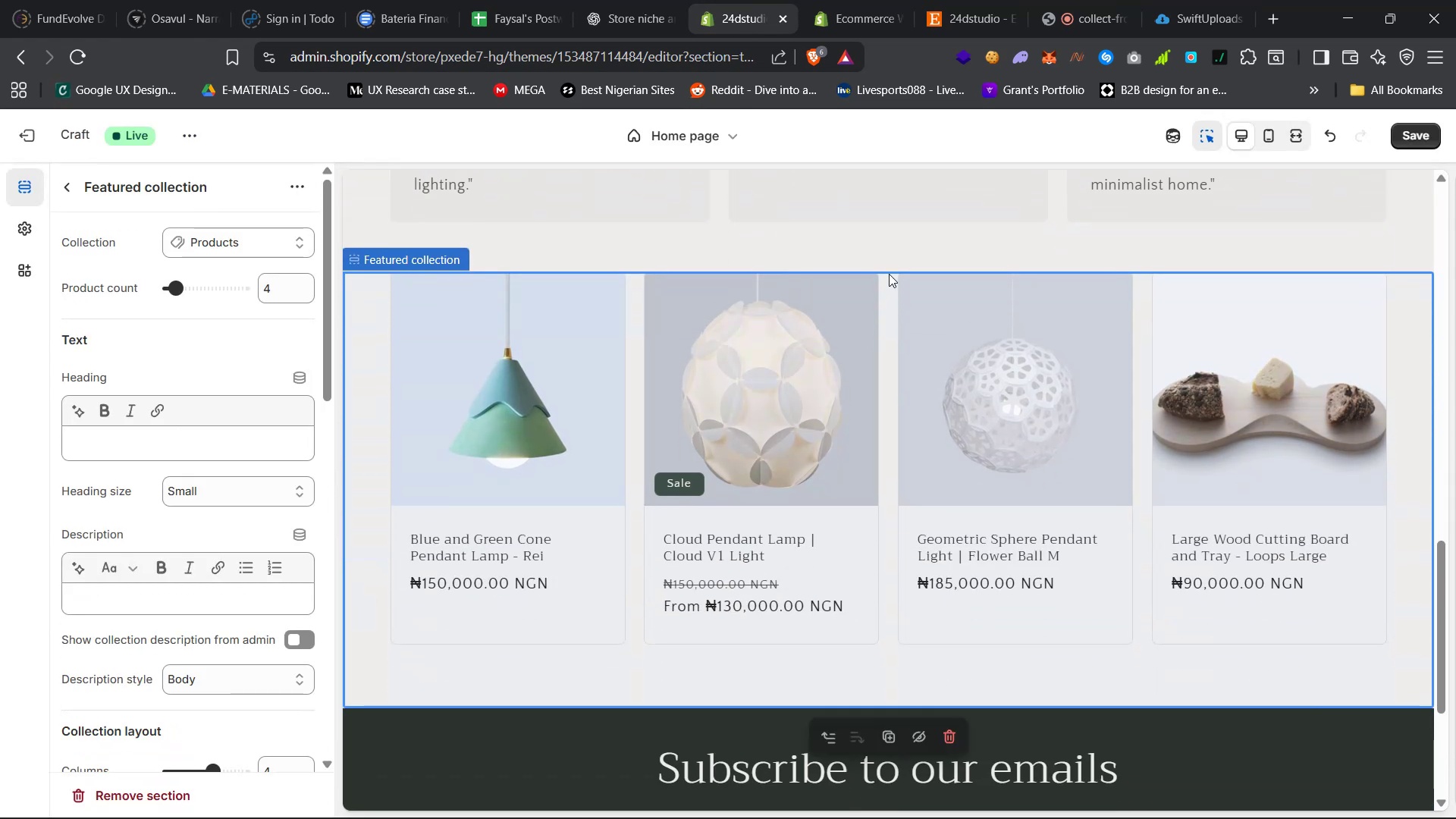 
left_click([886, 256])
 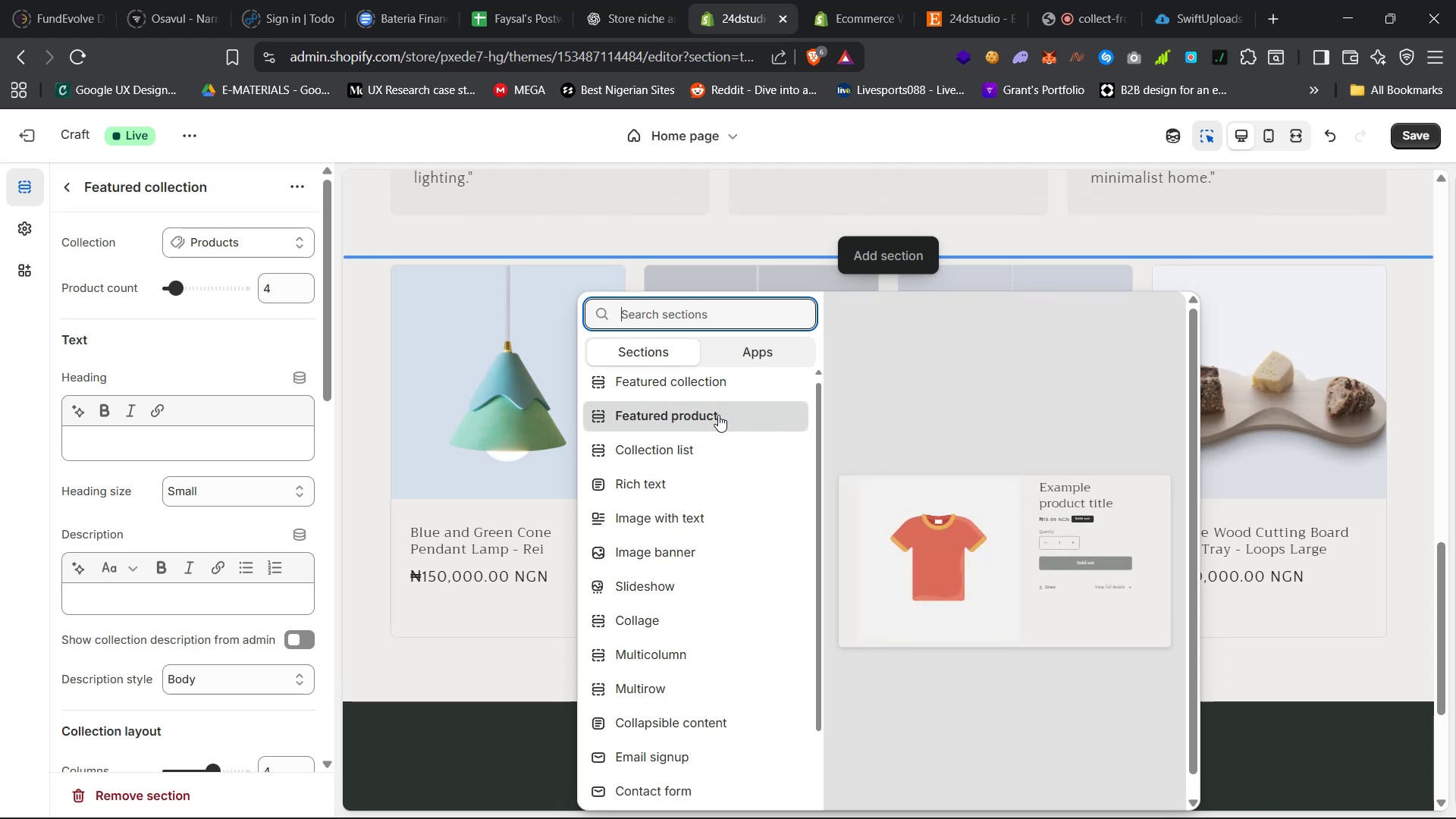 
wait(8.59)
 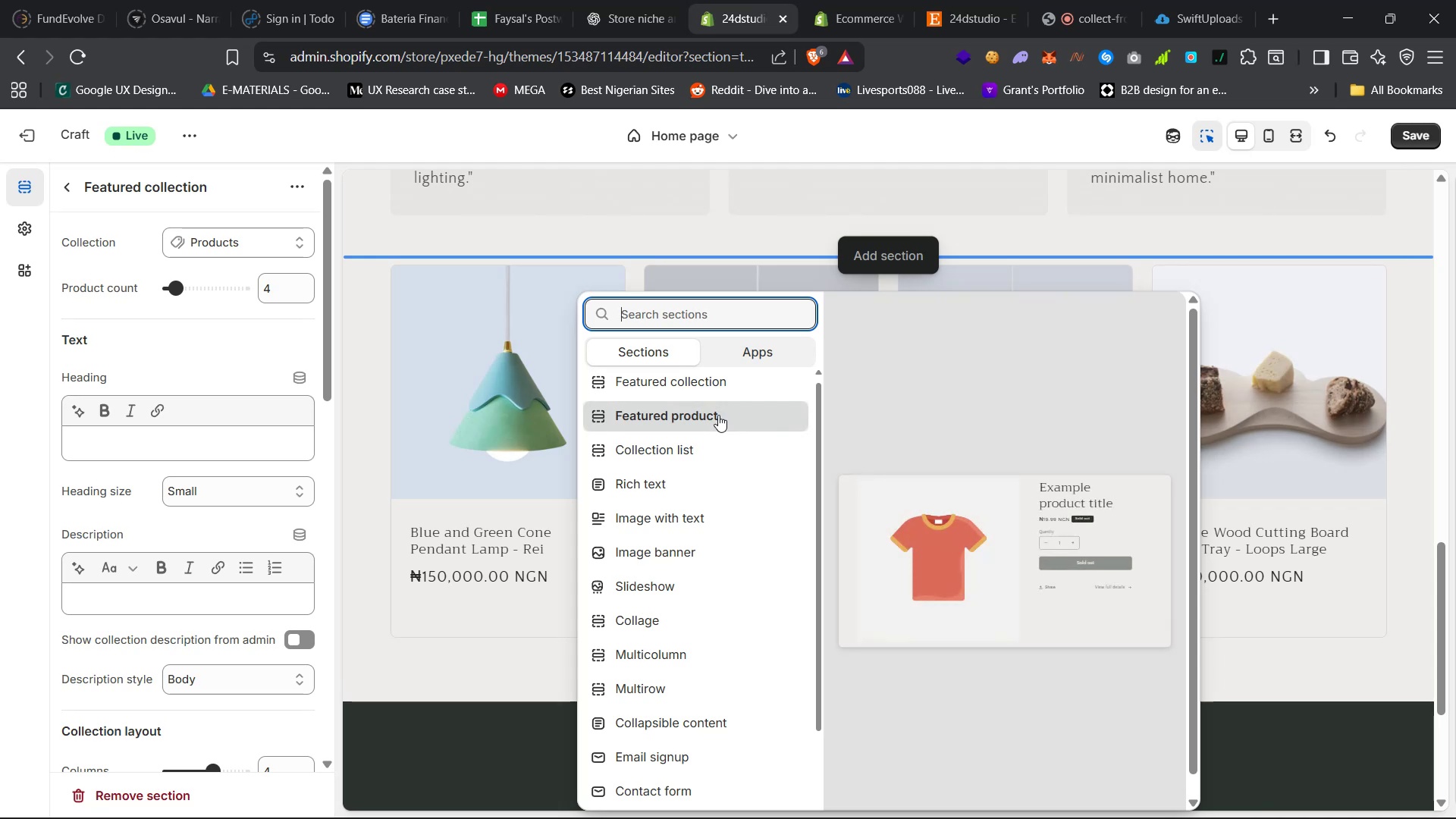 
scroll: coordinate [686, 703], scroll_direction: down, amount: 12.0
 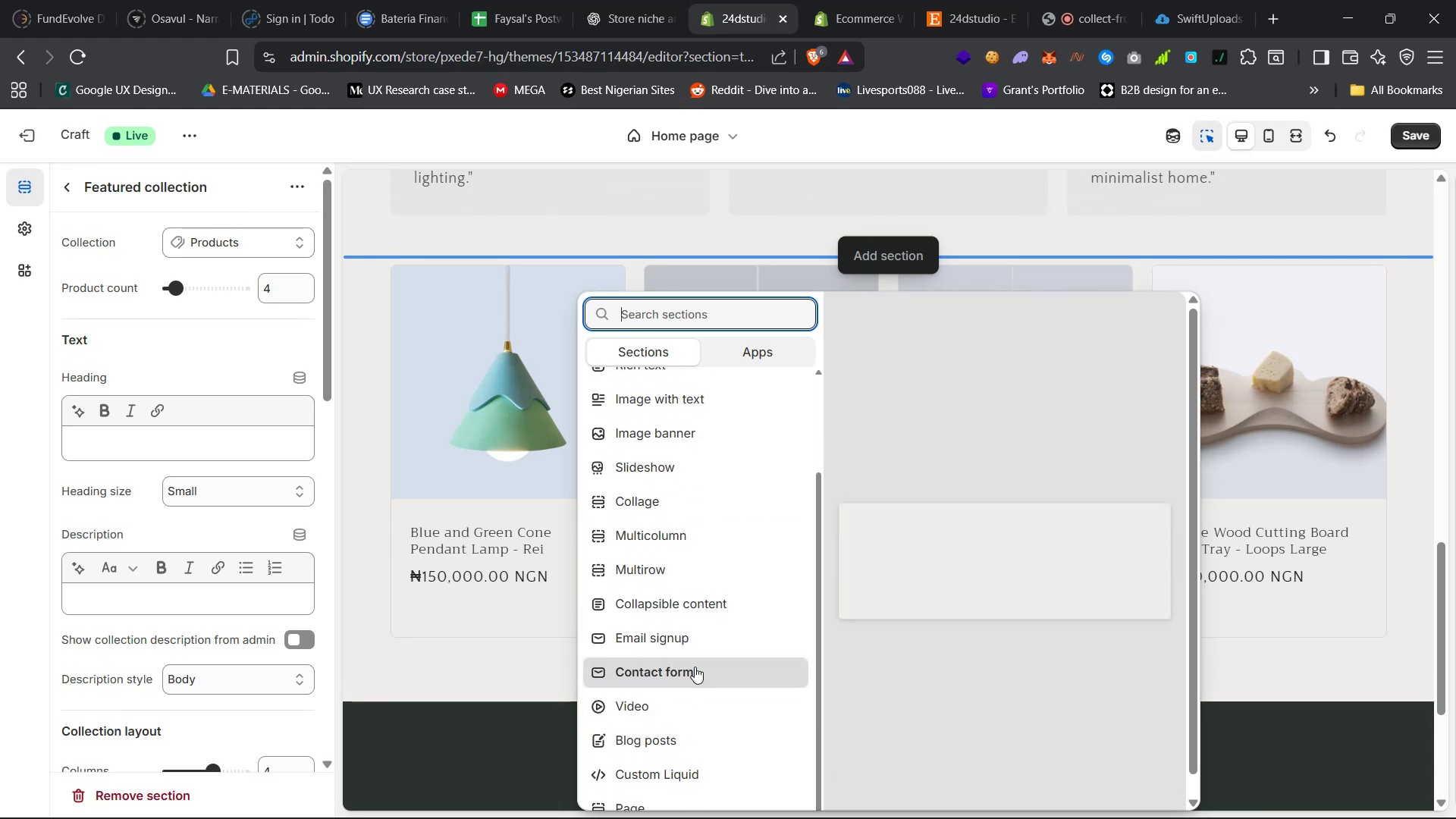 
scroll: coordinate [704, 590], scroll_direction: up, amount: 22.0
 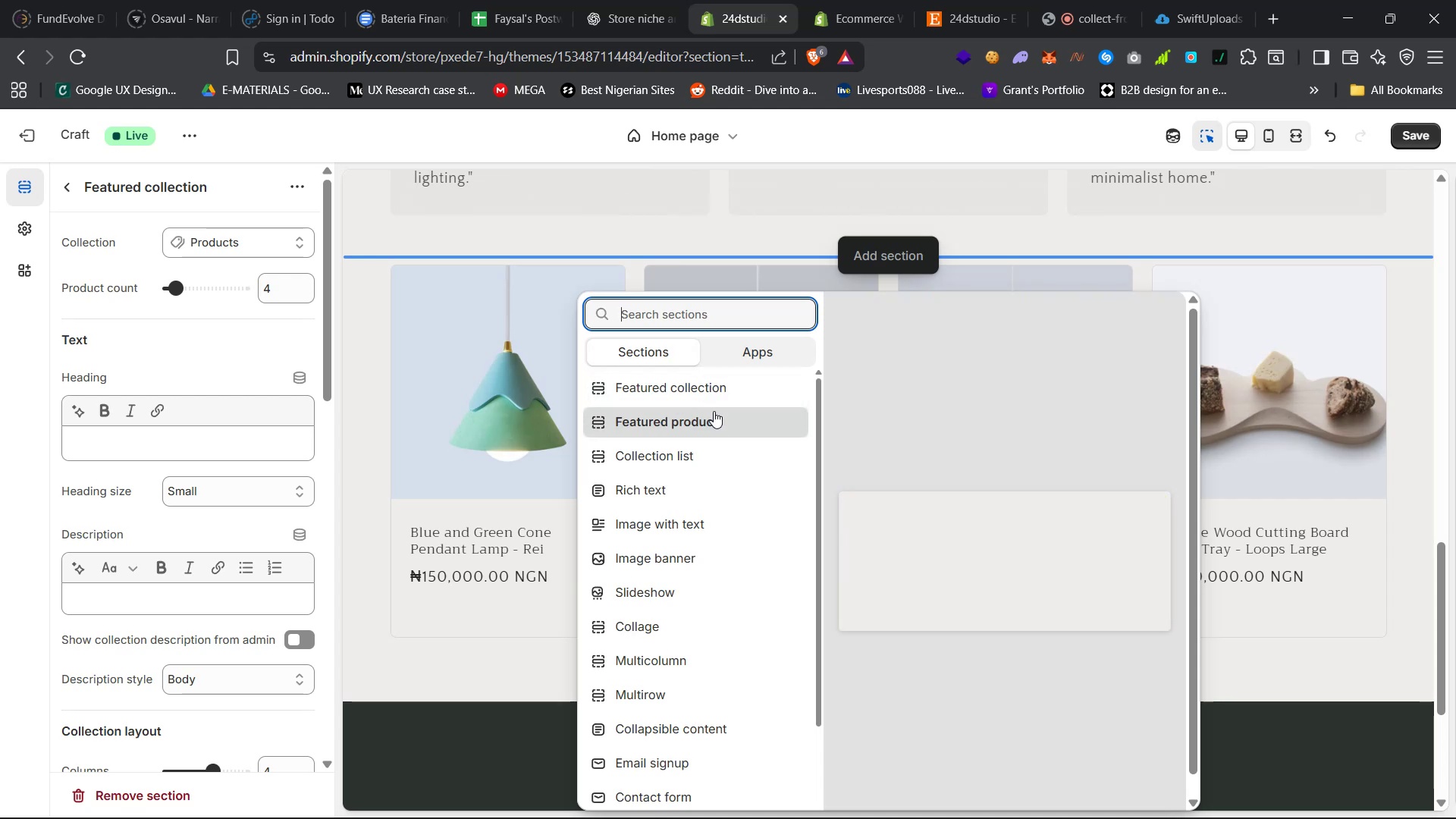 
left_click([715, 413])
 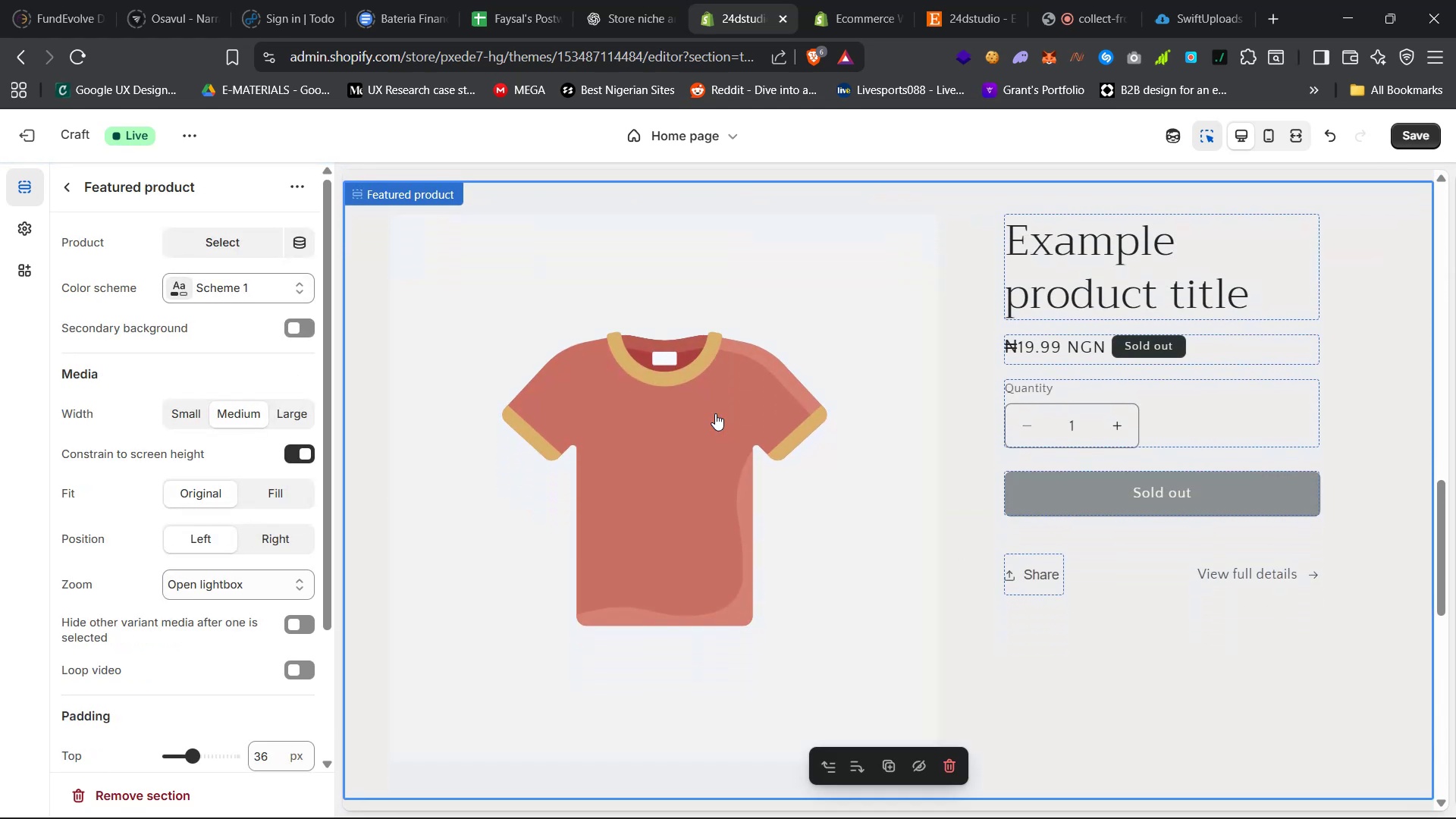 
wait(5.81)
 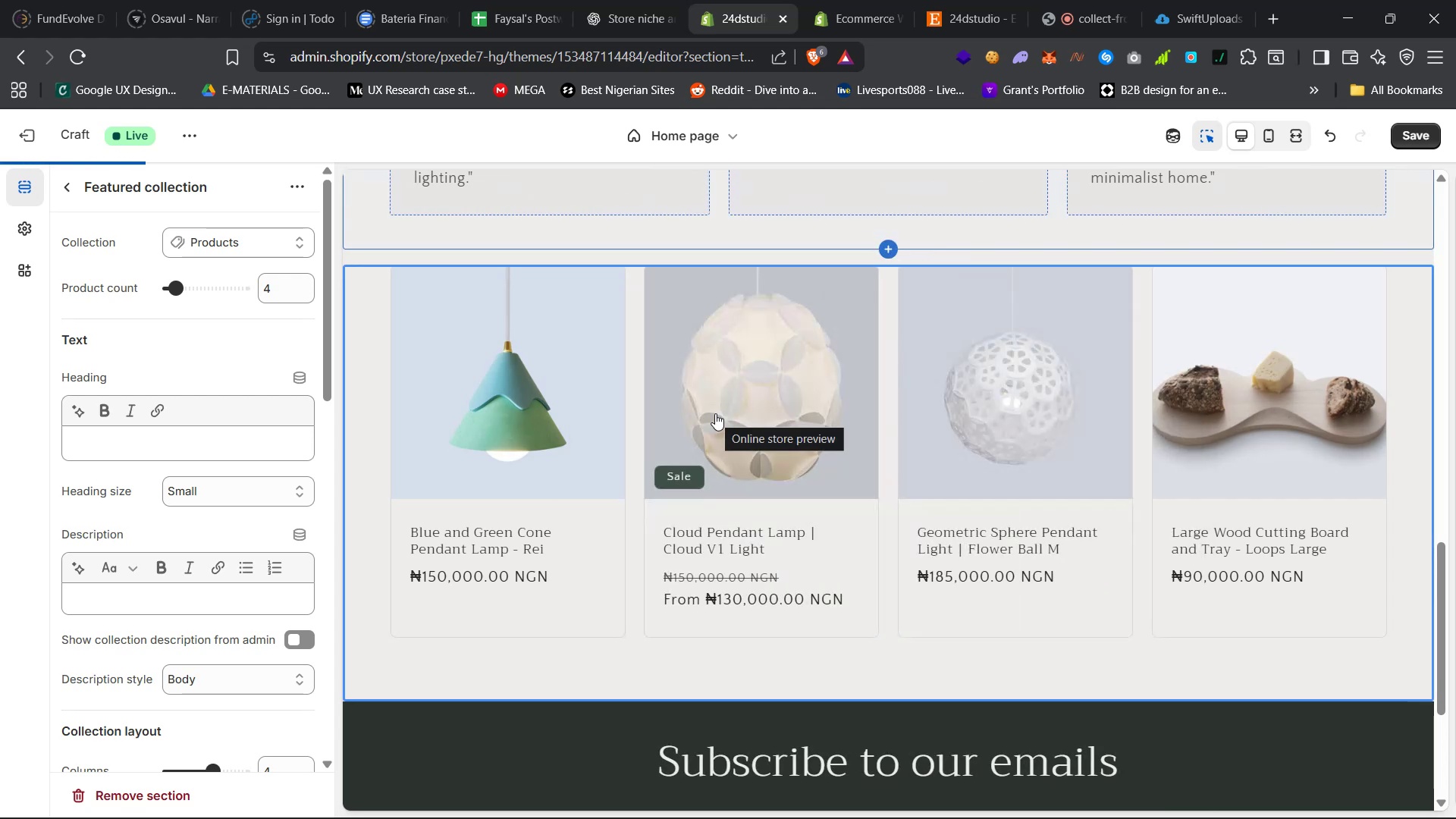 
scroll: coordinate [713, 413], scroll_direction: down, amount: 6.0
 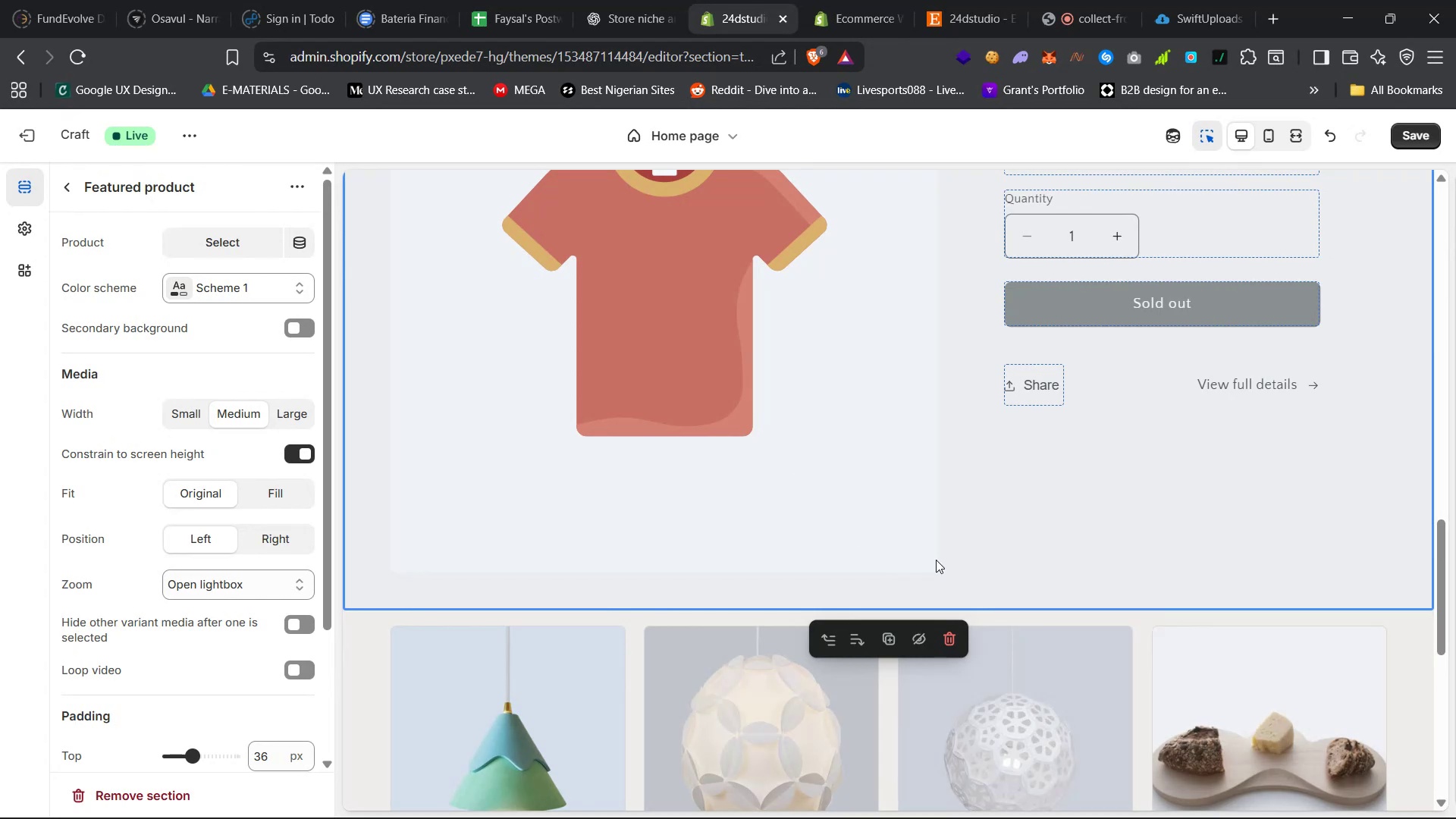 
mouse_move([943, 635])
 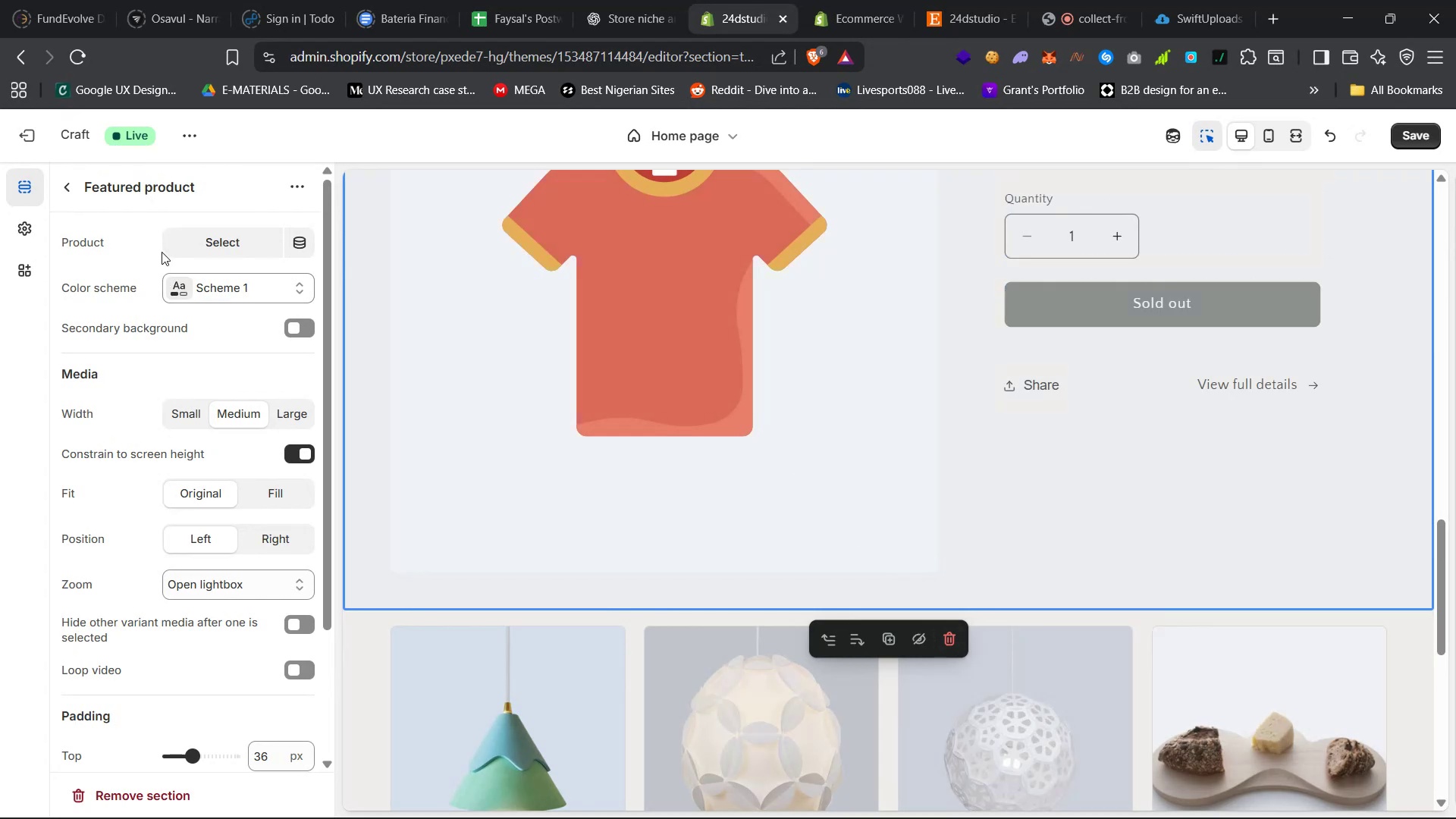 
left_click([179, 234])
 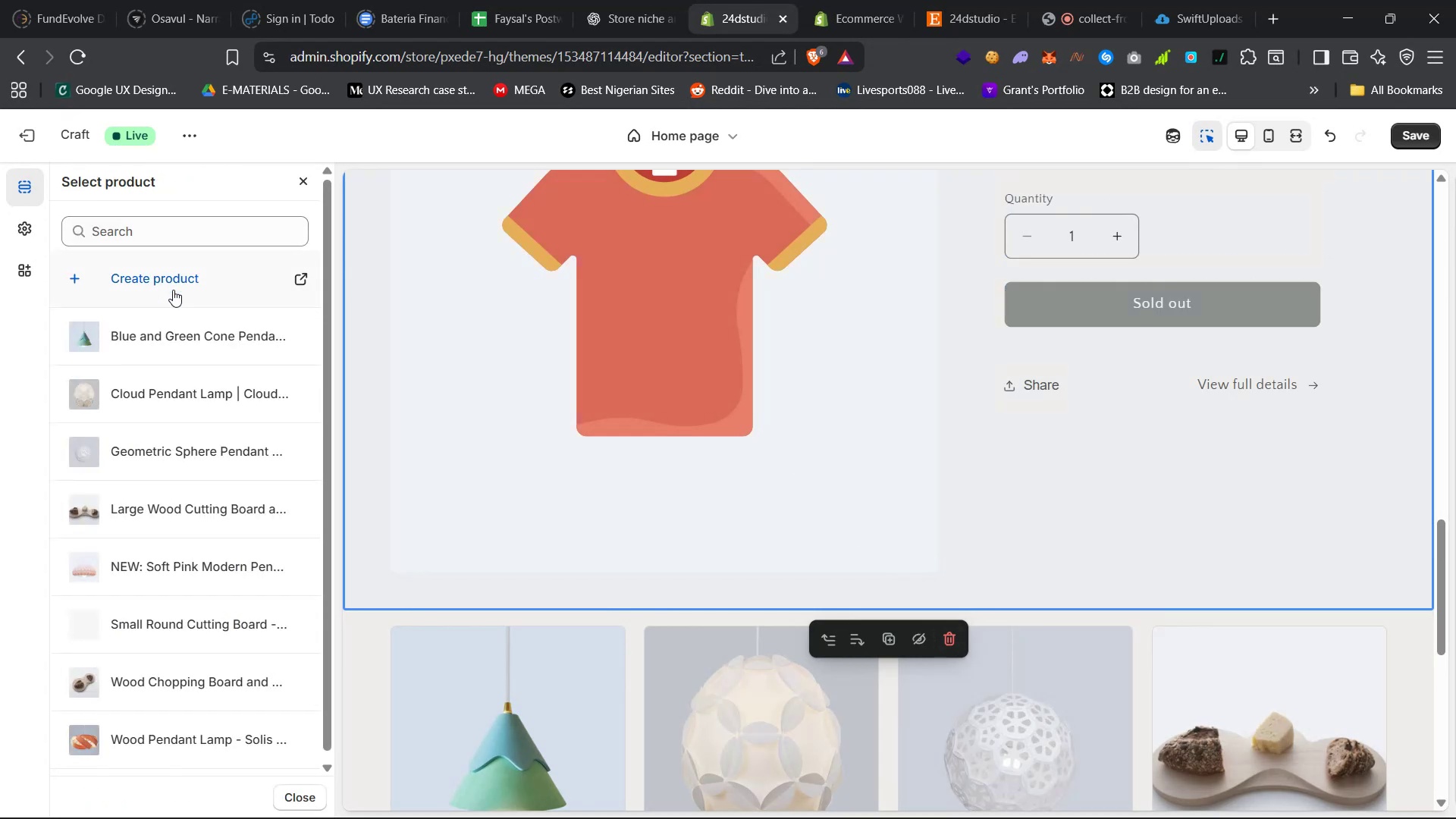 
left_click([196, 338])
 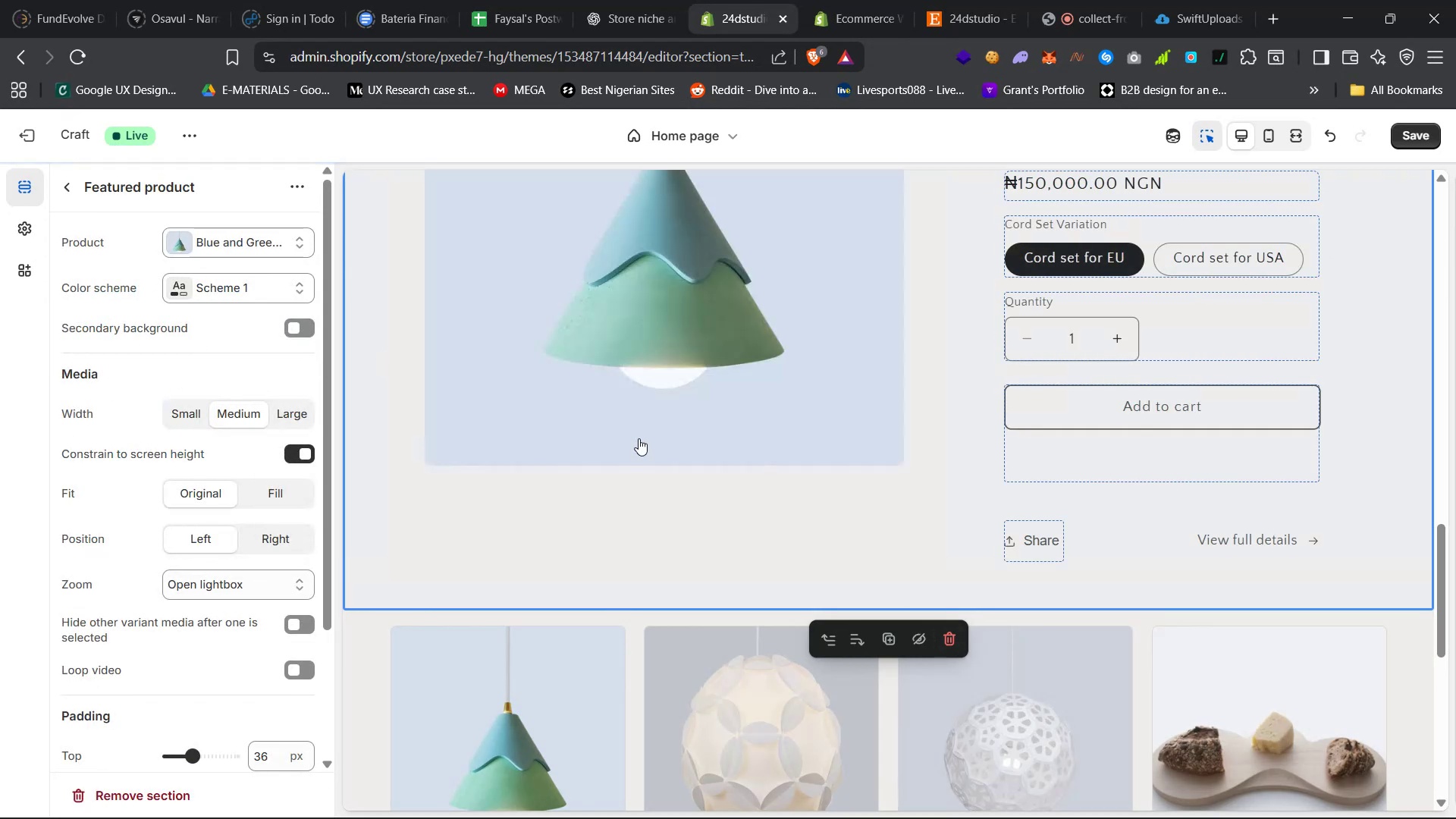 
scroll: coordinate [720, 466], scroll_direction: up, amount: 12.0
 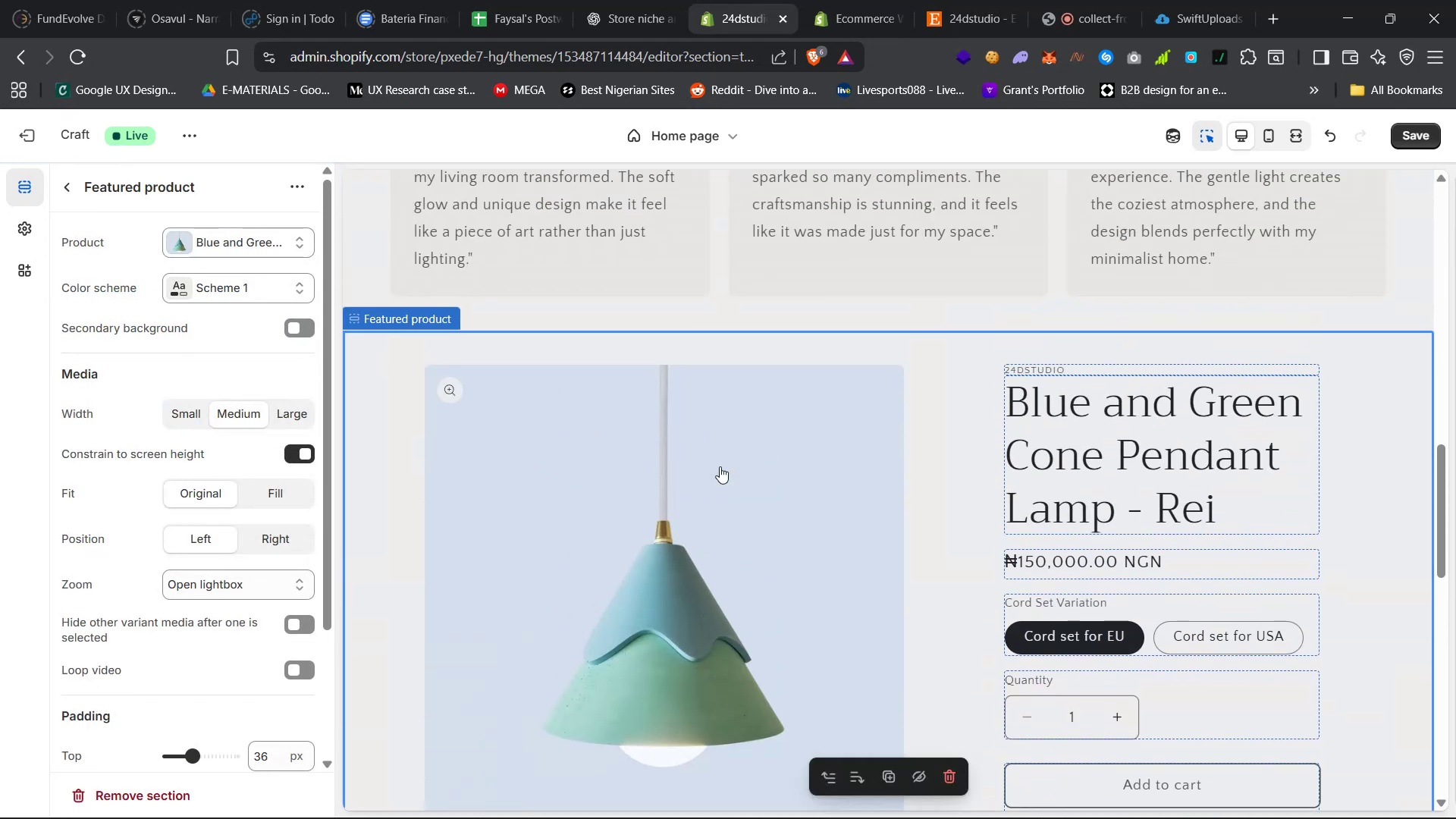 
scroll: coordinate [721, 466], scroll_direction: down, amount: 28.0
 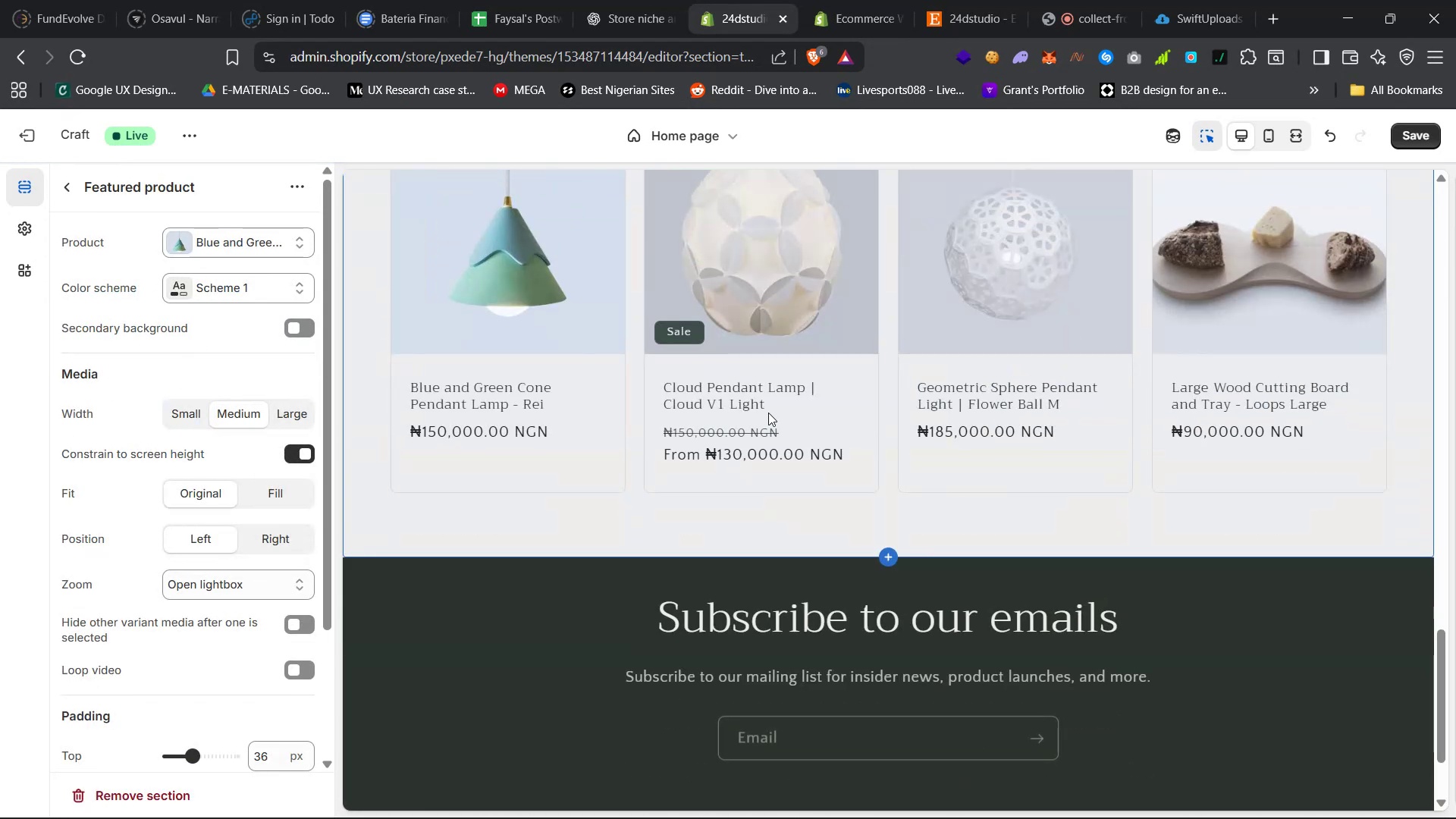 
scroll: coordinate [774, 450], scroll_direction: up, amount: 12.0
 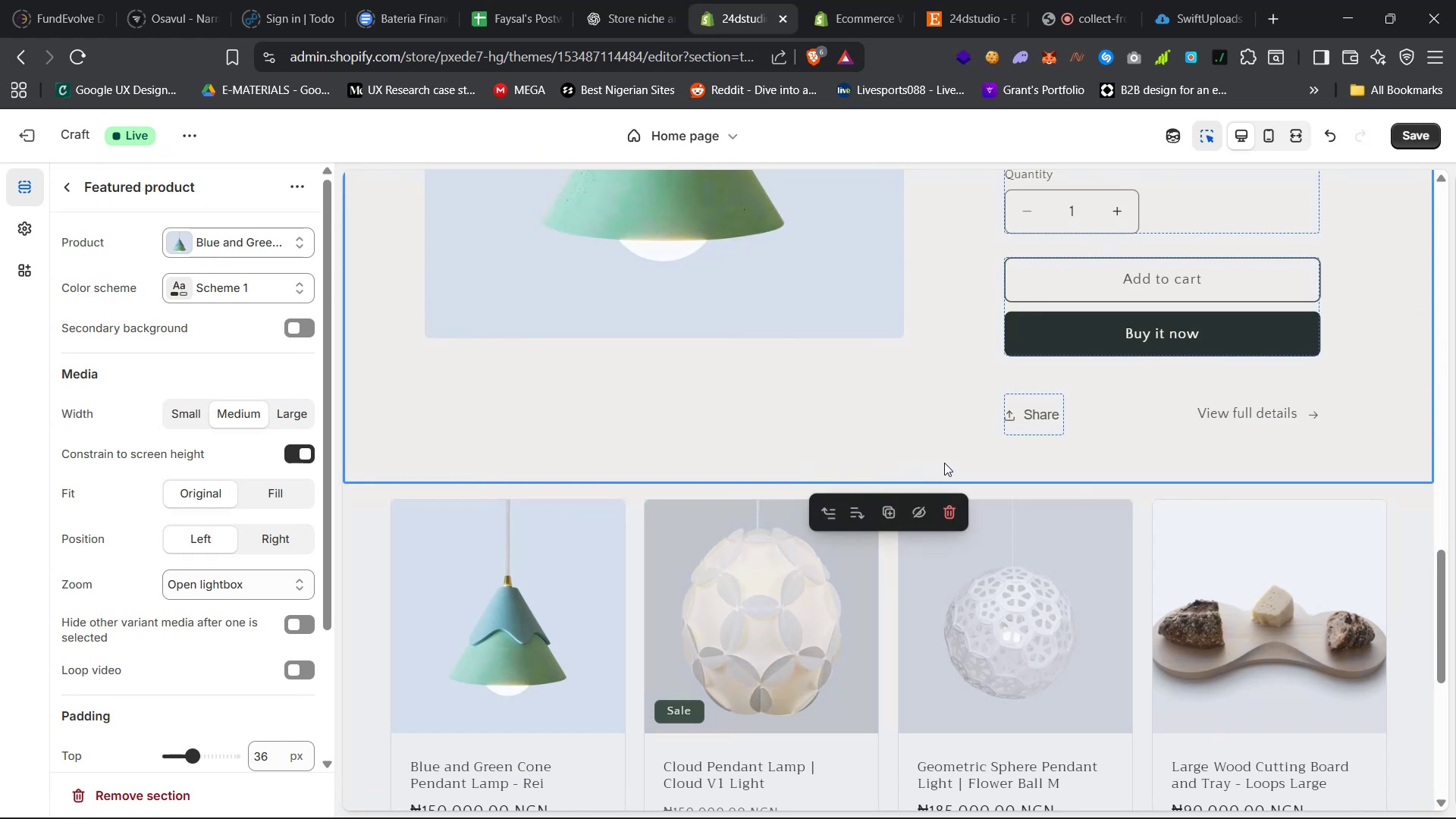 
left_click([951, 460])
 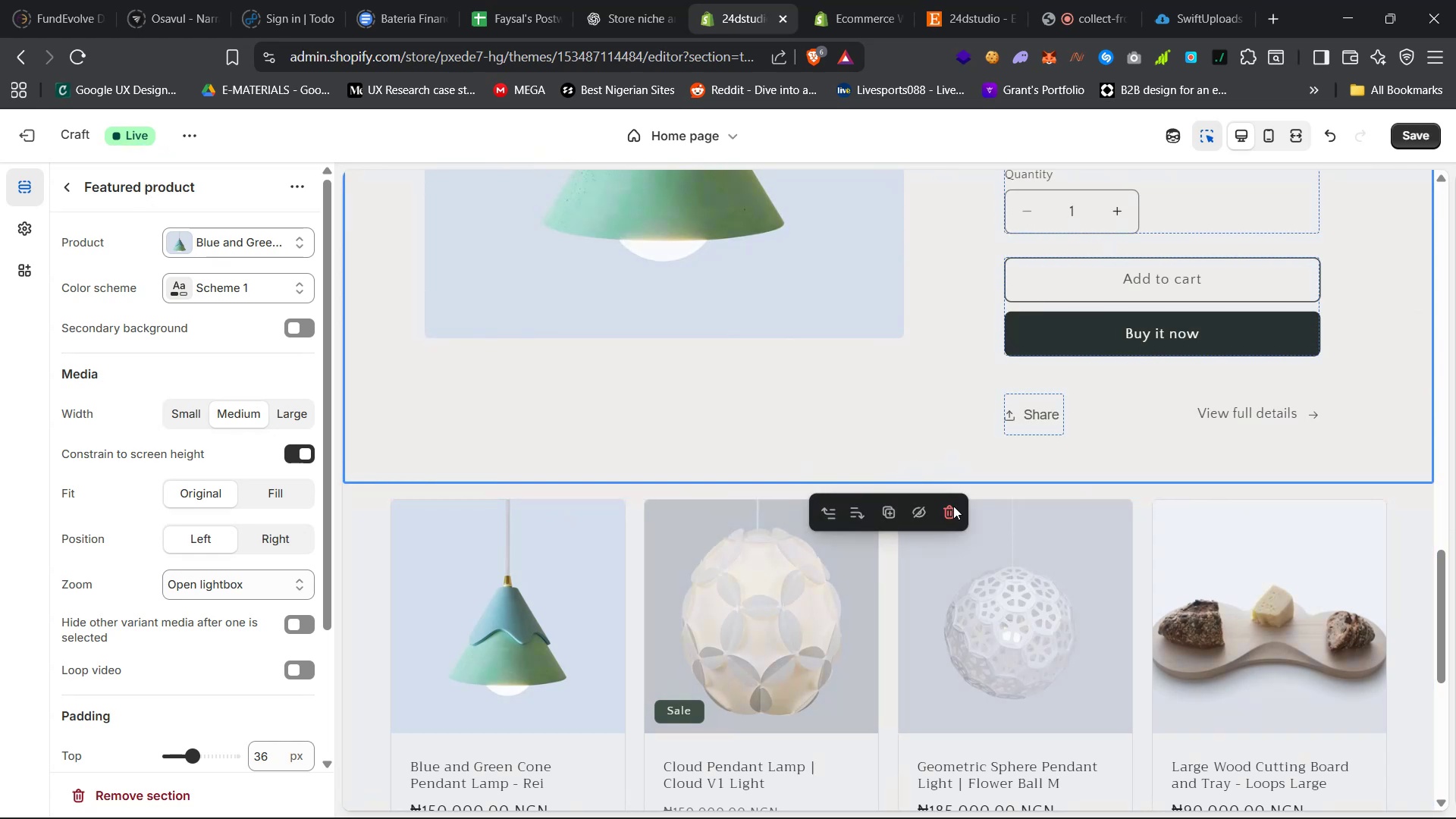 
left_click([953, 511])
 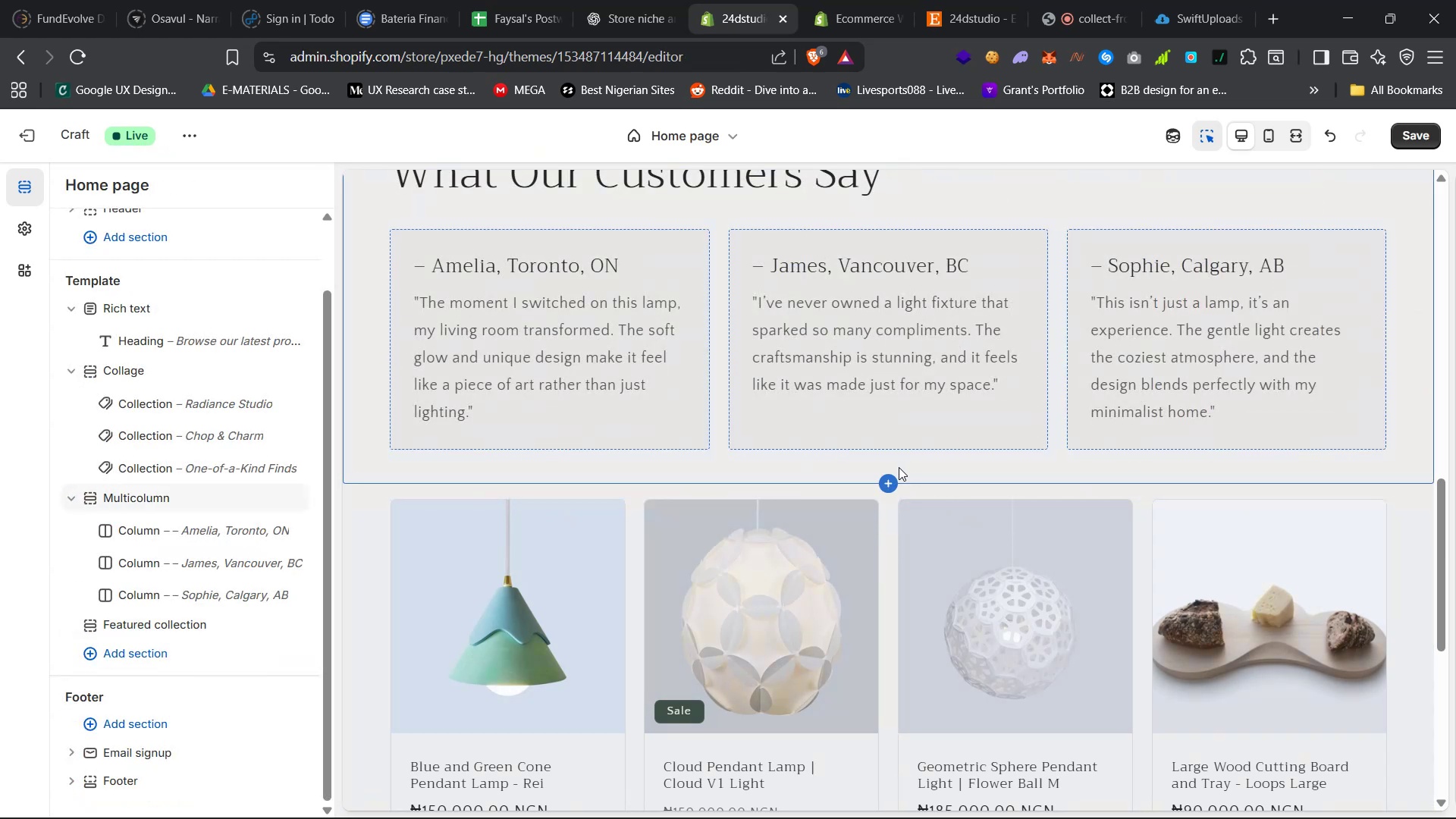 
left_click([886, 482])
 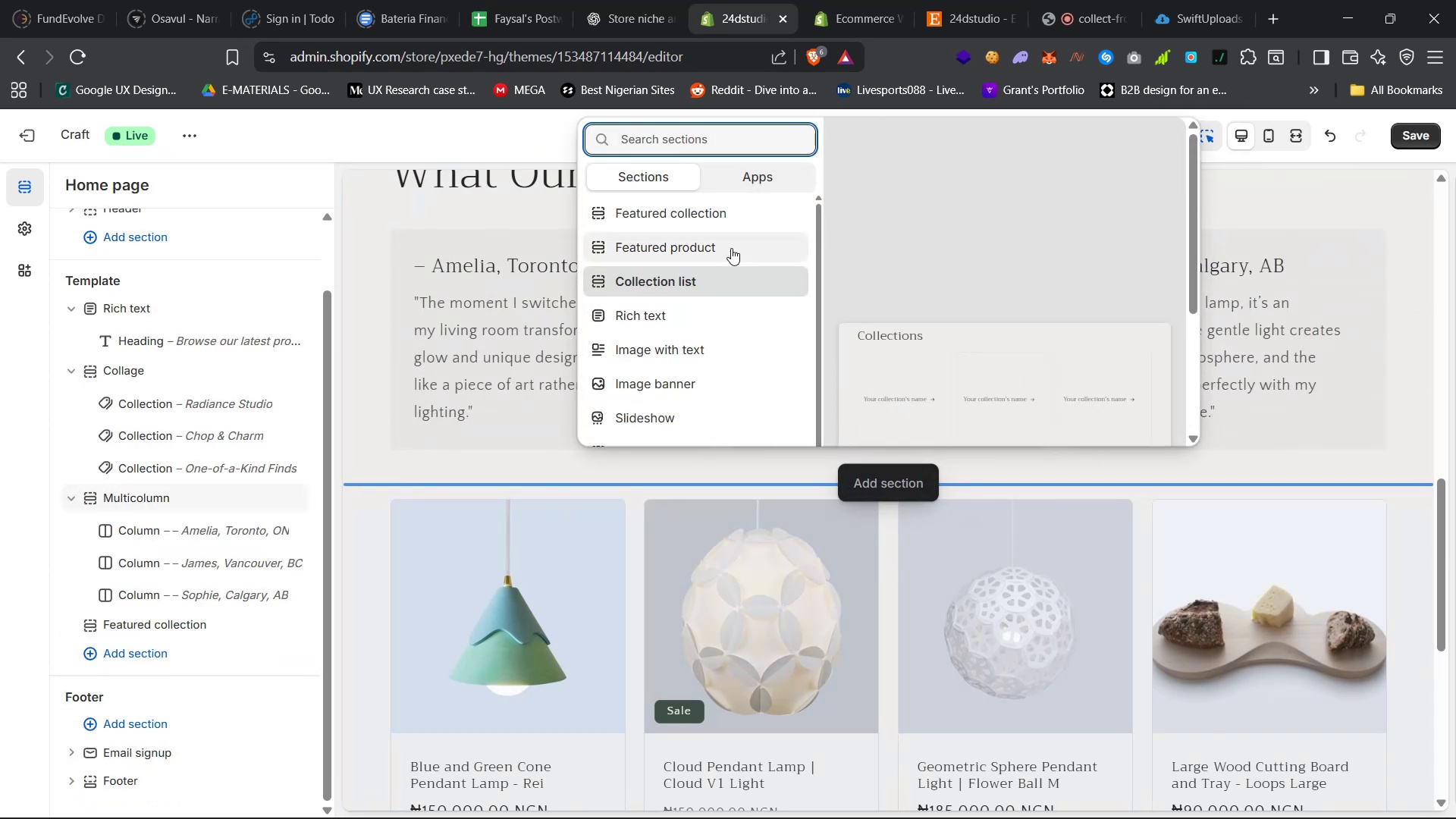 
left_click([738, 219])
 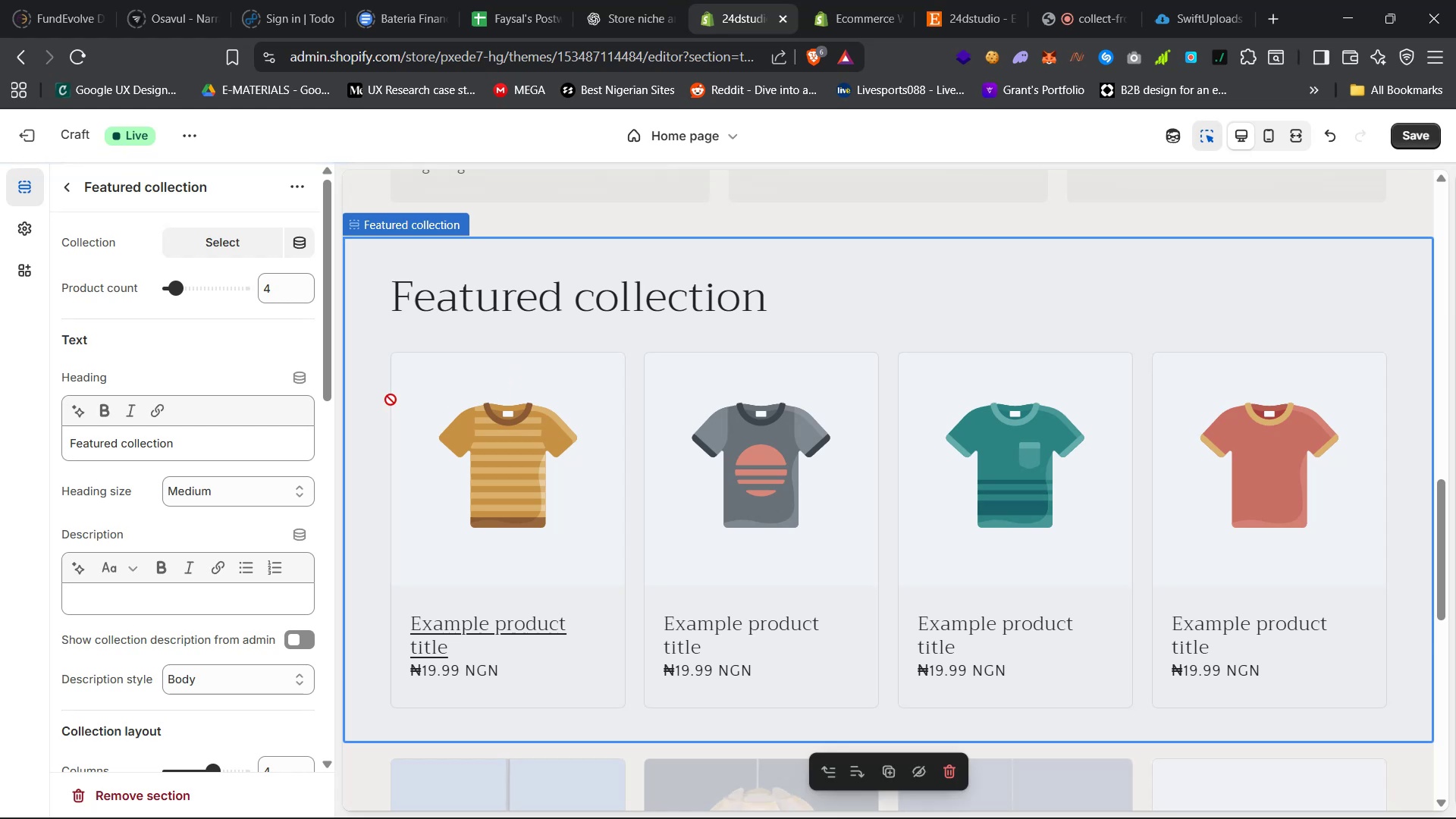 
left_click([244, 243])
 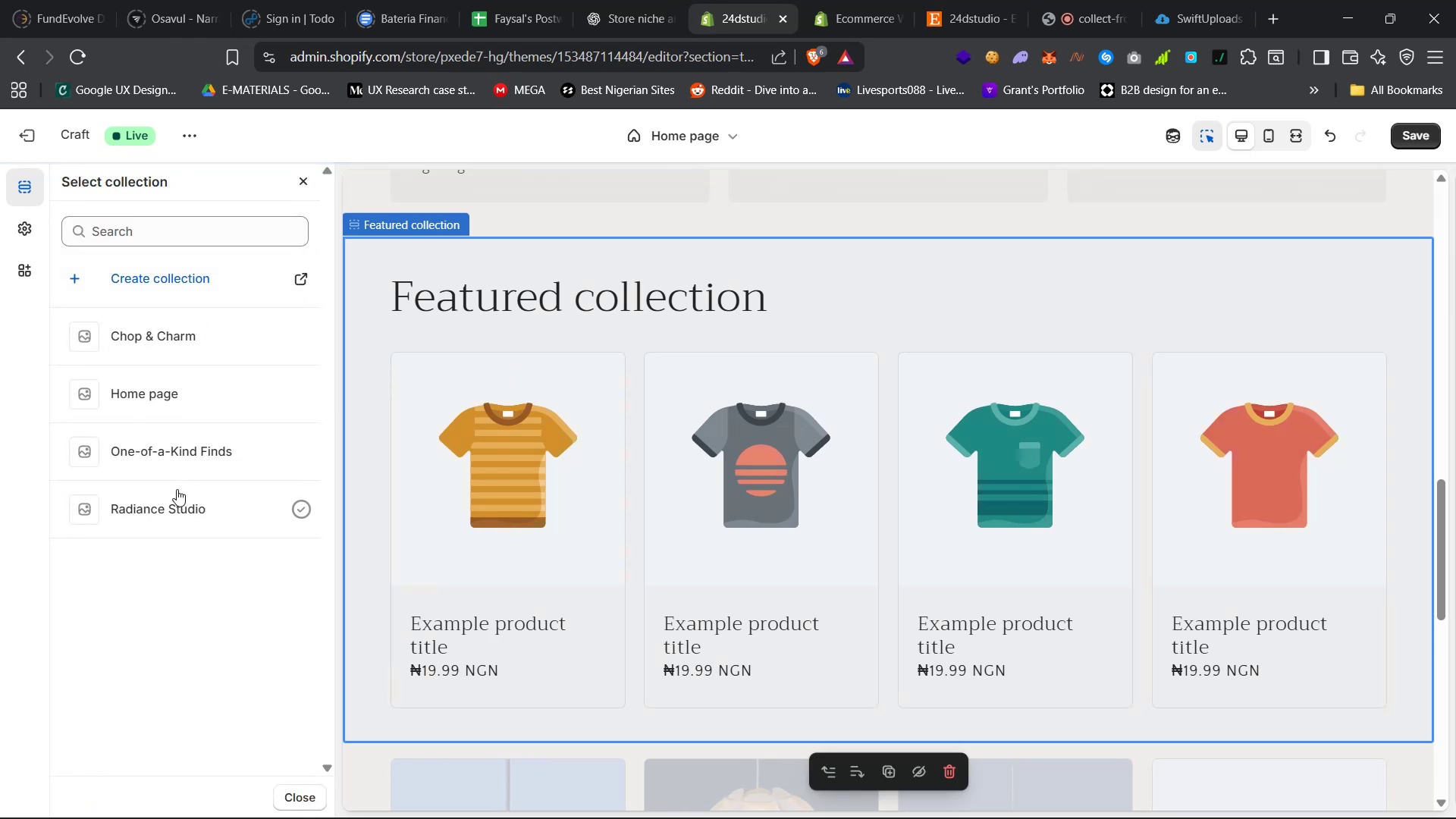 
left_click([180, 443])
 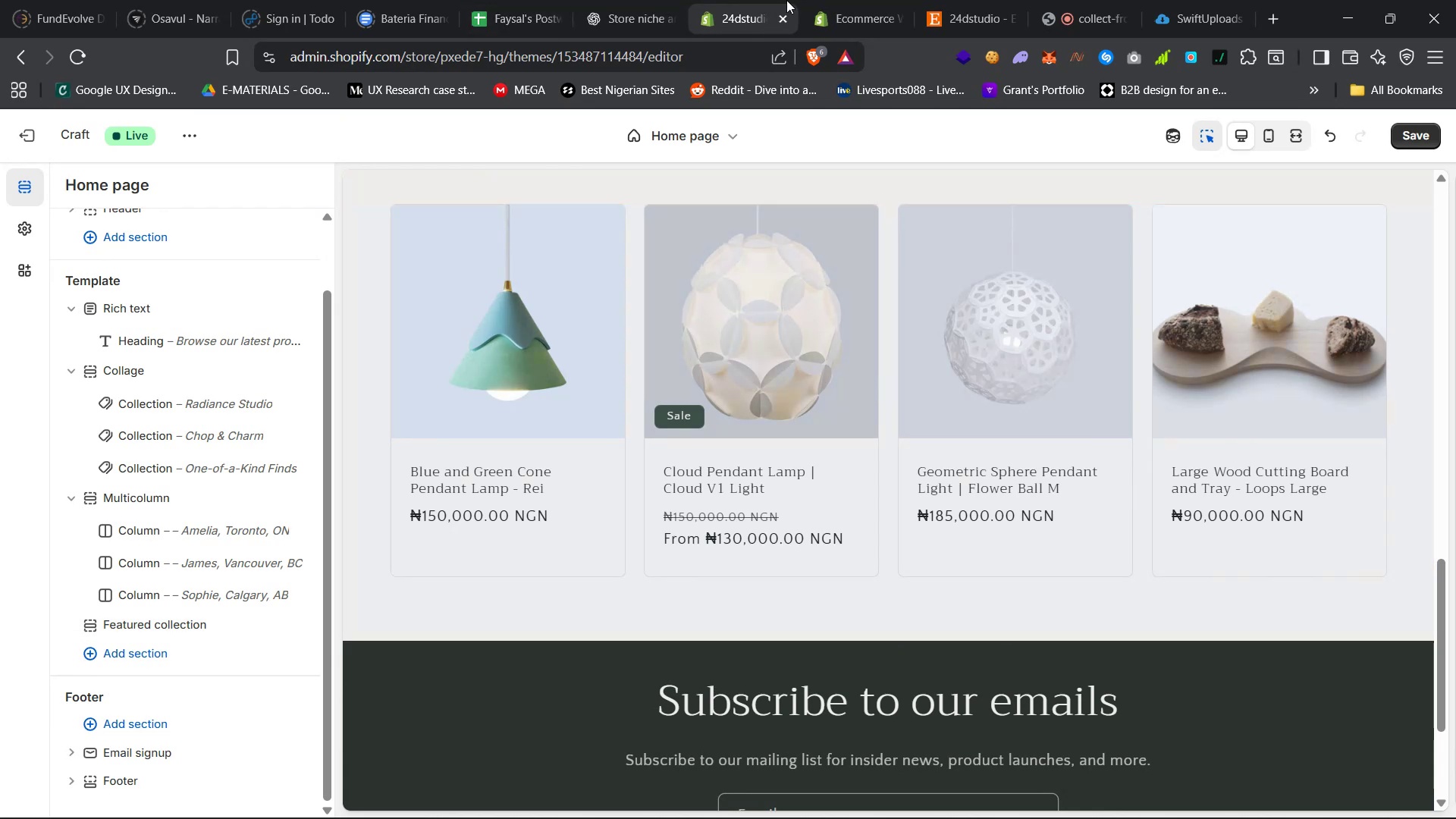 
wait(6.75)
 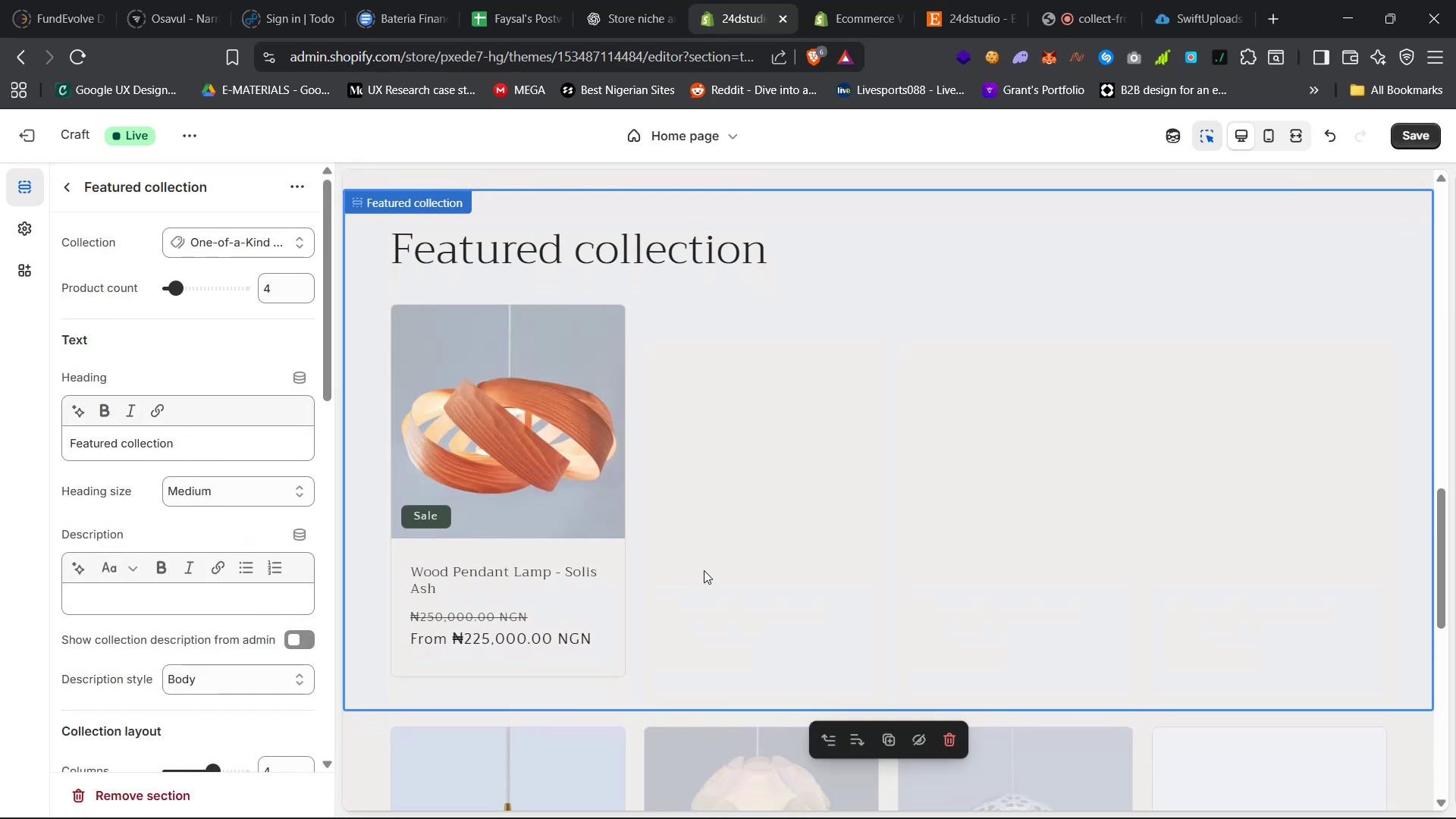 
left_click([847, 0])
 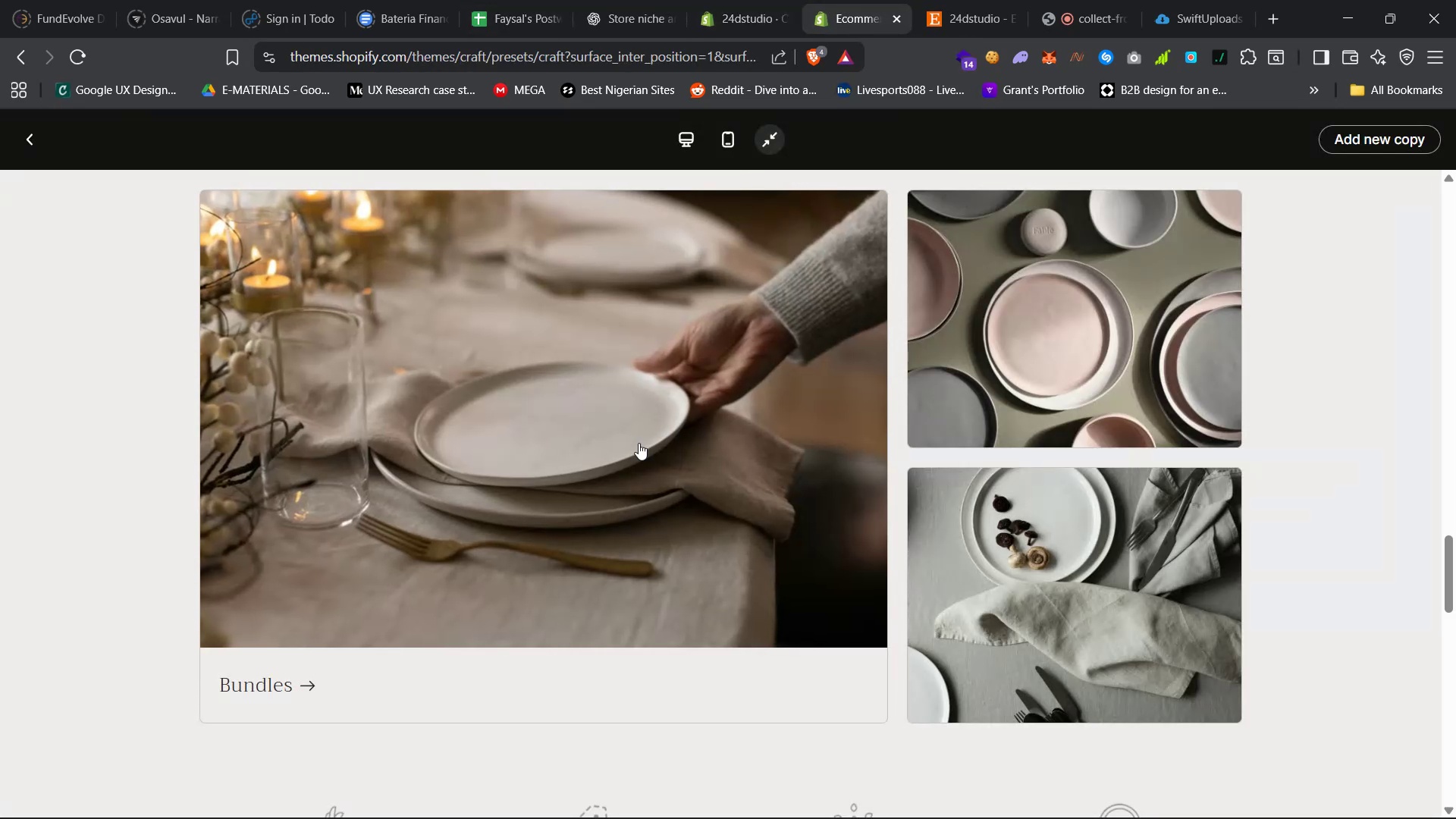 
scroll: coordinate [633, 555], scroll_direction: down, amount: 18.0
 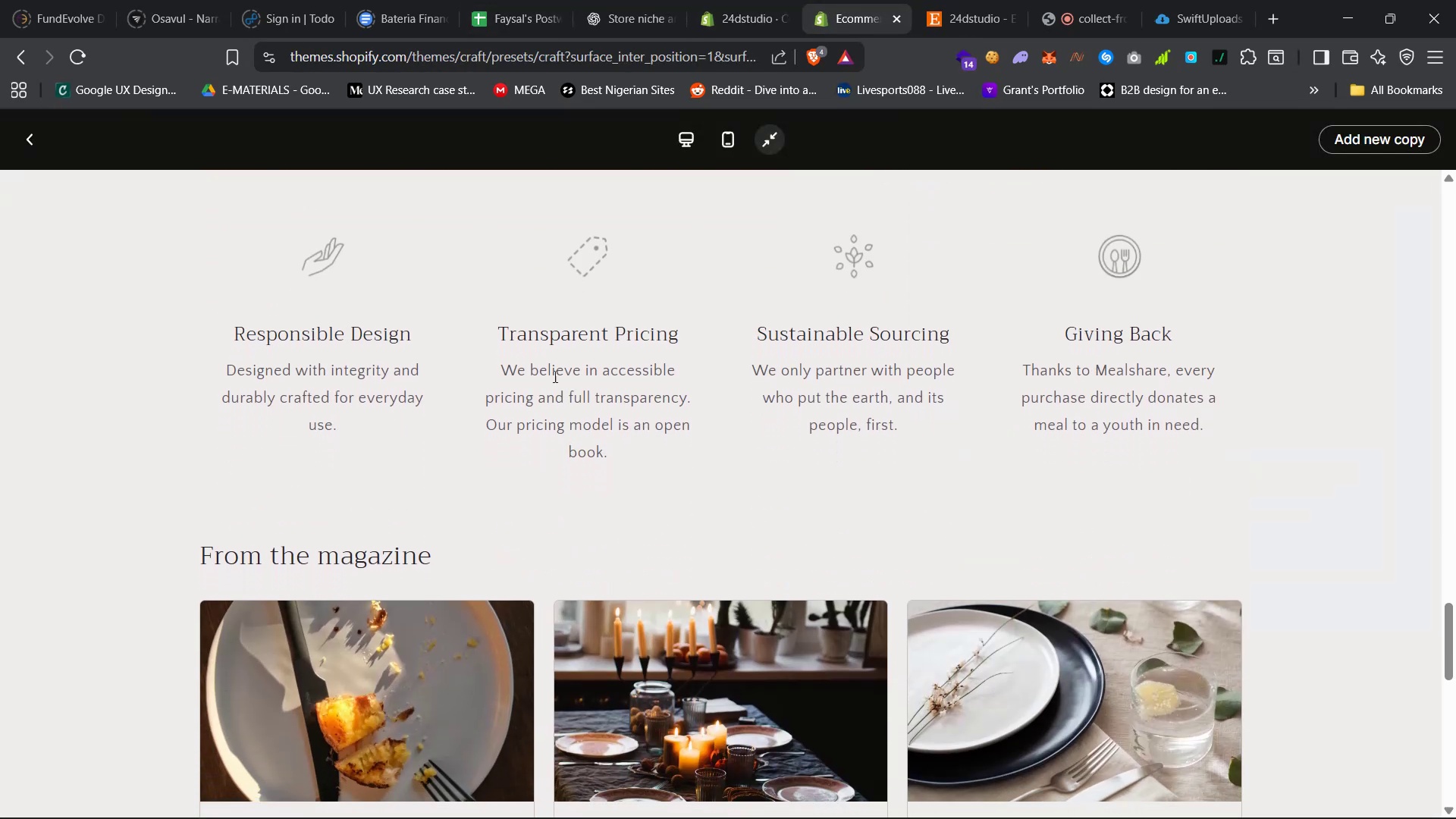 
mouse_move([720, 24])
 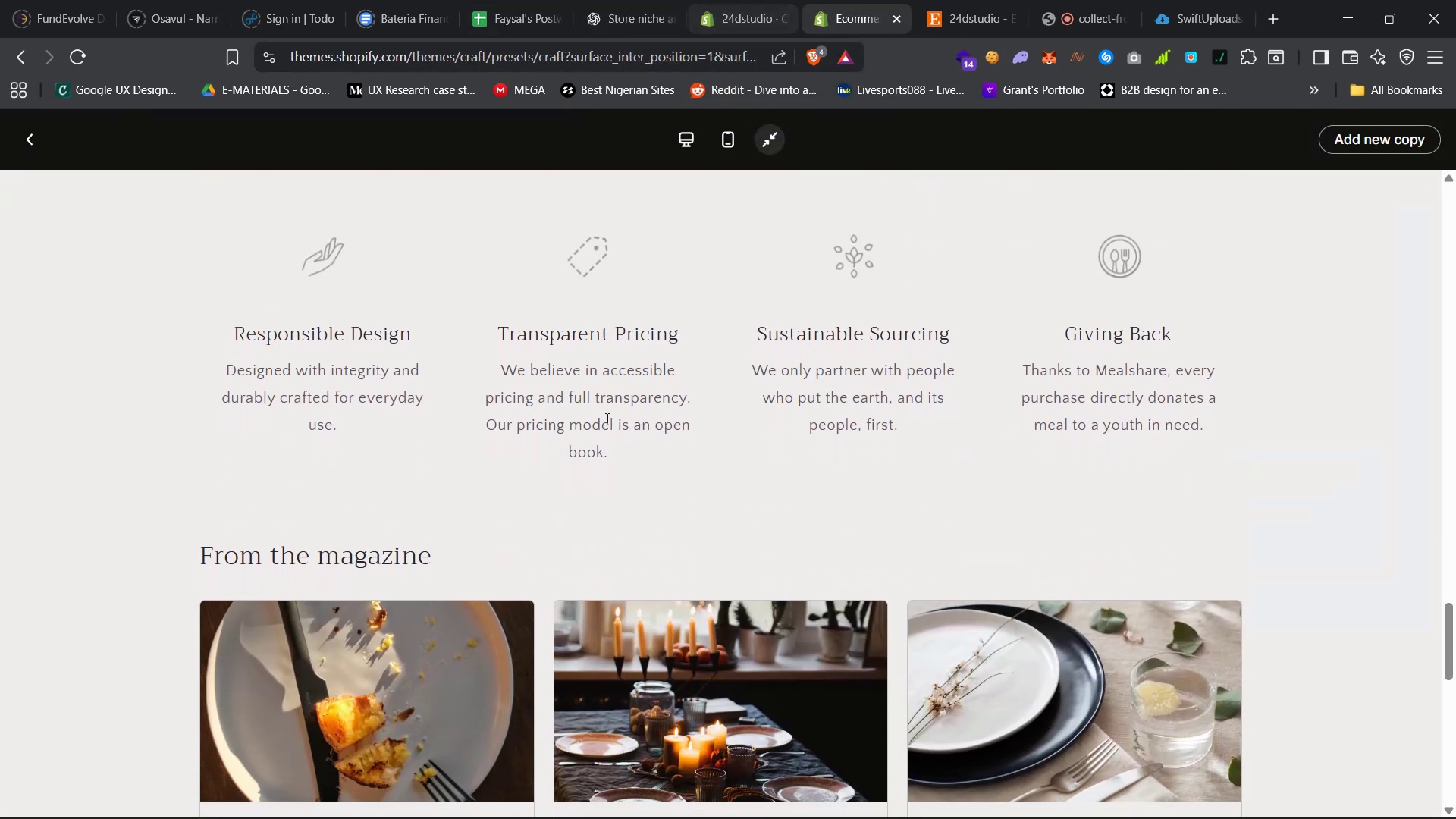 
scroll: coordinate [591, 437], scroll_direction: down, amount: 28.0
 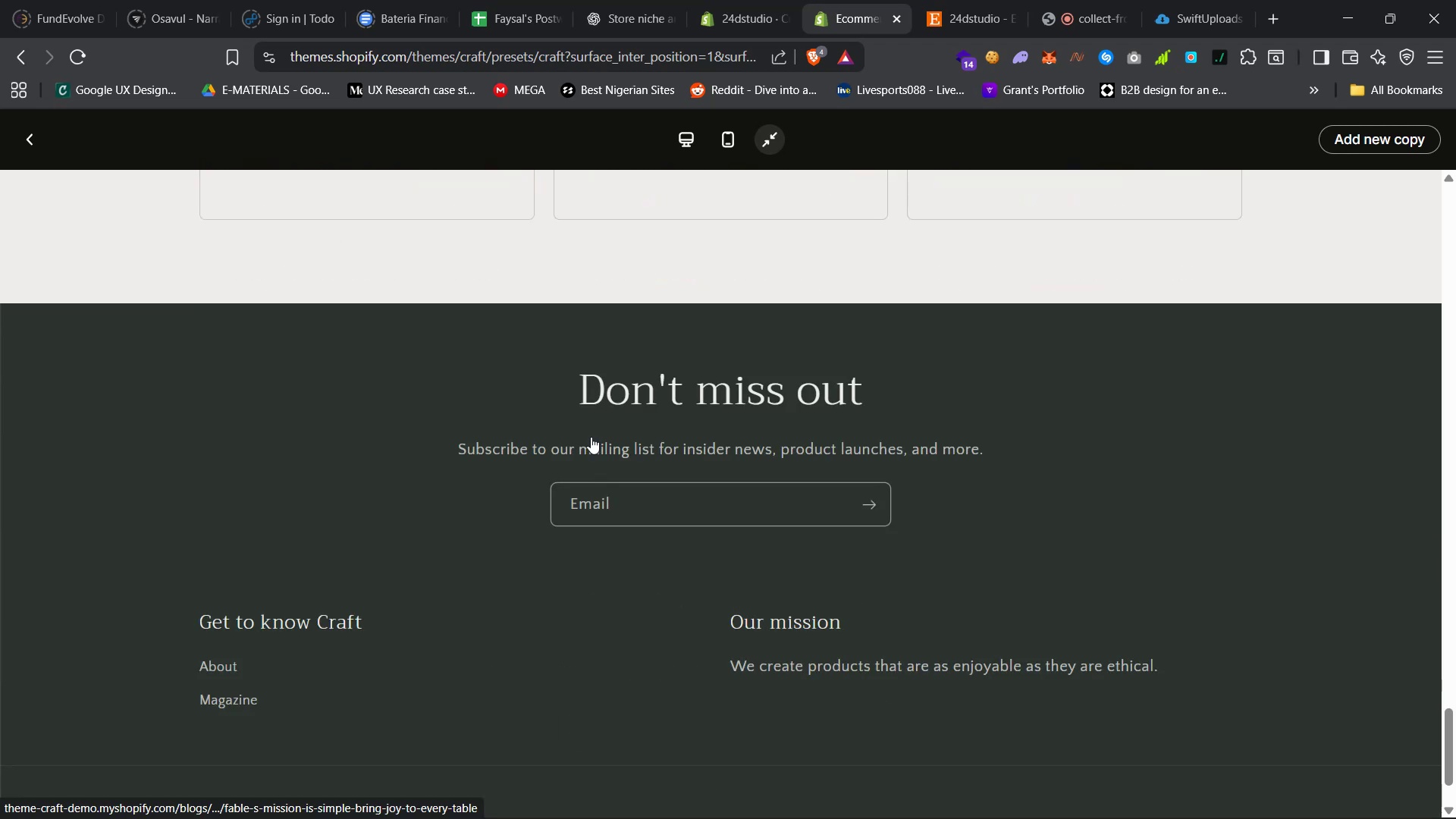 
scroll: coordinate [585, 439], scroll_direction: up, amount: 13.0
 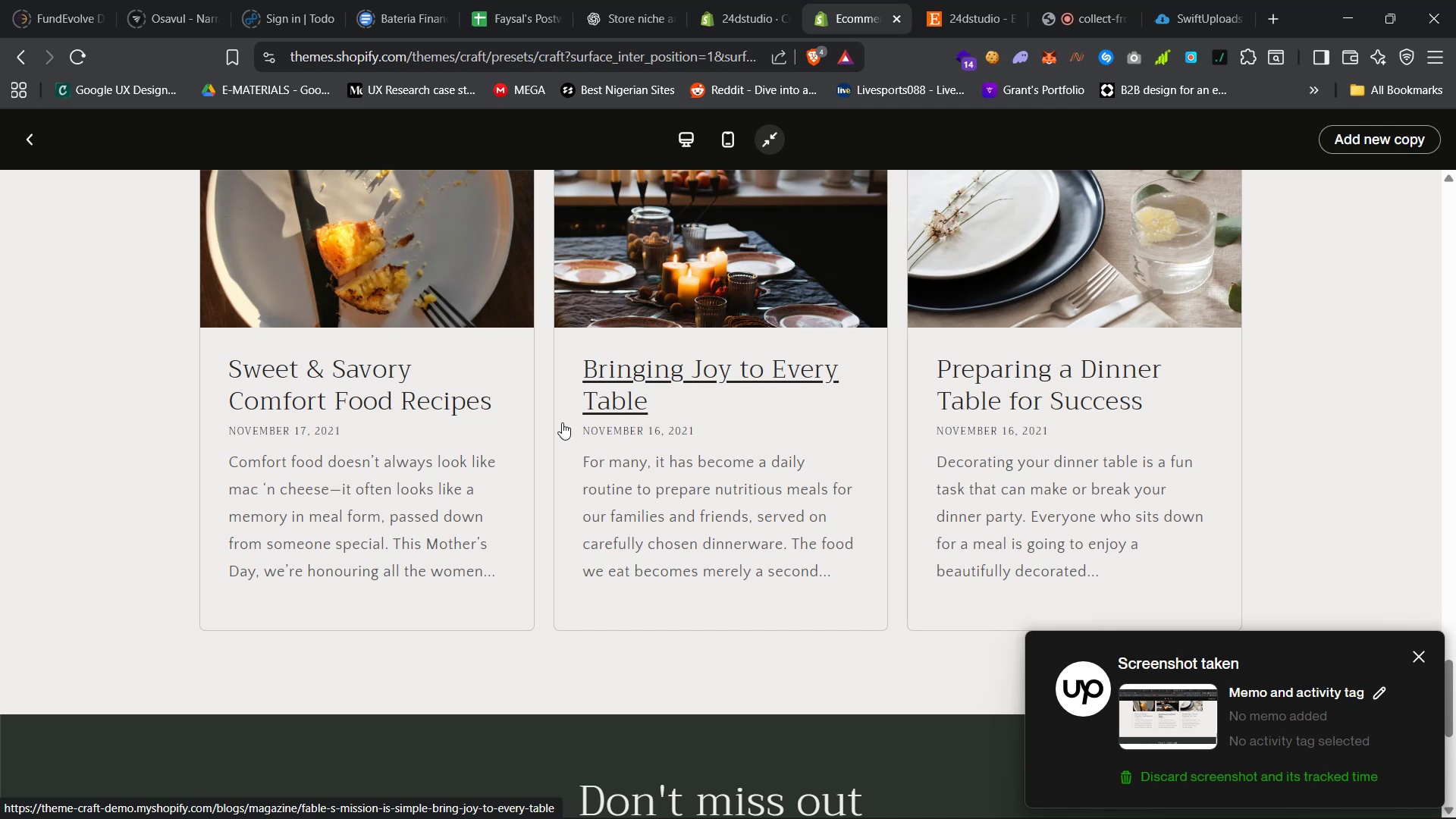 
wait(52.79)
 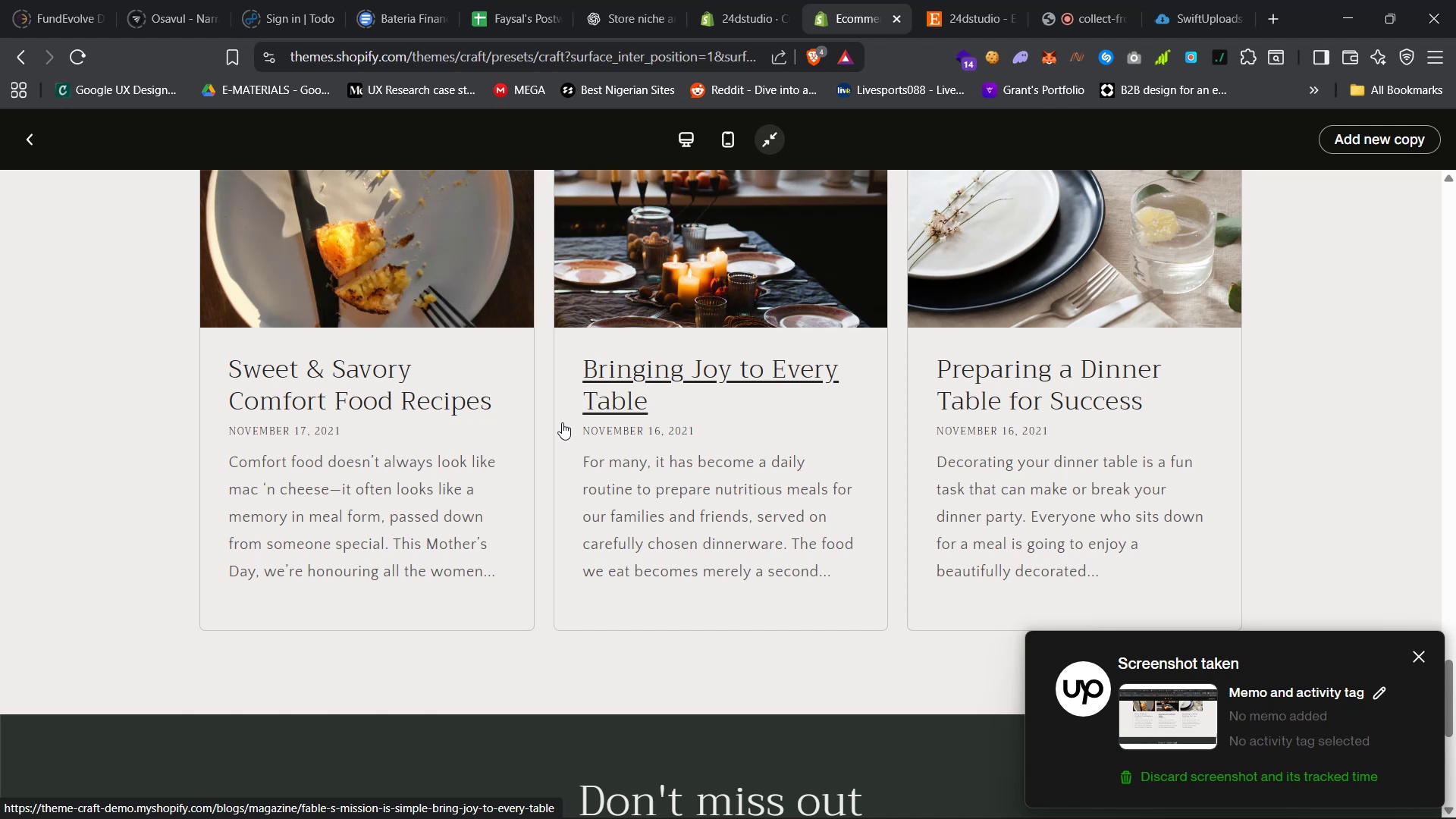 
mouse_move([908, 791])
 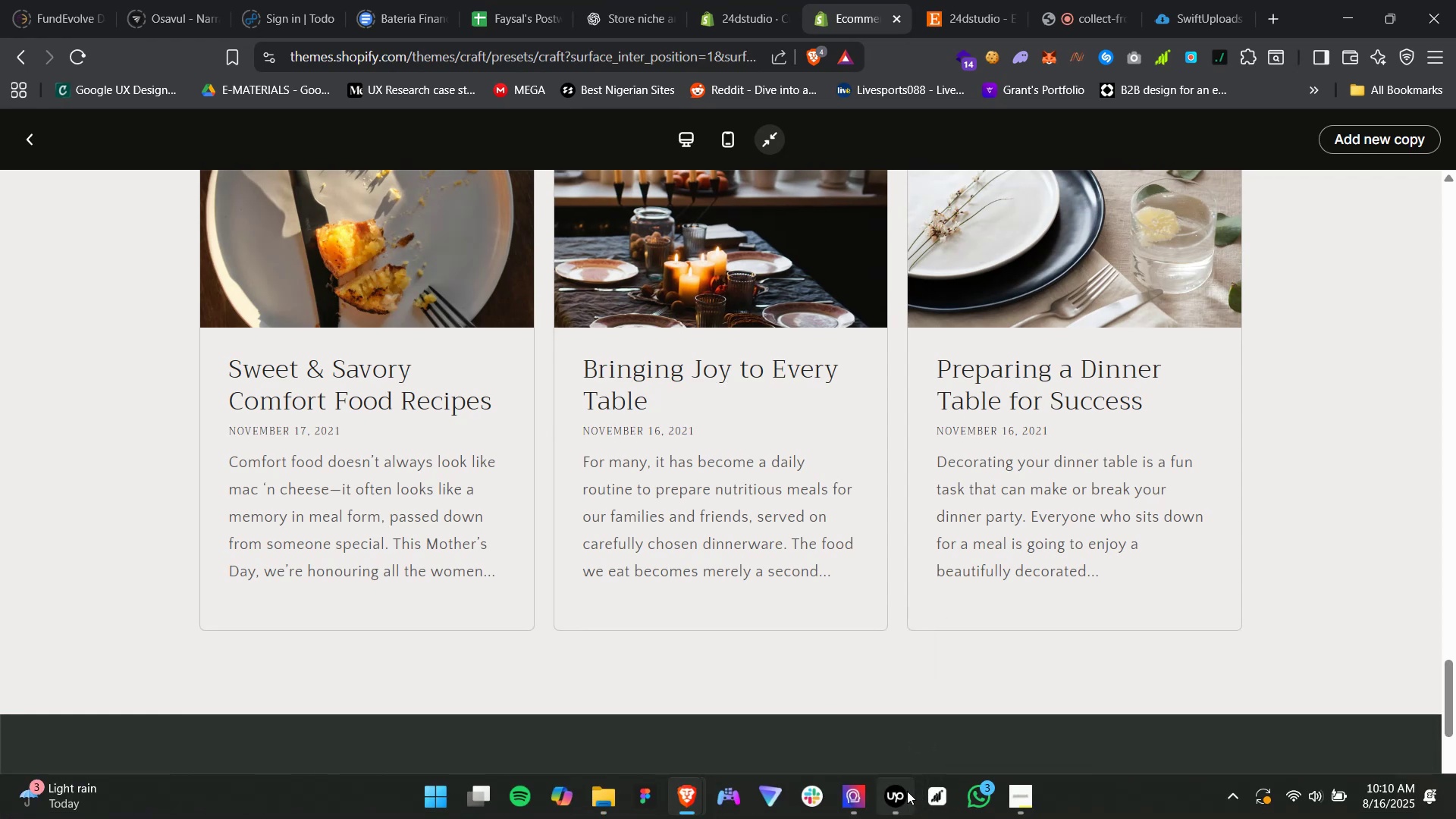 
mouse_move([921, 775])
 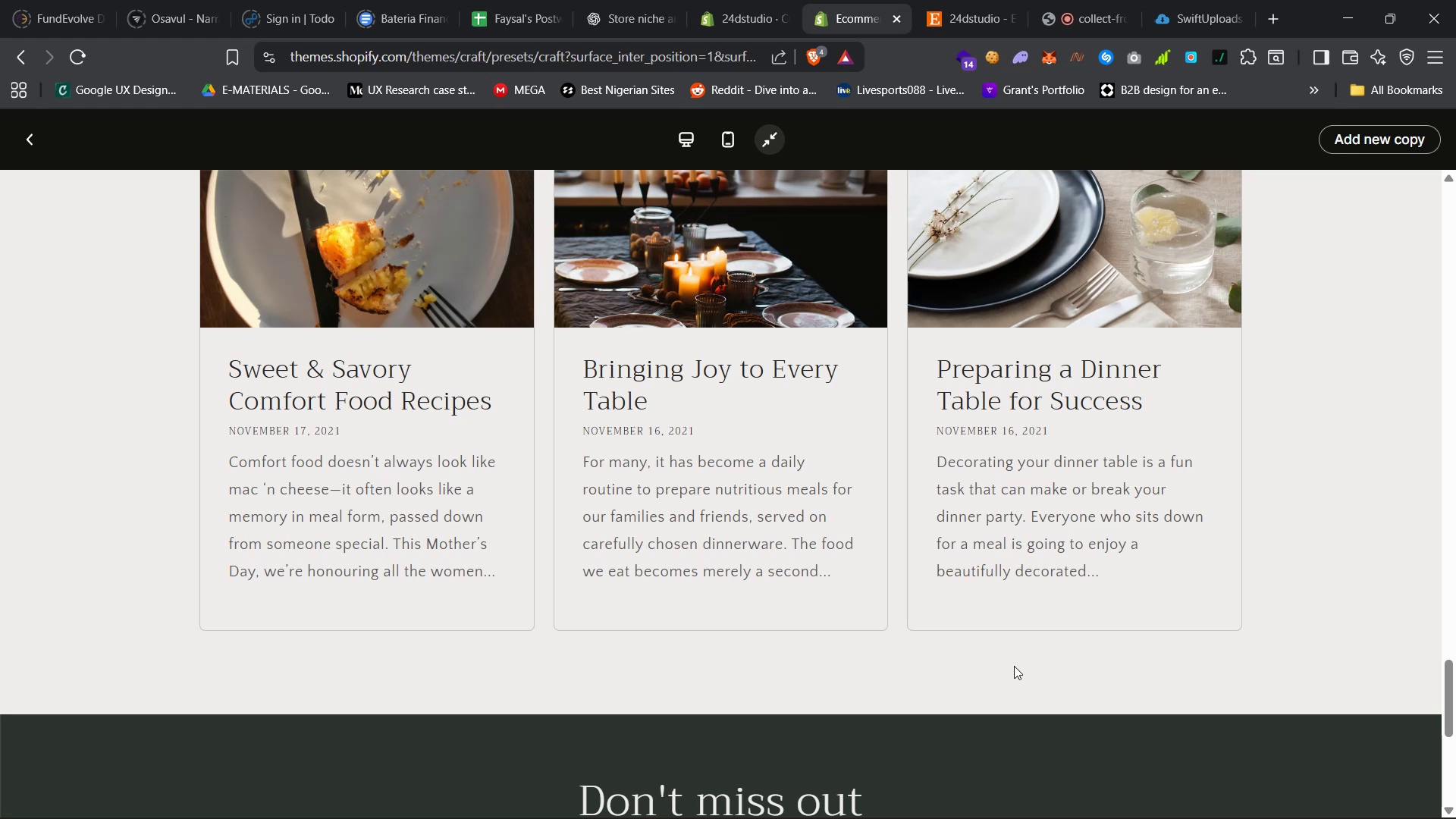 
wait(132.19)
 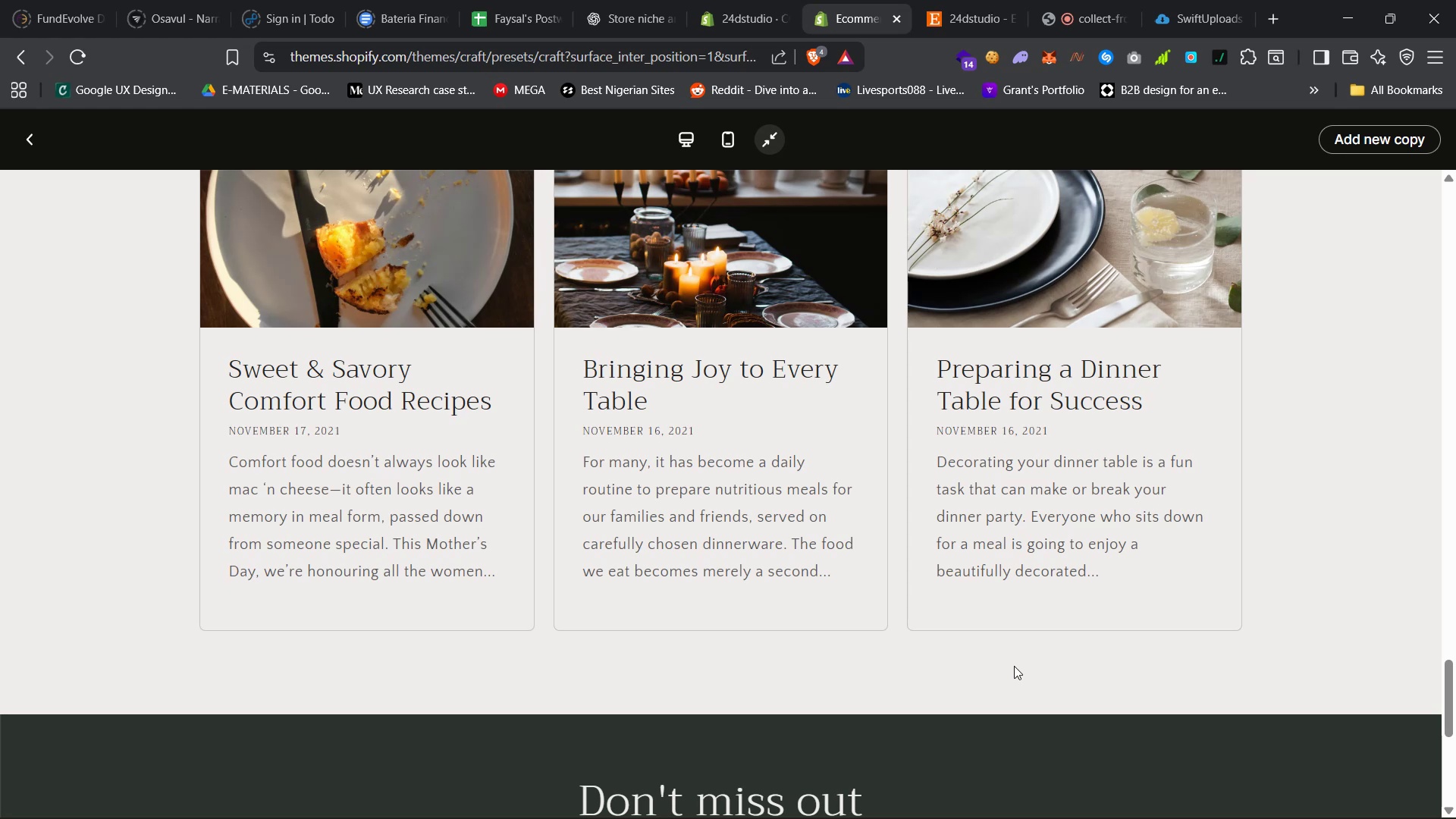 
mouse_move([673, -1])
 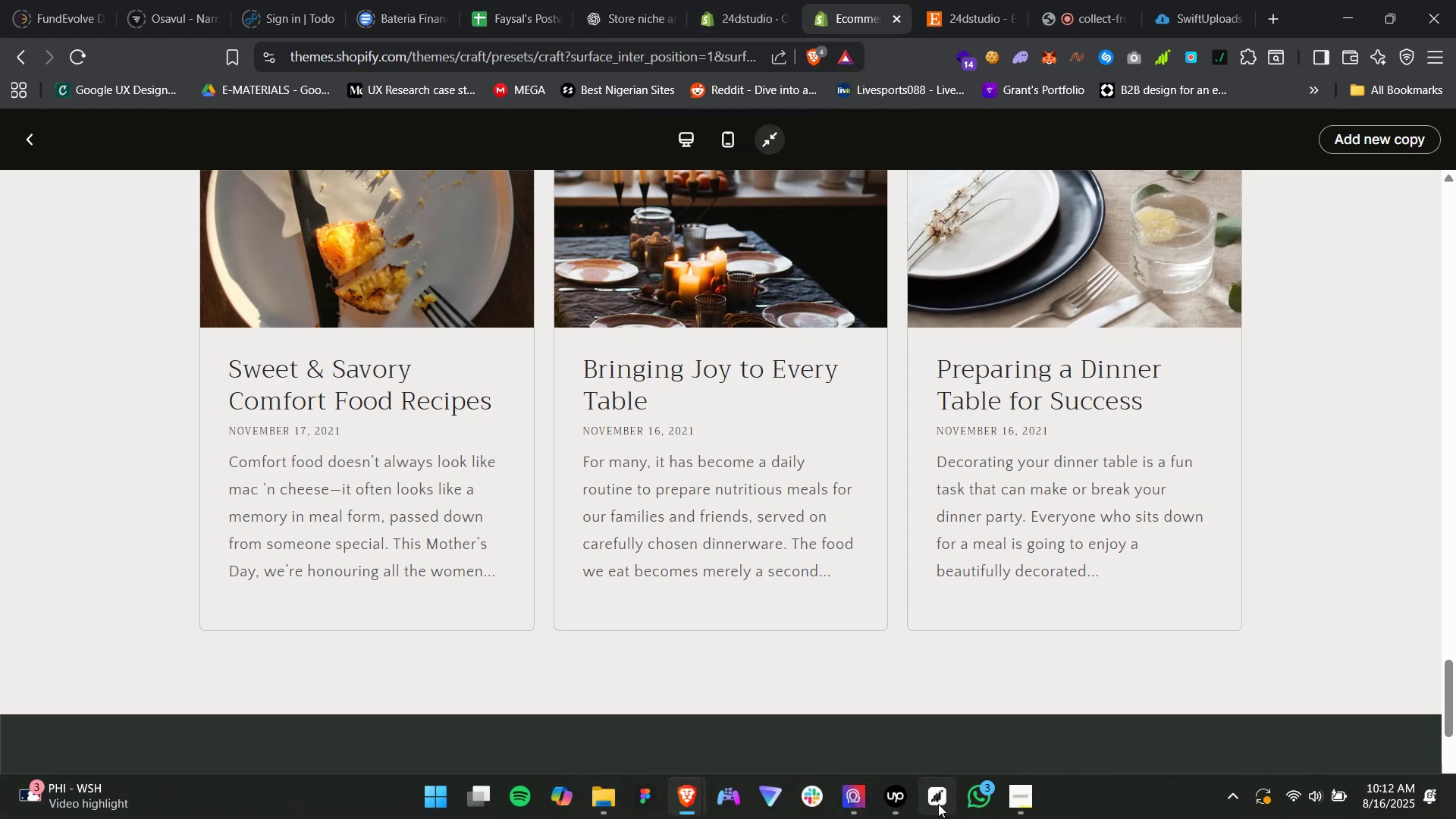 
left_click([860, 809])
 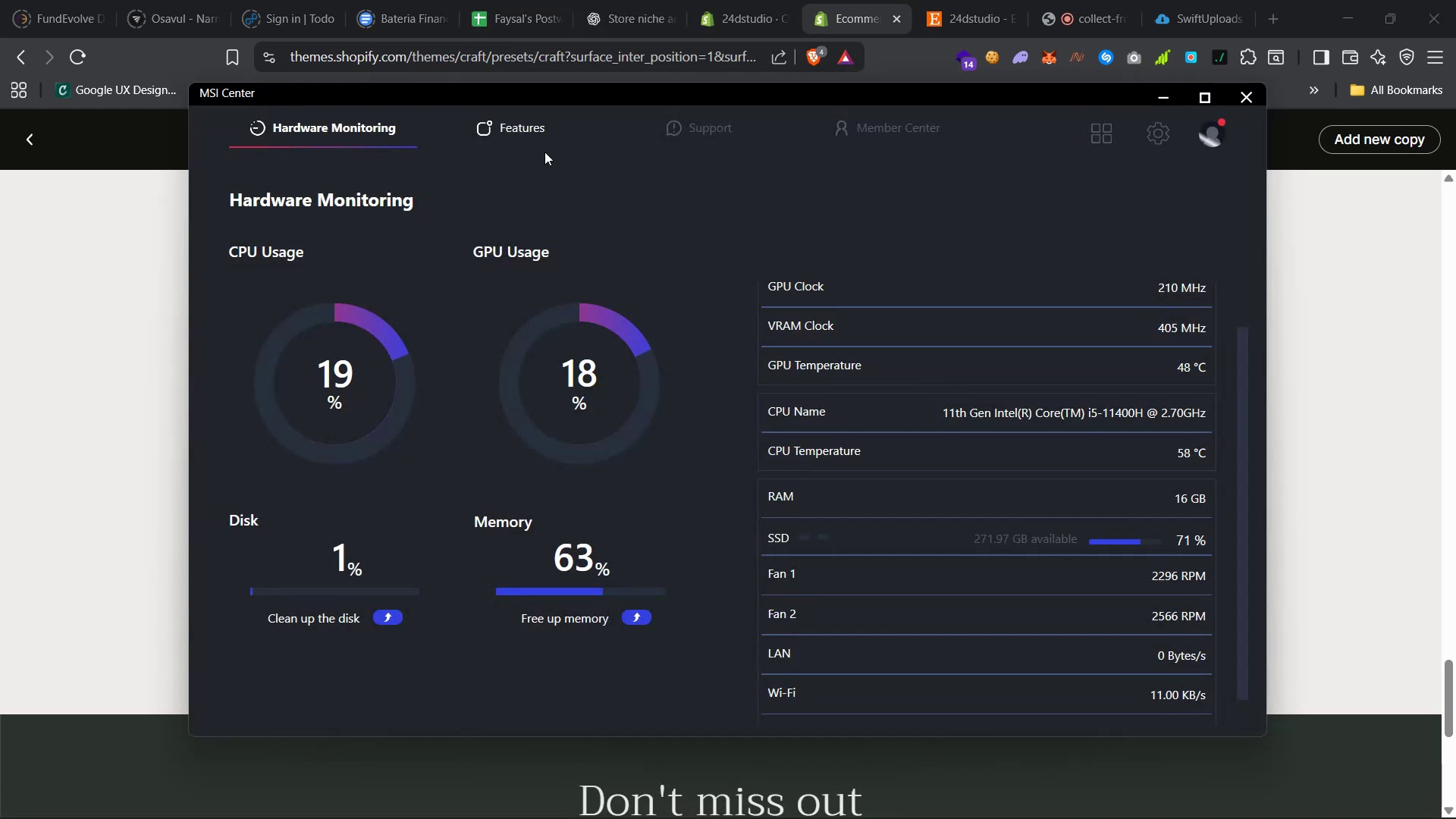 
left_click([532, 136])
 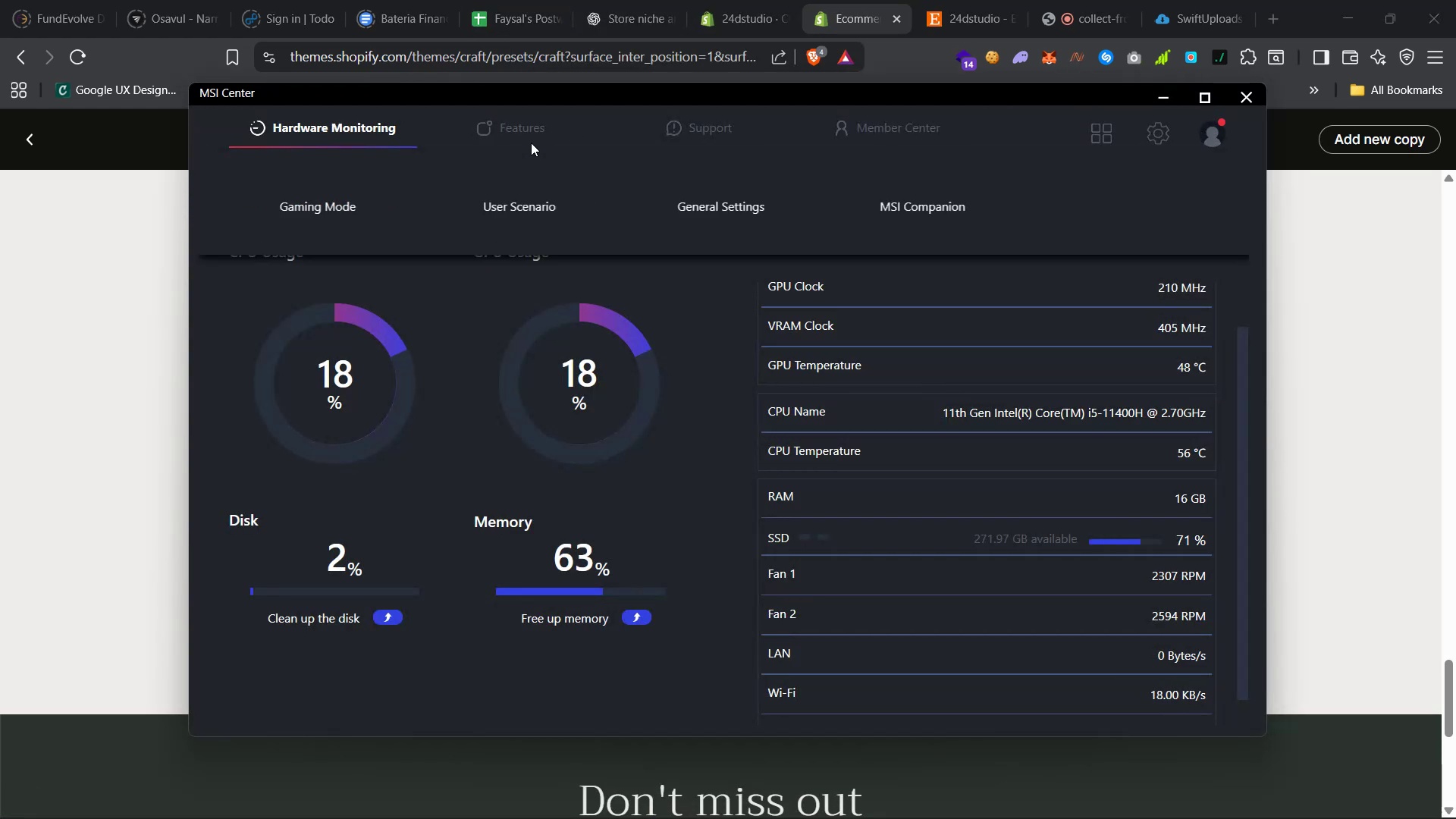 
mouse_move([538, 202])
 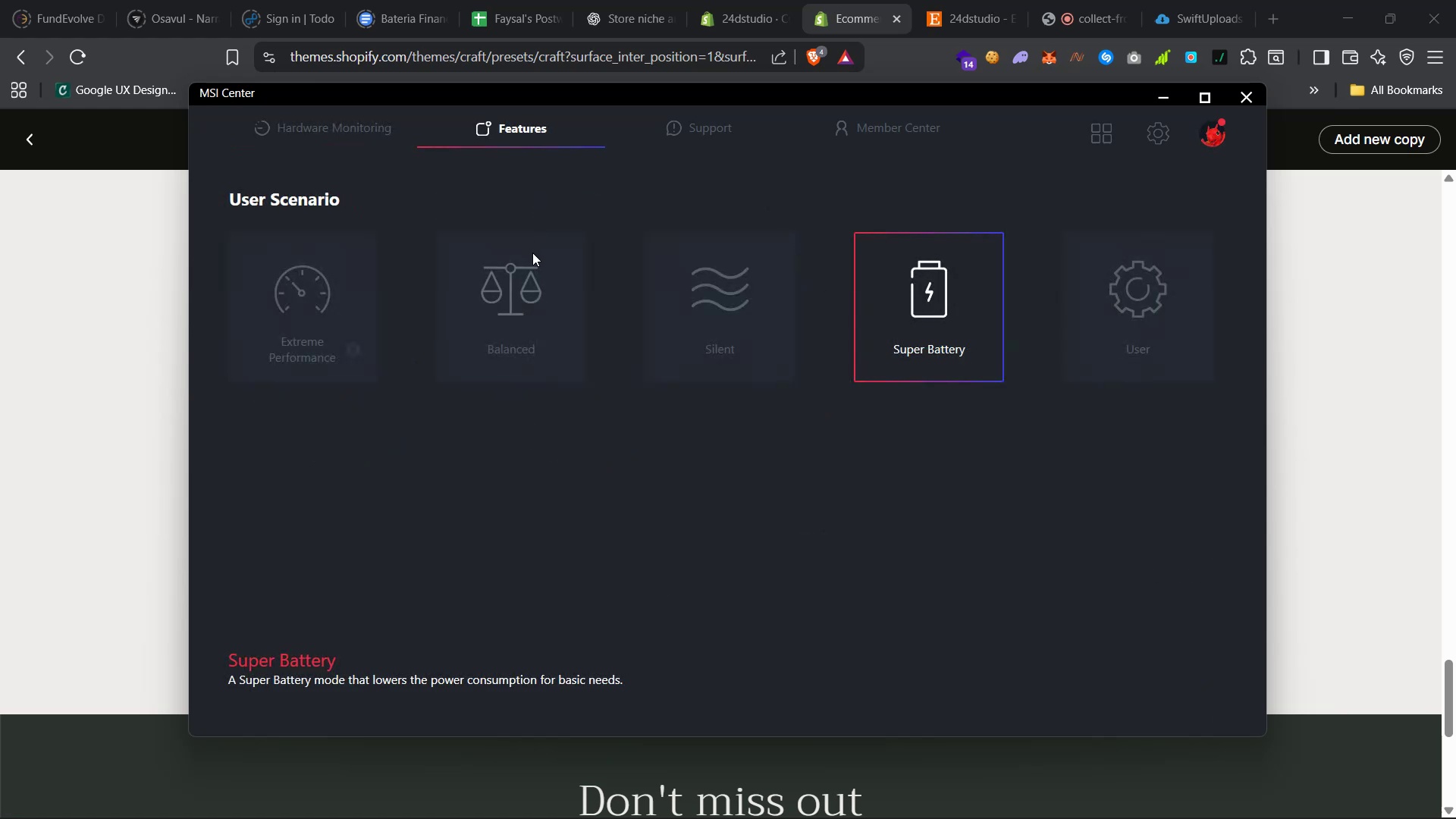 
left_click([532, 259])
 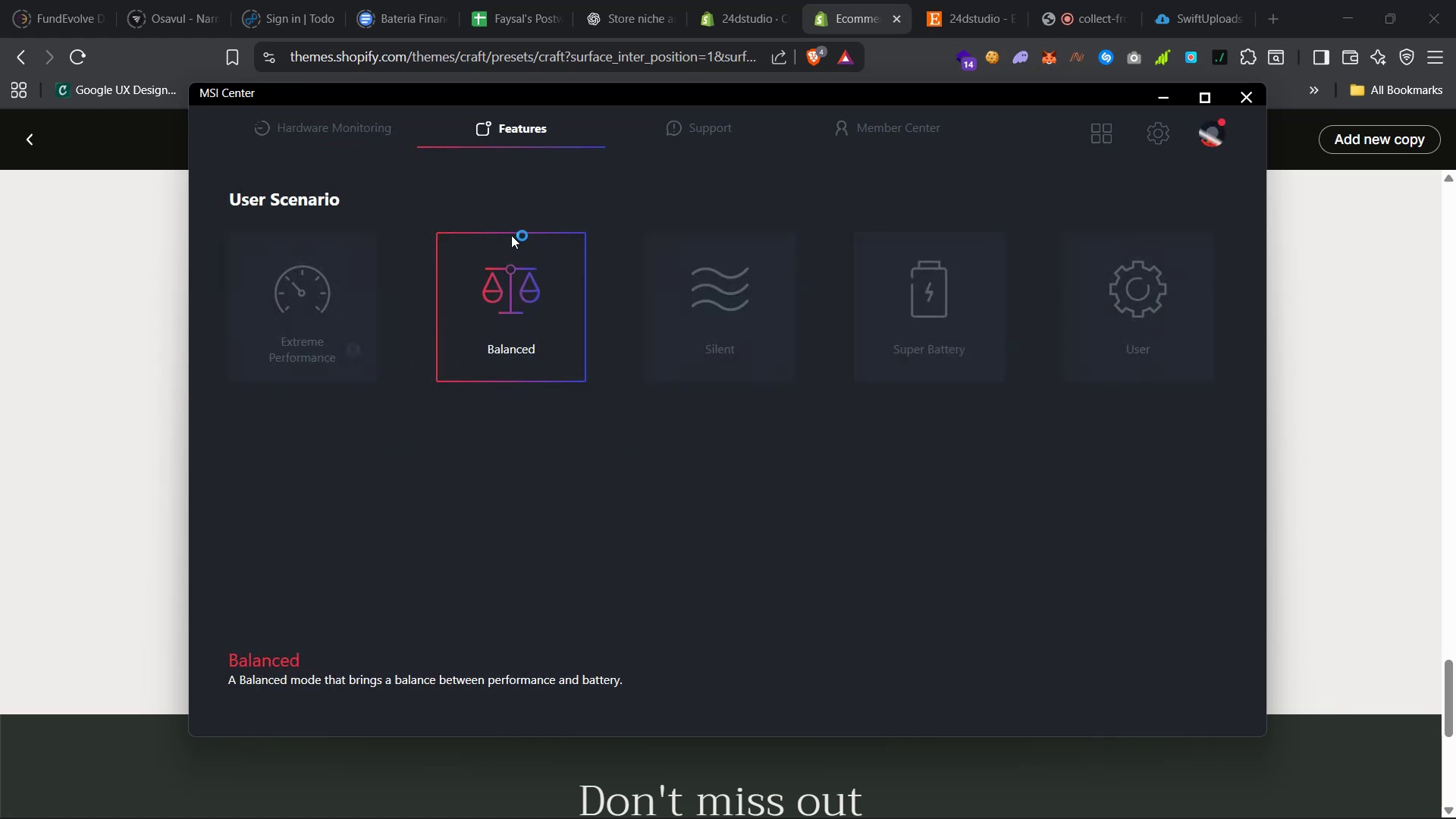 
left_click([359, 131])
 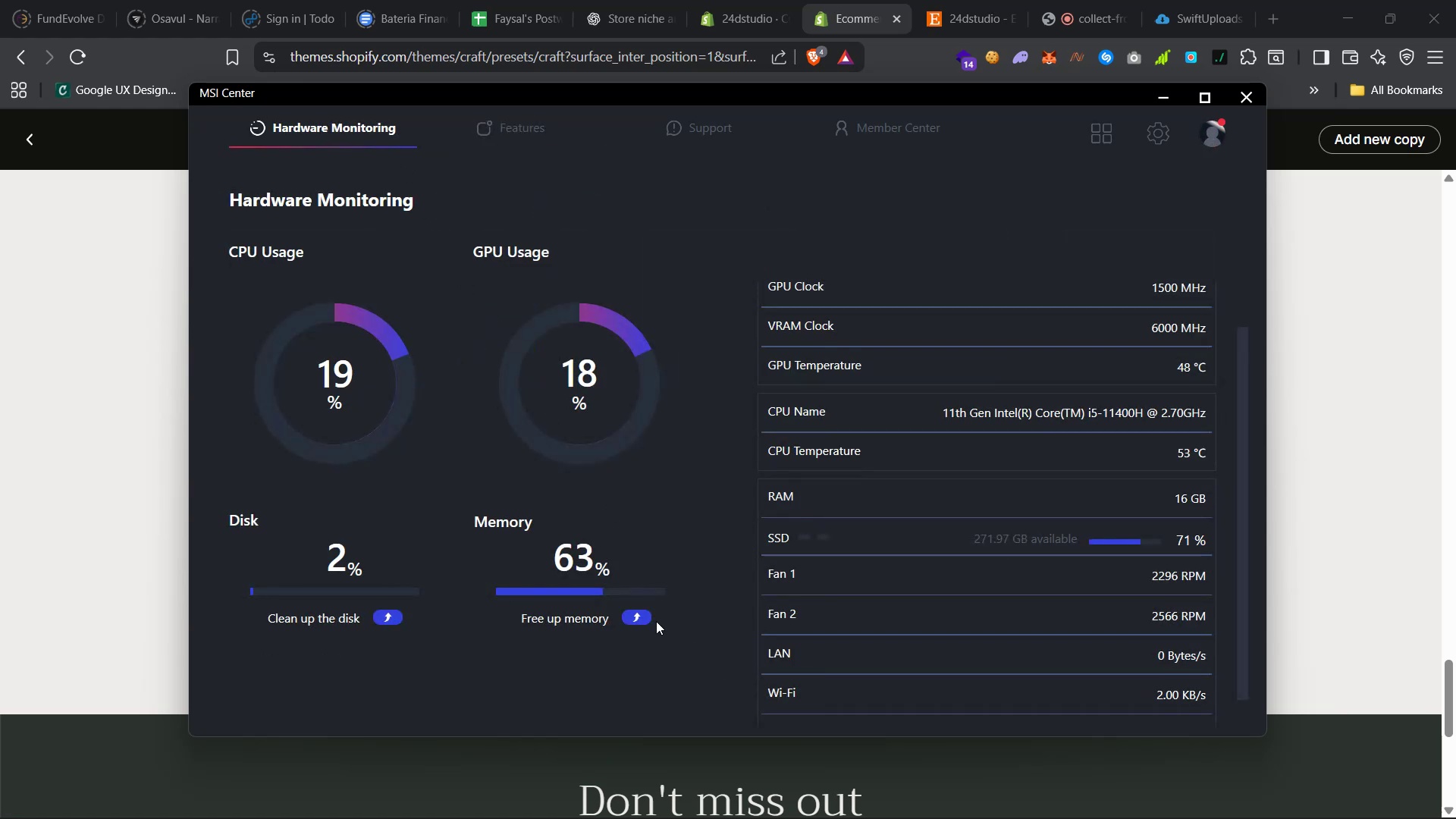 
double_click([639, 616])
 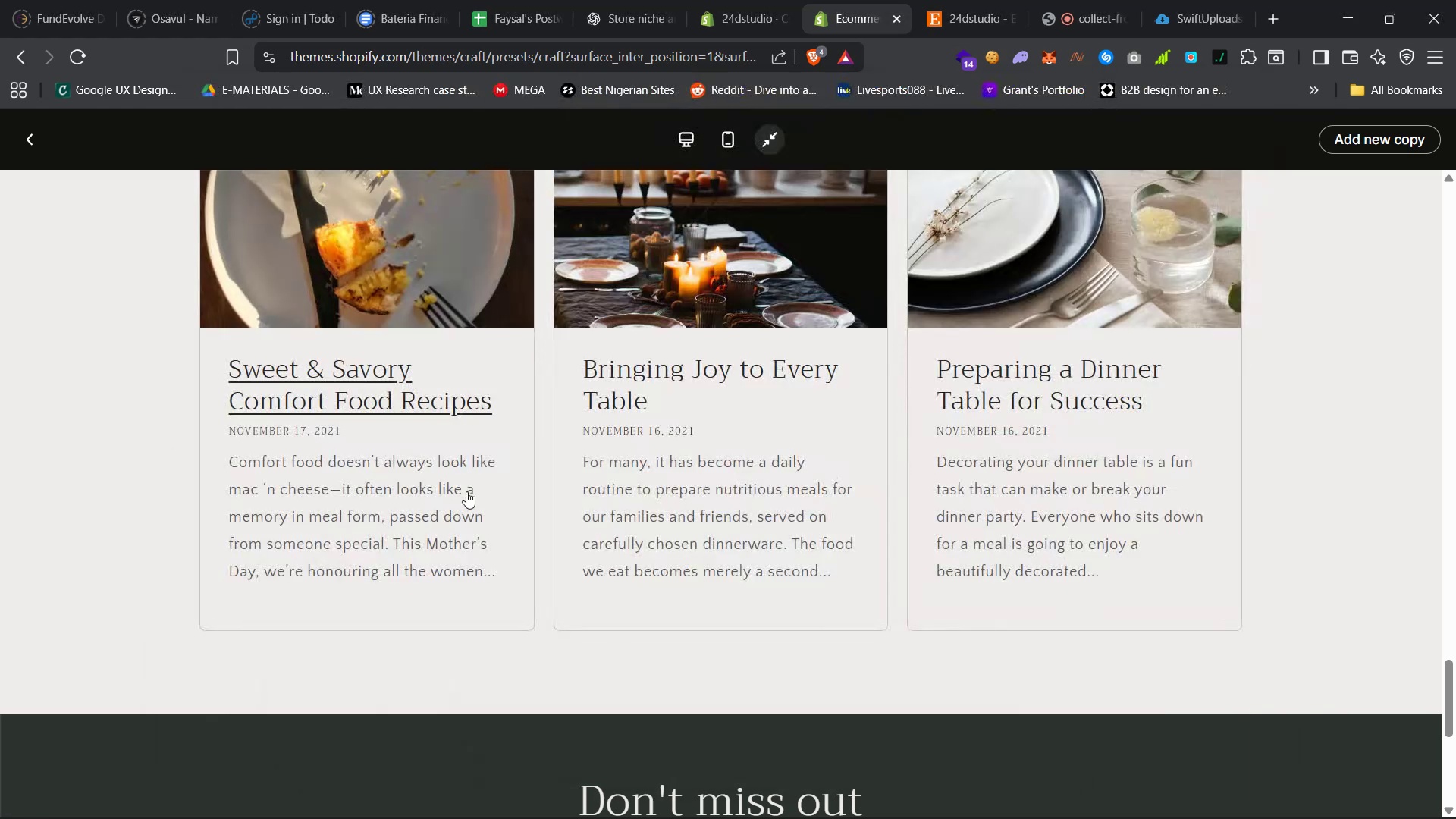 
scroll: coordinate [523, 472], scroll_direction: up, amount: 31.0
 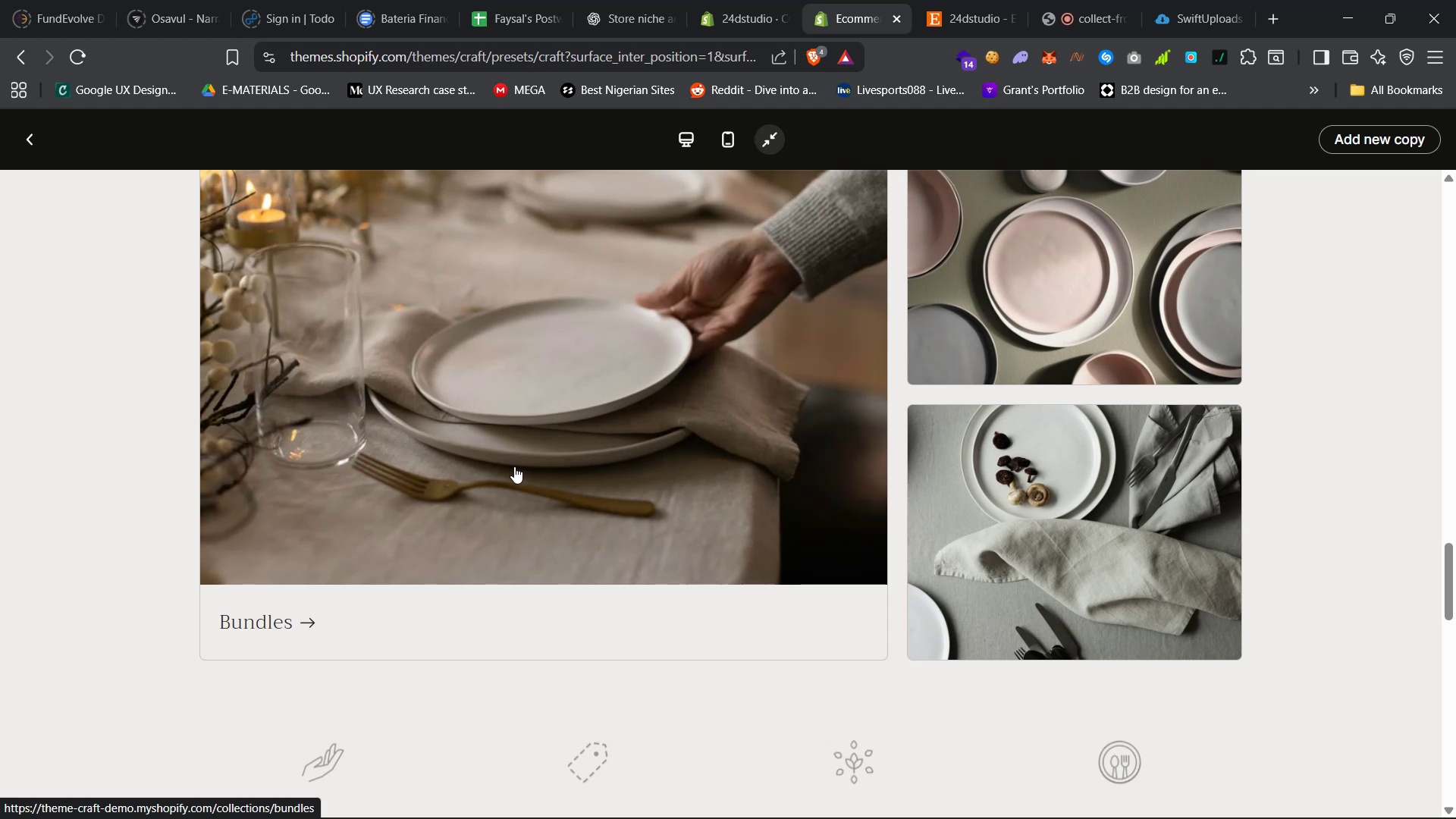 
wait(5.03)
 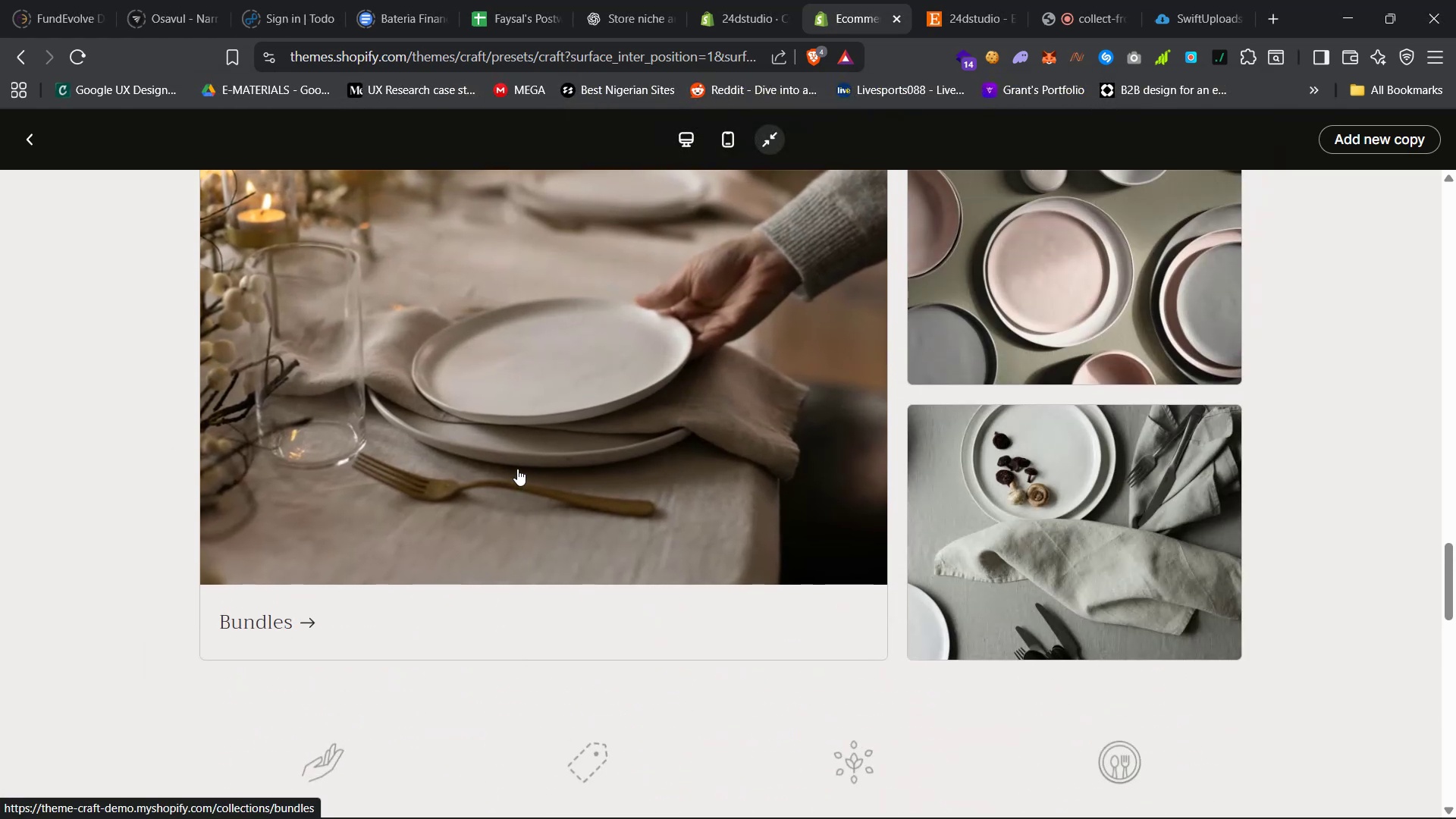 
left_click([726, 0])
 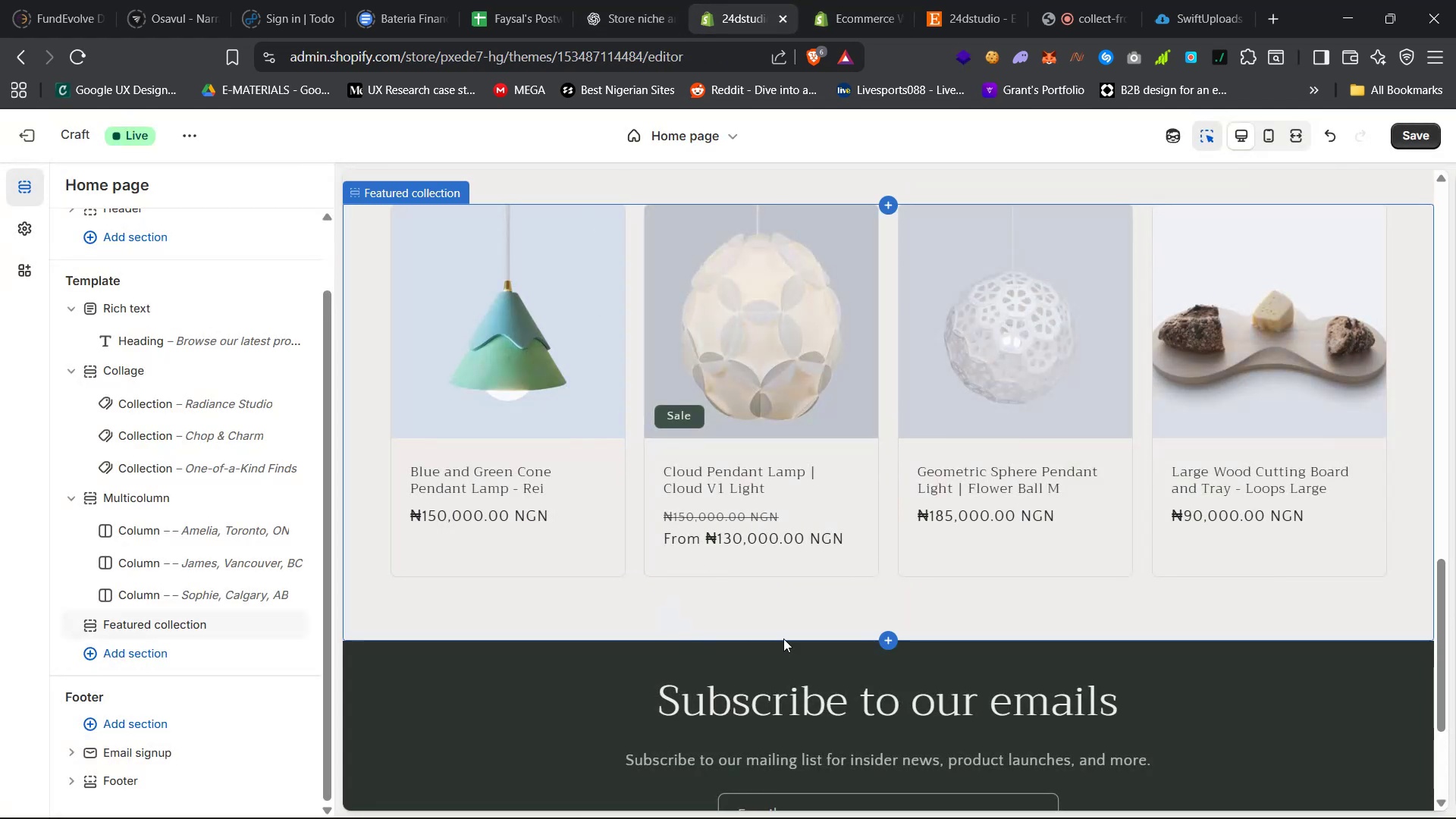 
left_click([886, 639])
 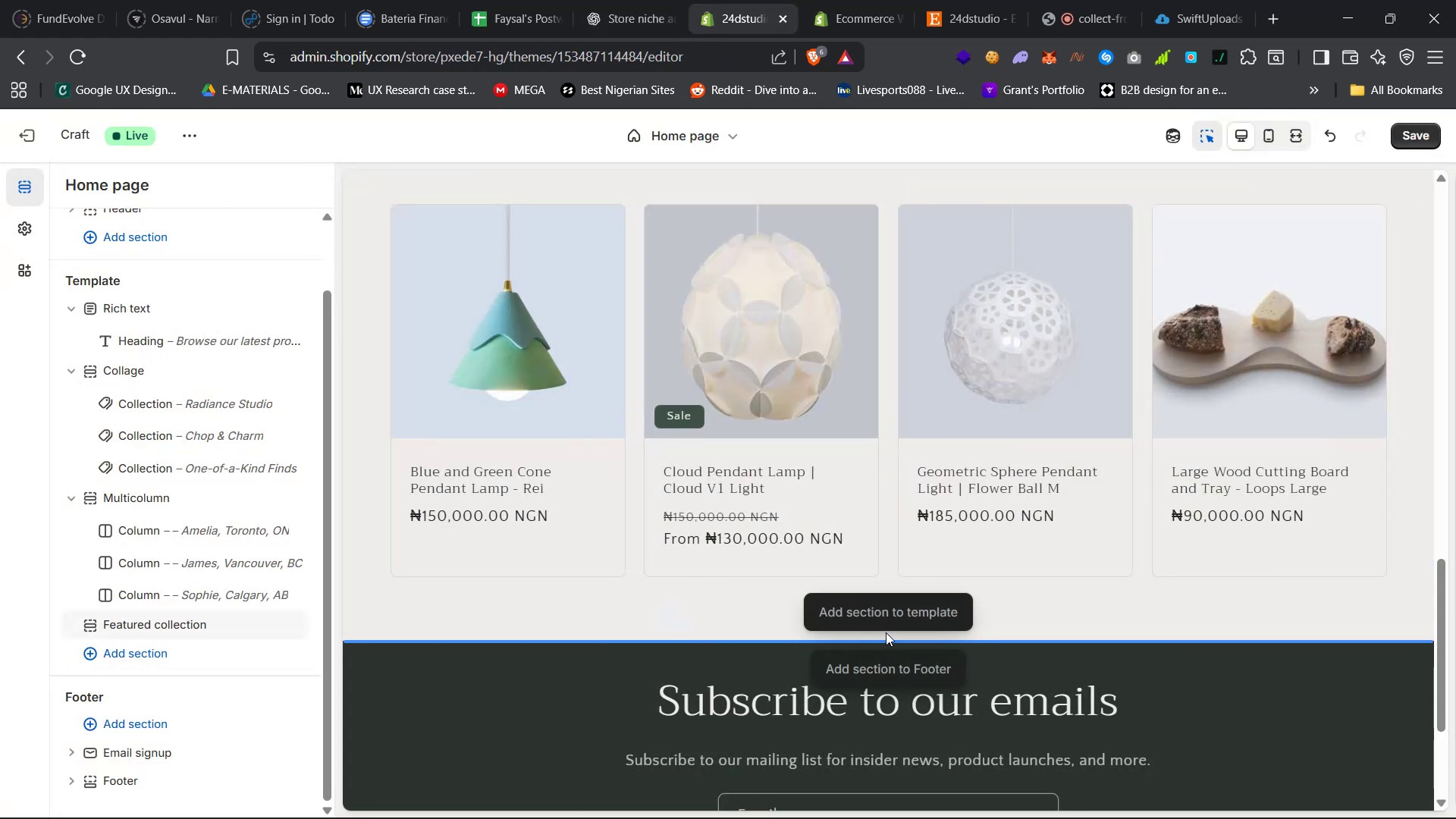 
left_click([887, 622])
 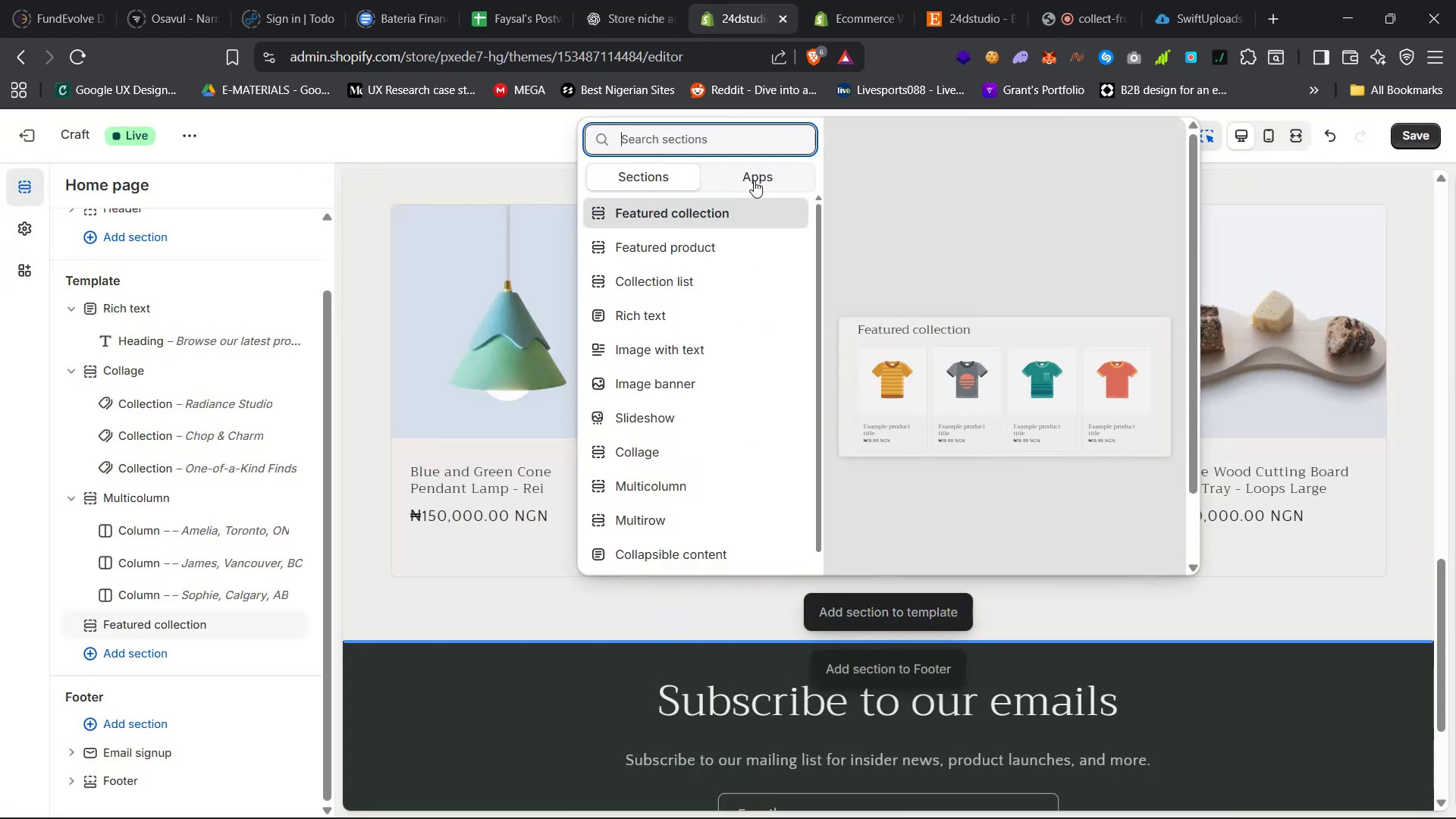 
left_click([763, 148])
 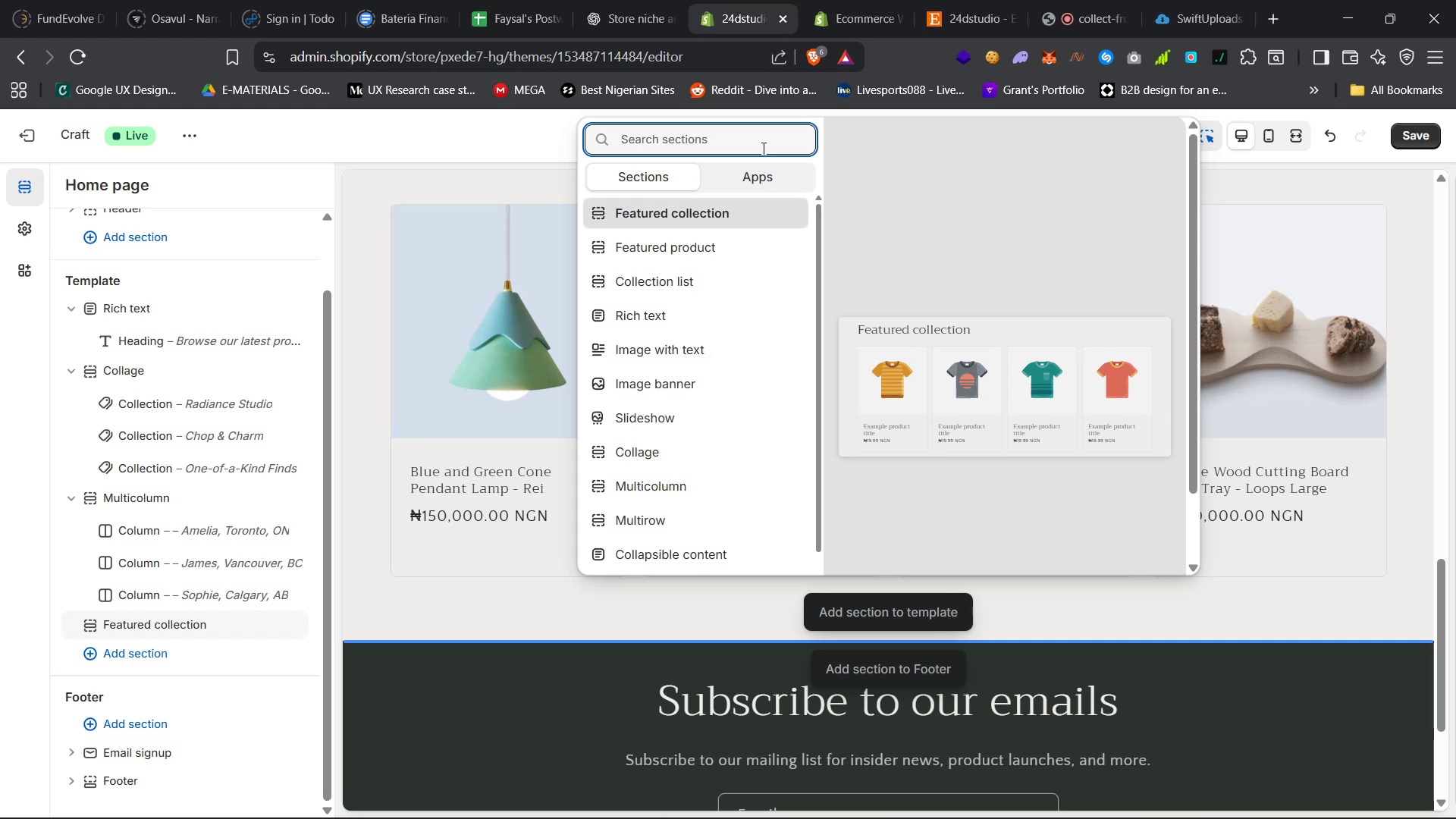 
type(blo)
 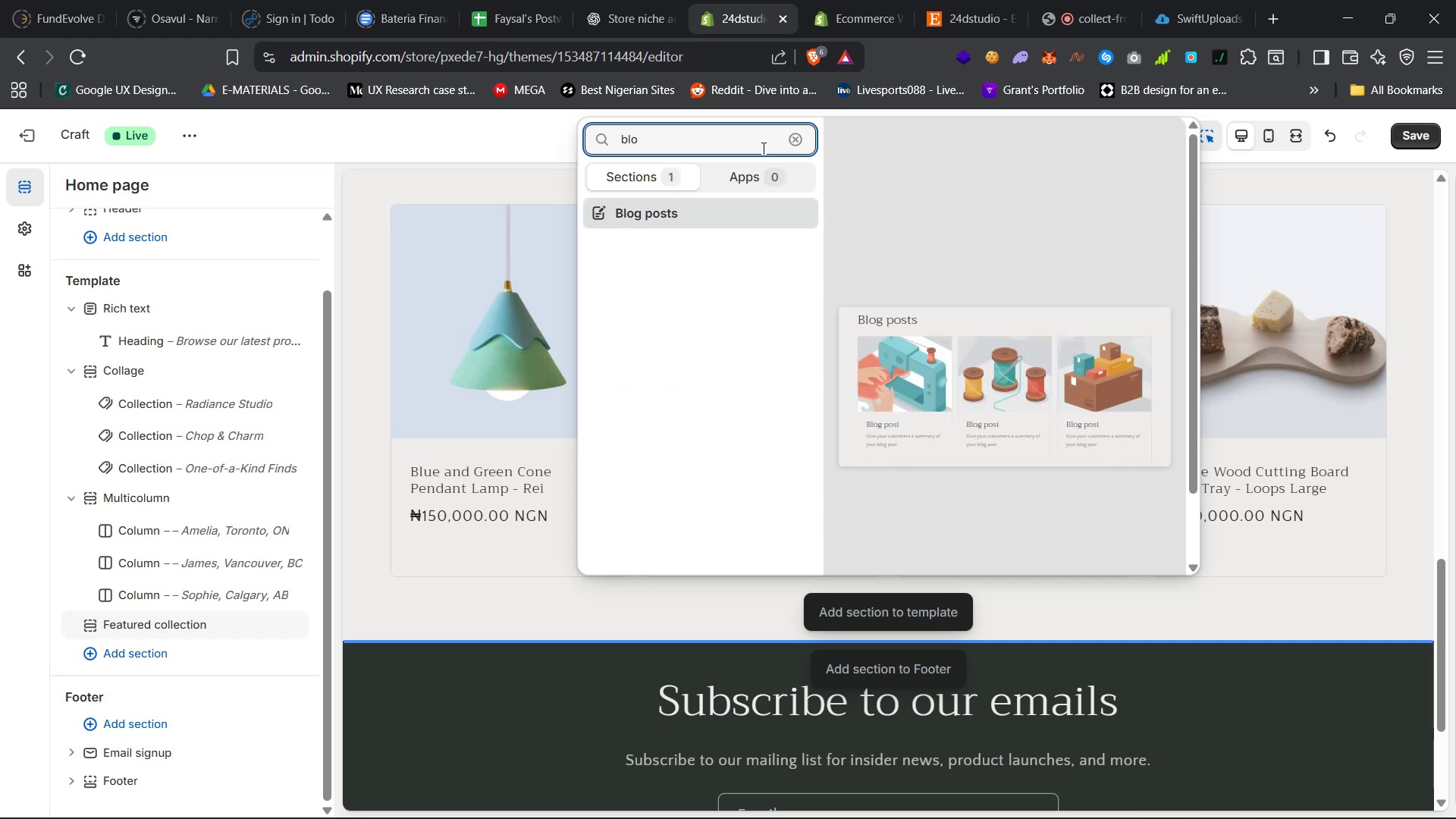 
key(Enter)
 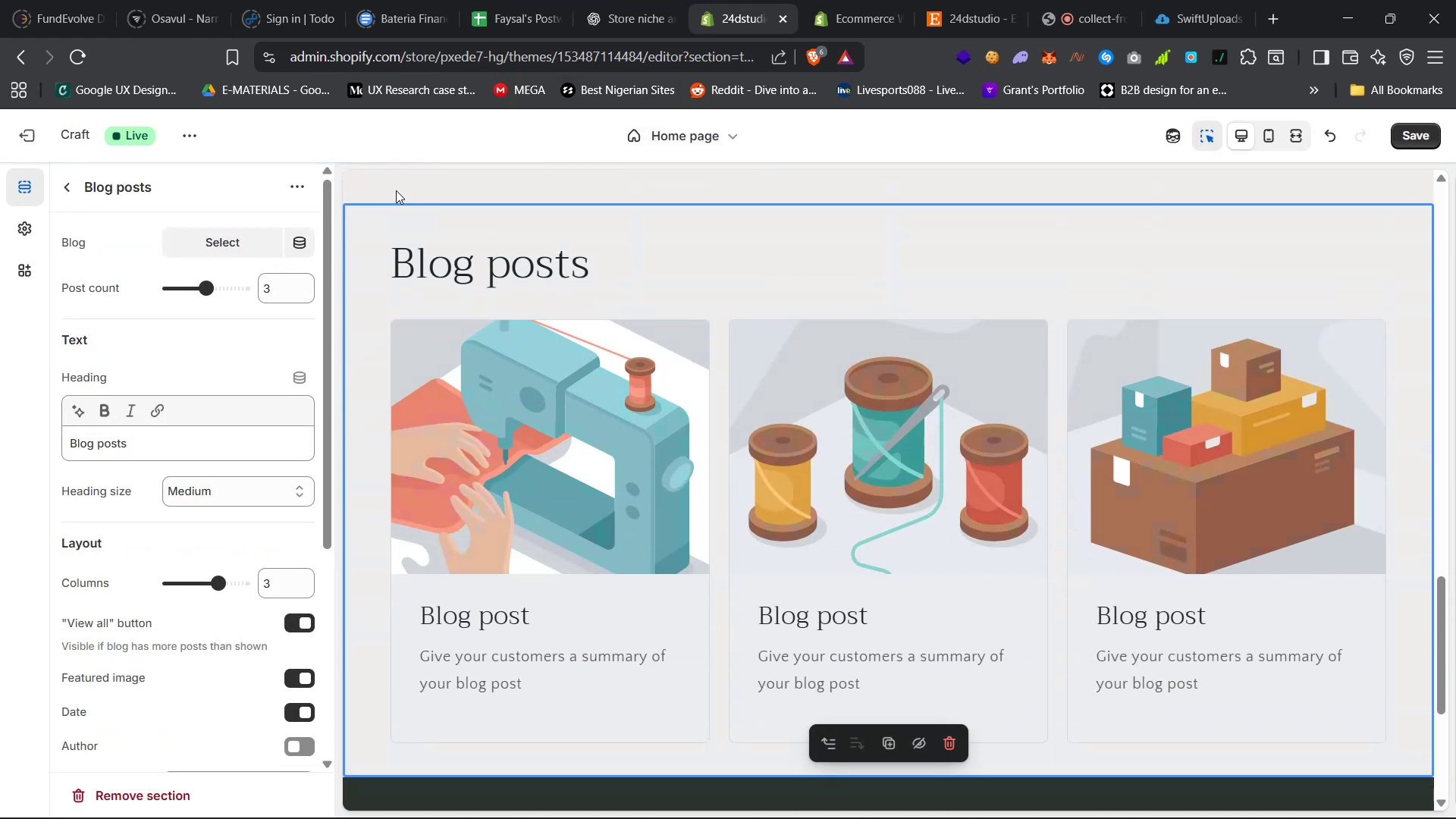 
wait(5.11)
 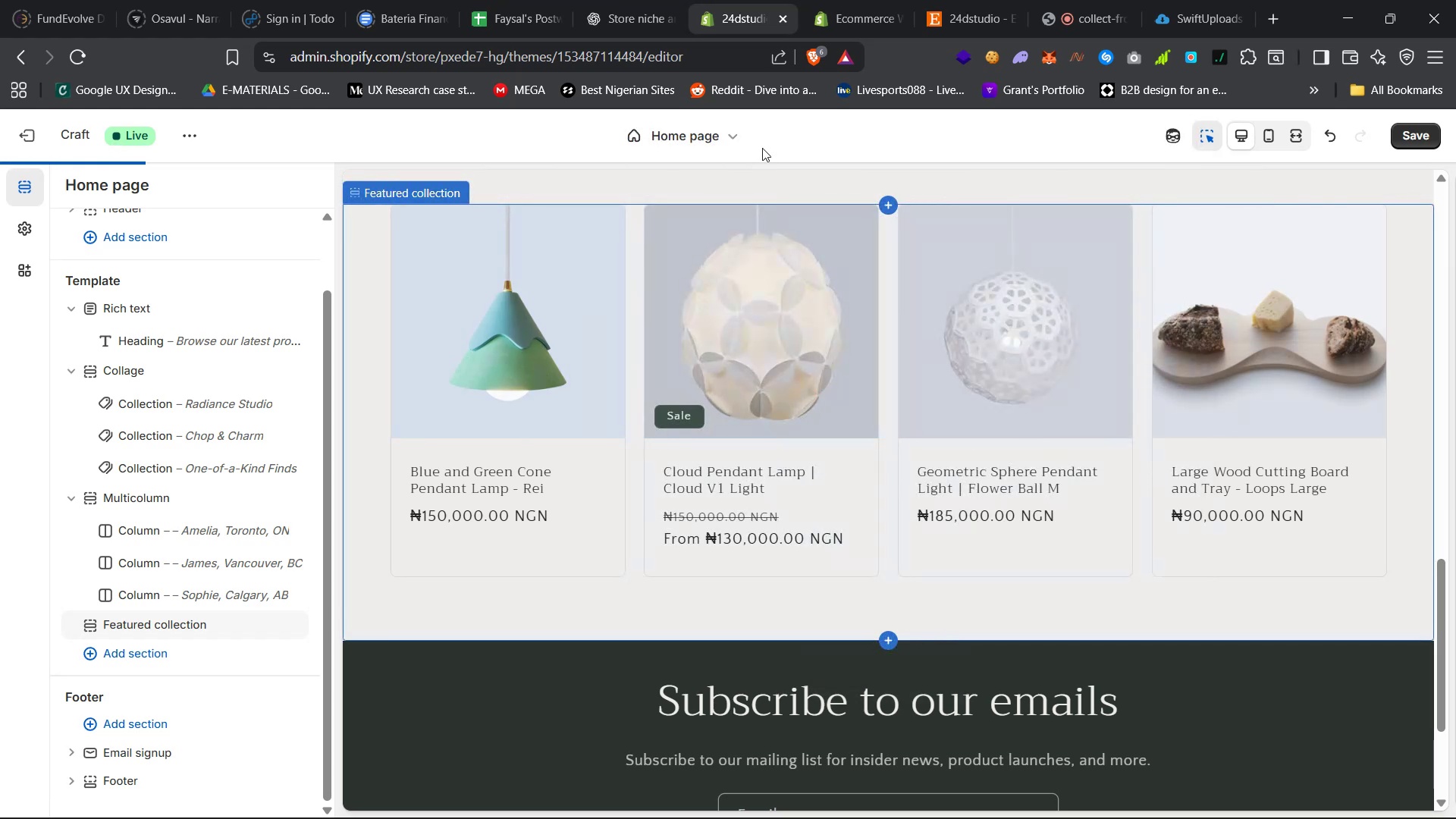 
left_click([302, 286])
 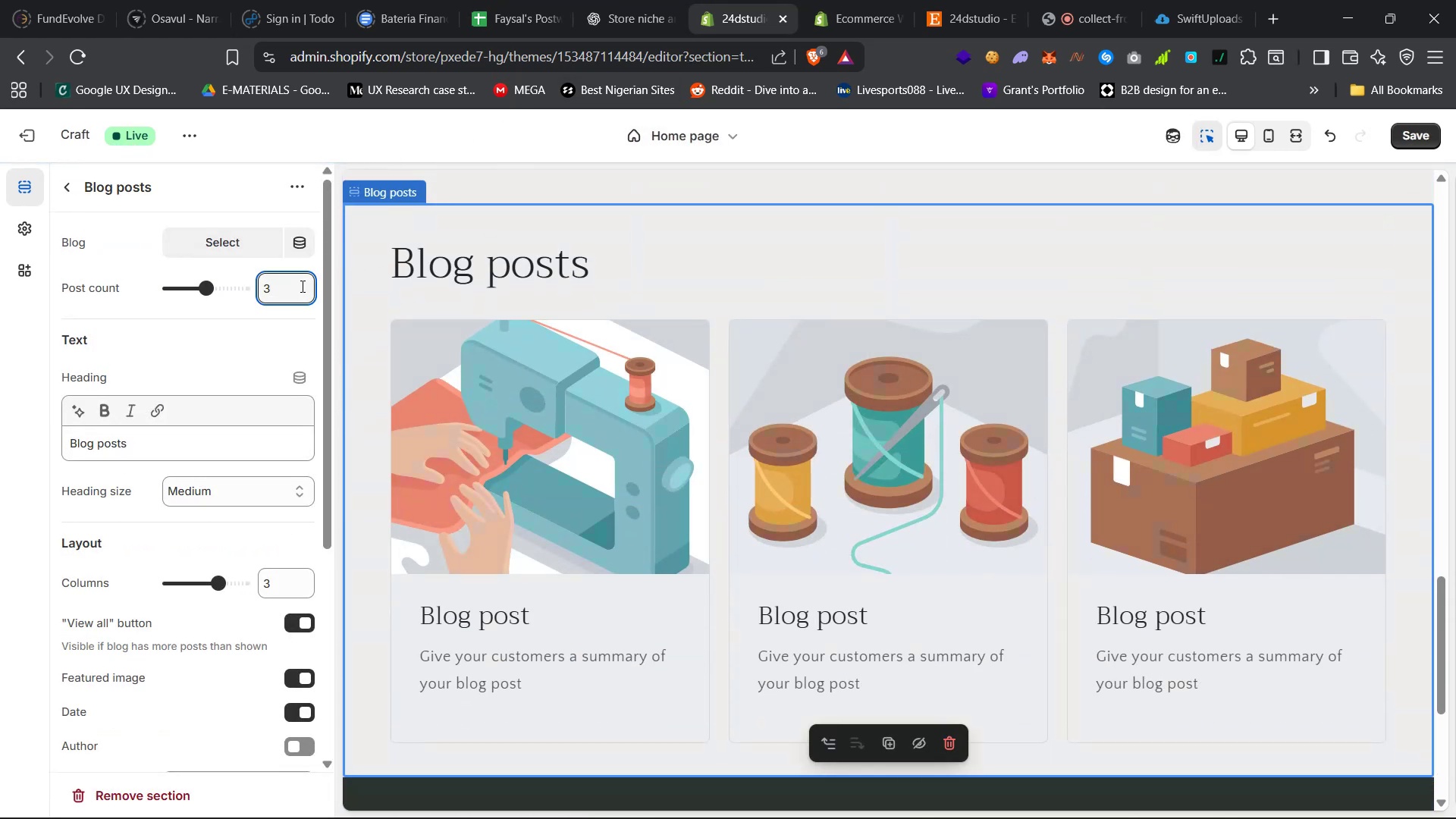 
key(Backspace)
 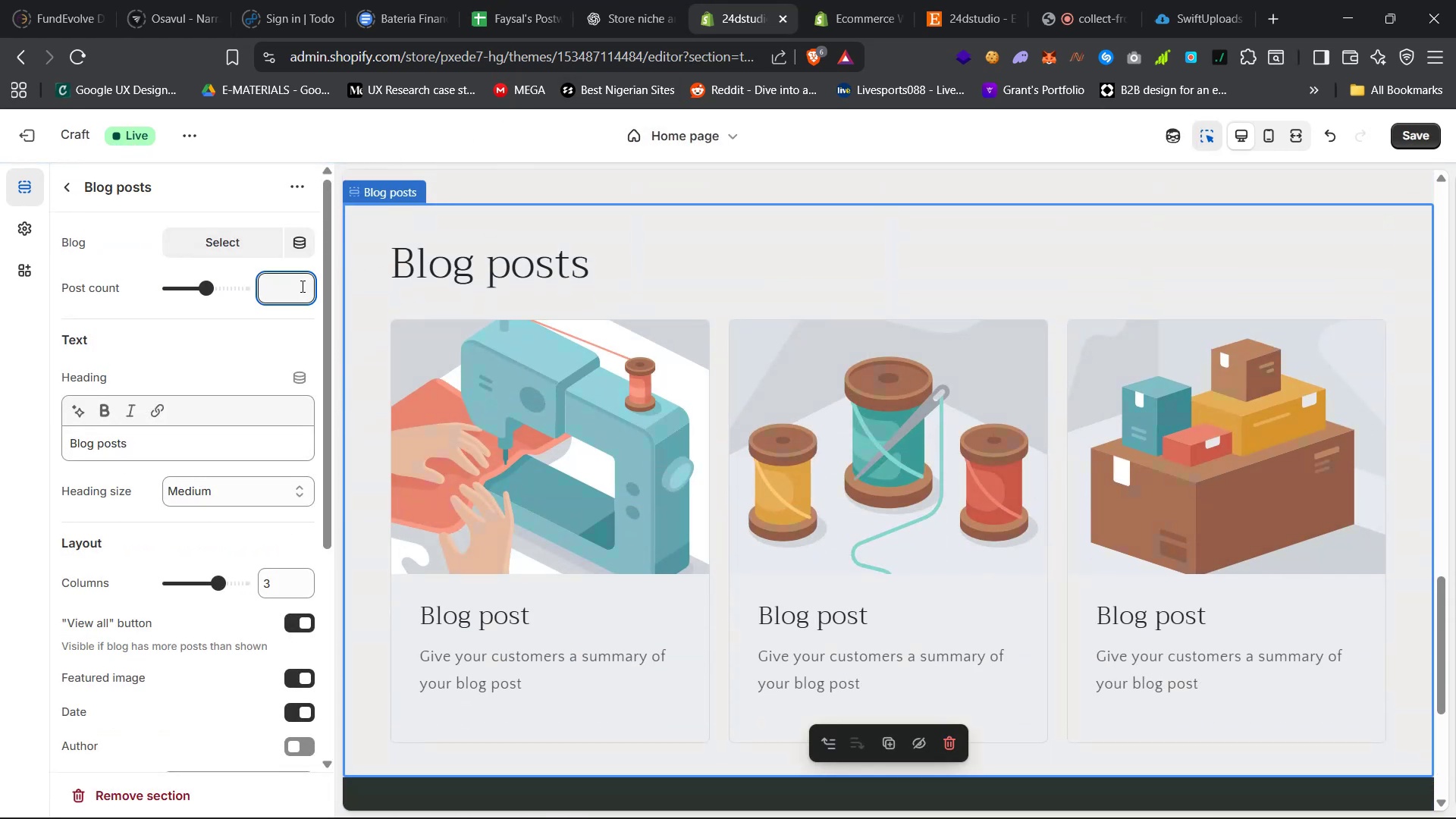 
key(4)
 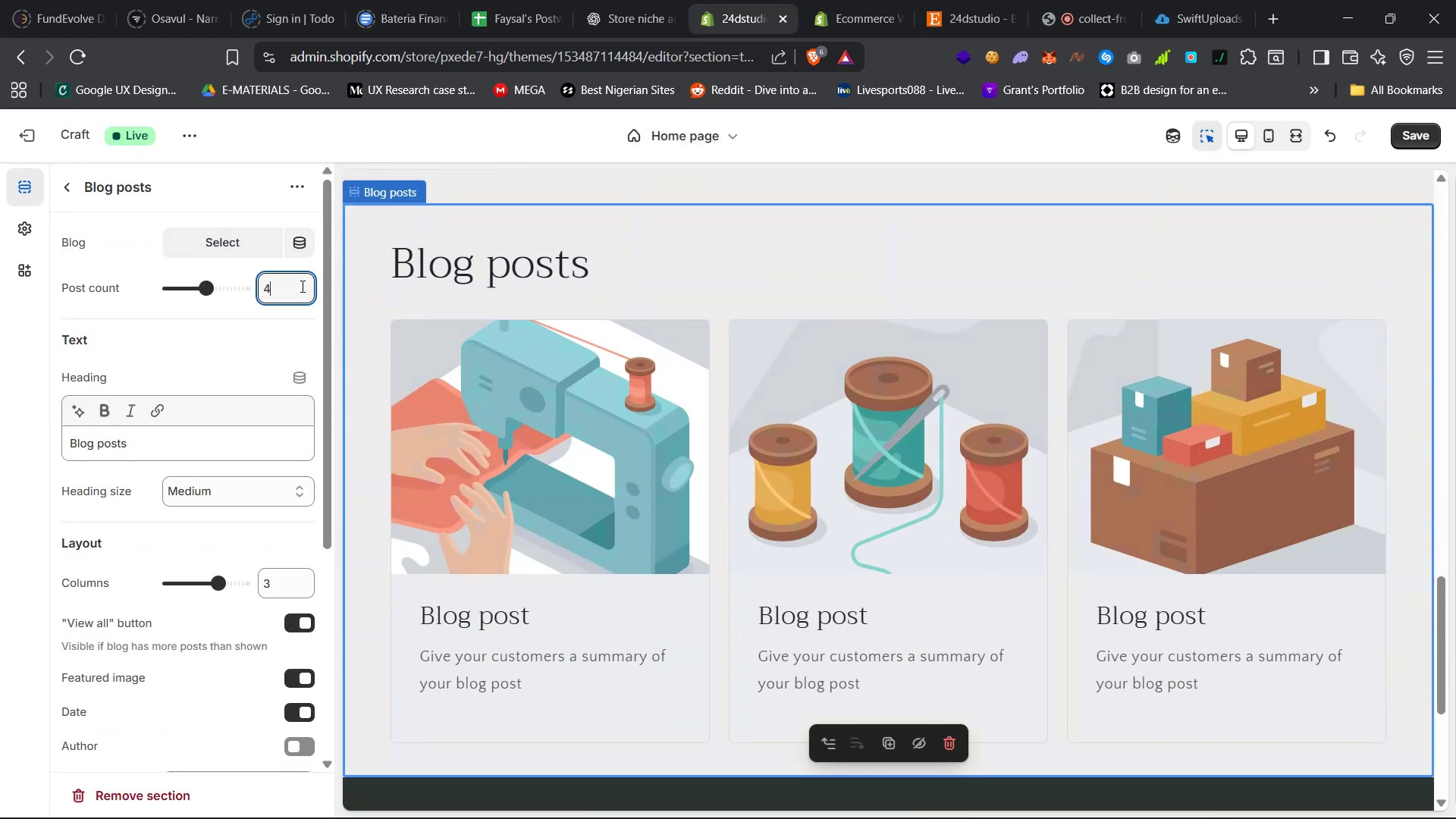 
key(Enter)
 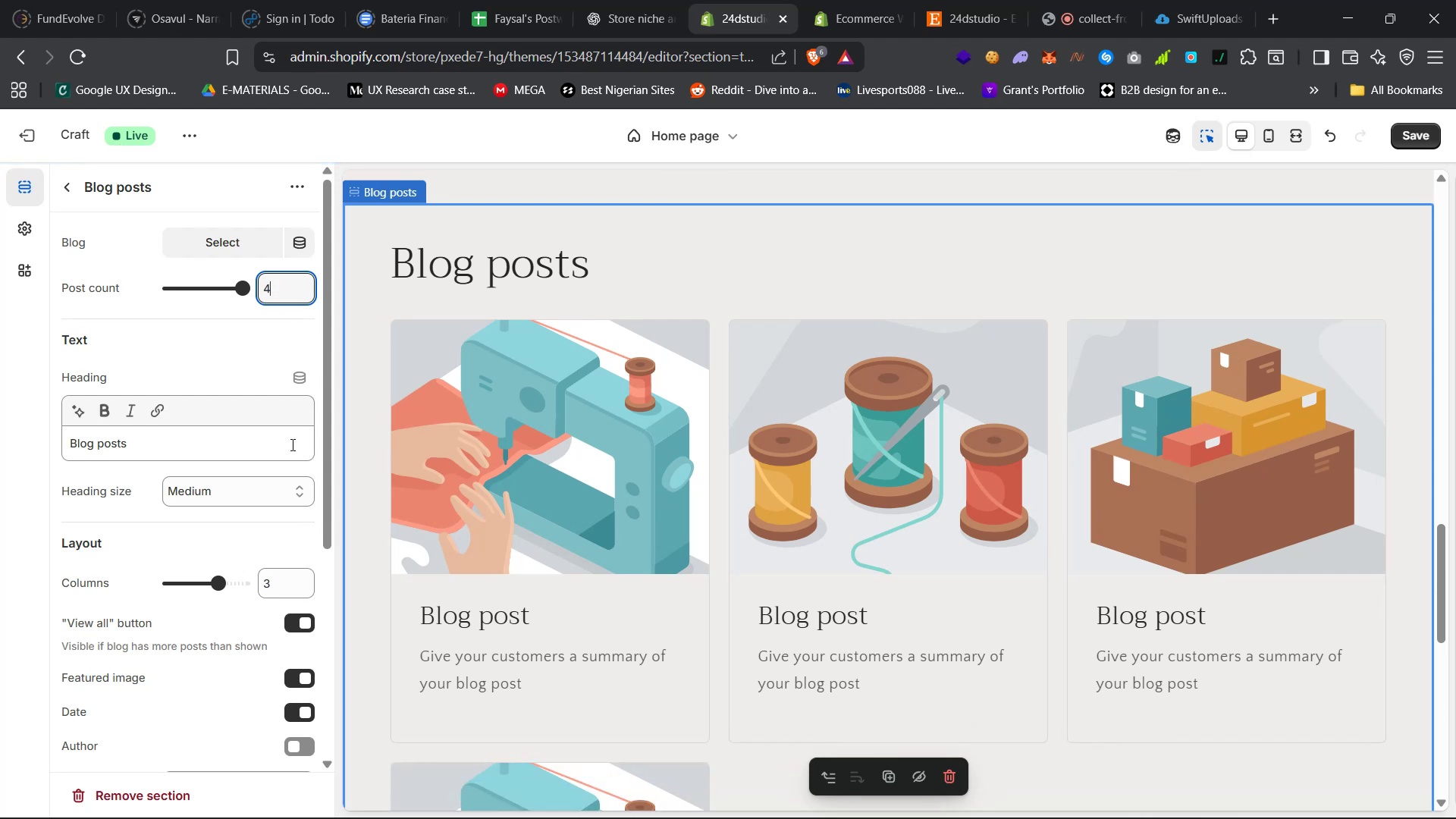 
left_click([298, 583])
 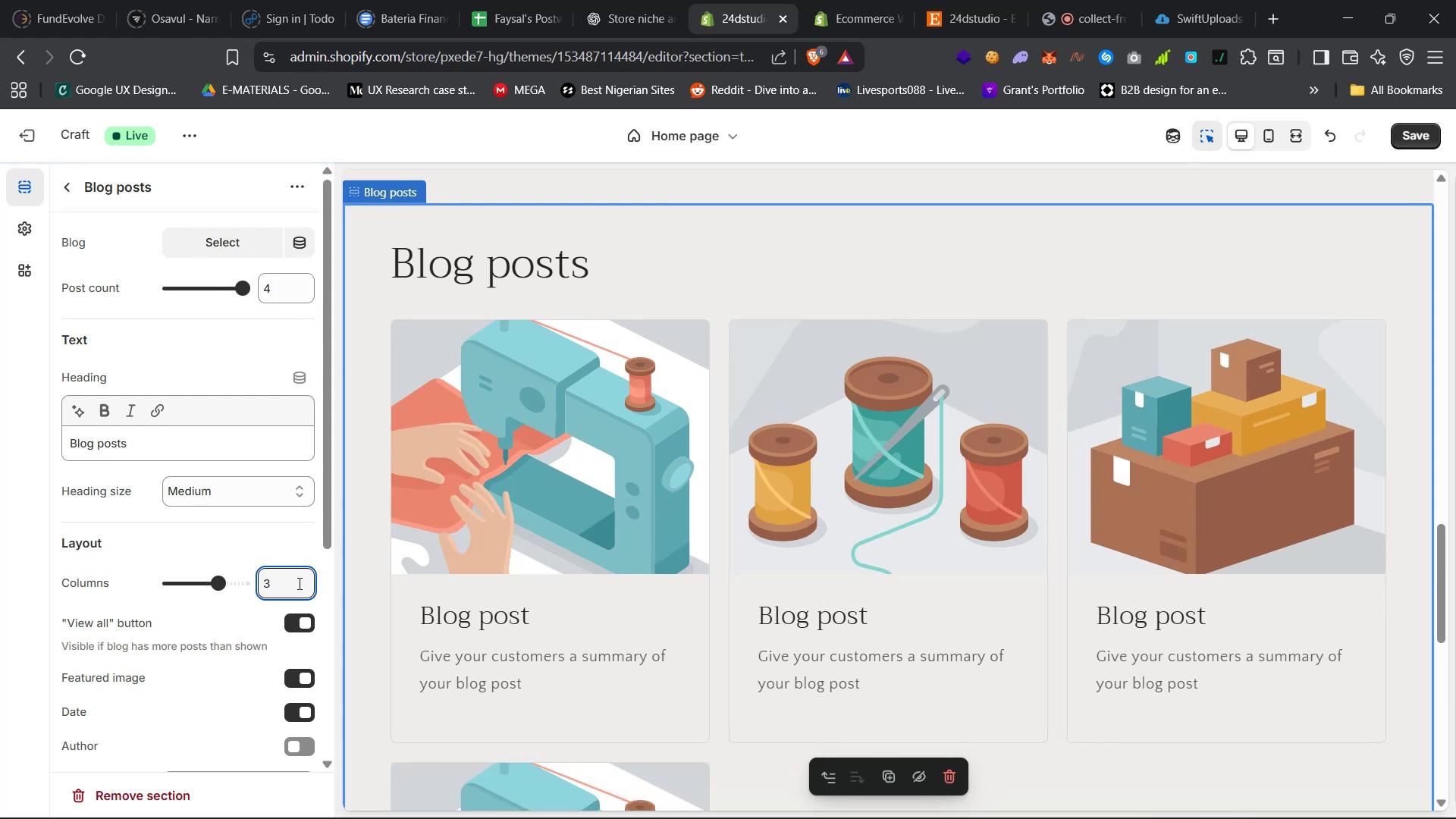 
key(Backspace)
 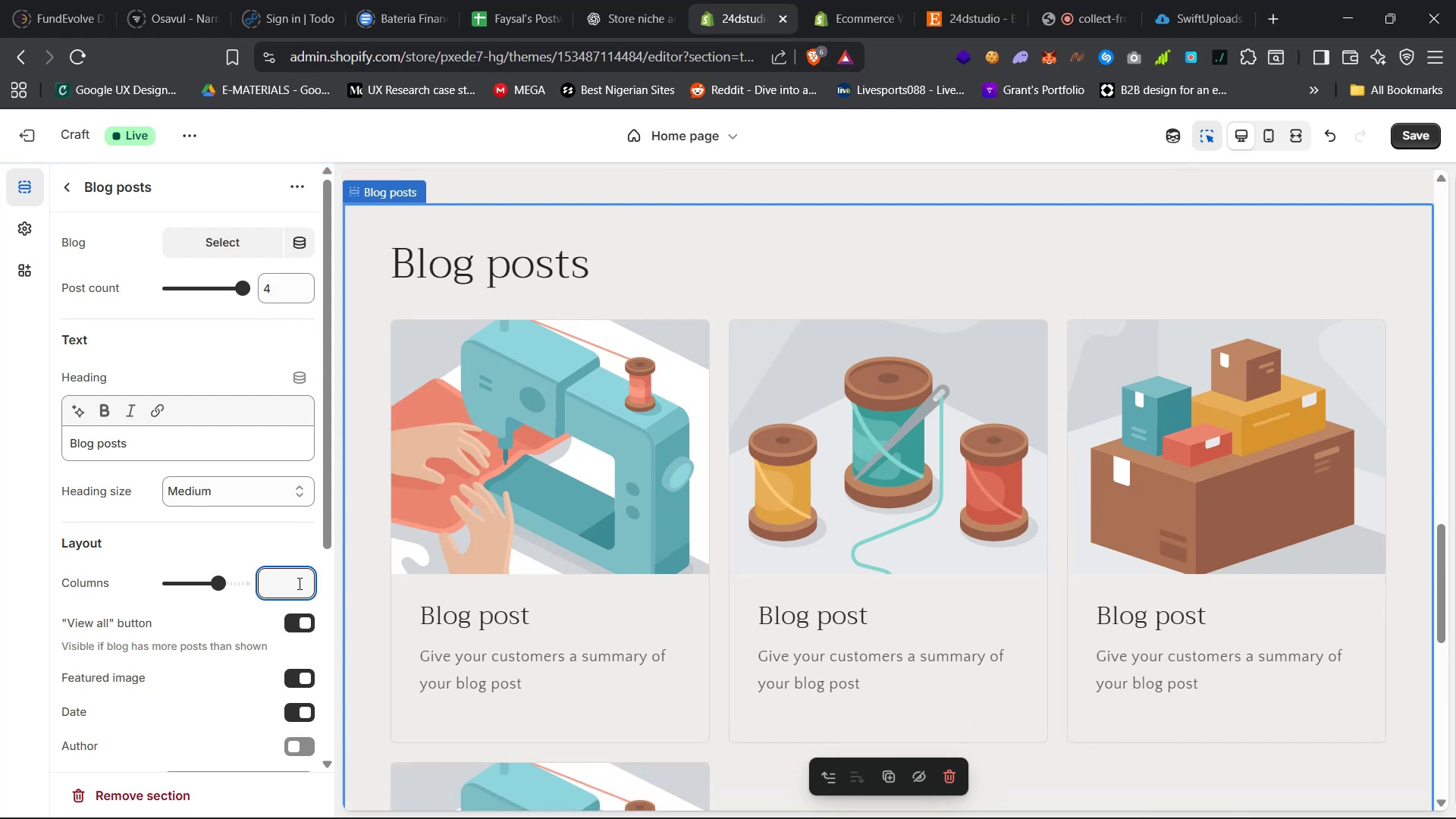 
key(4)
 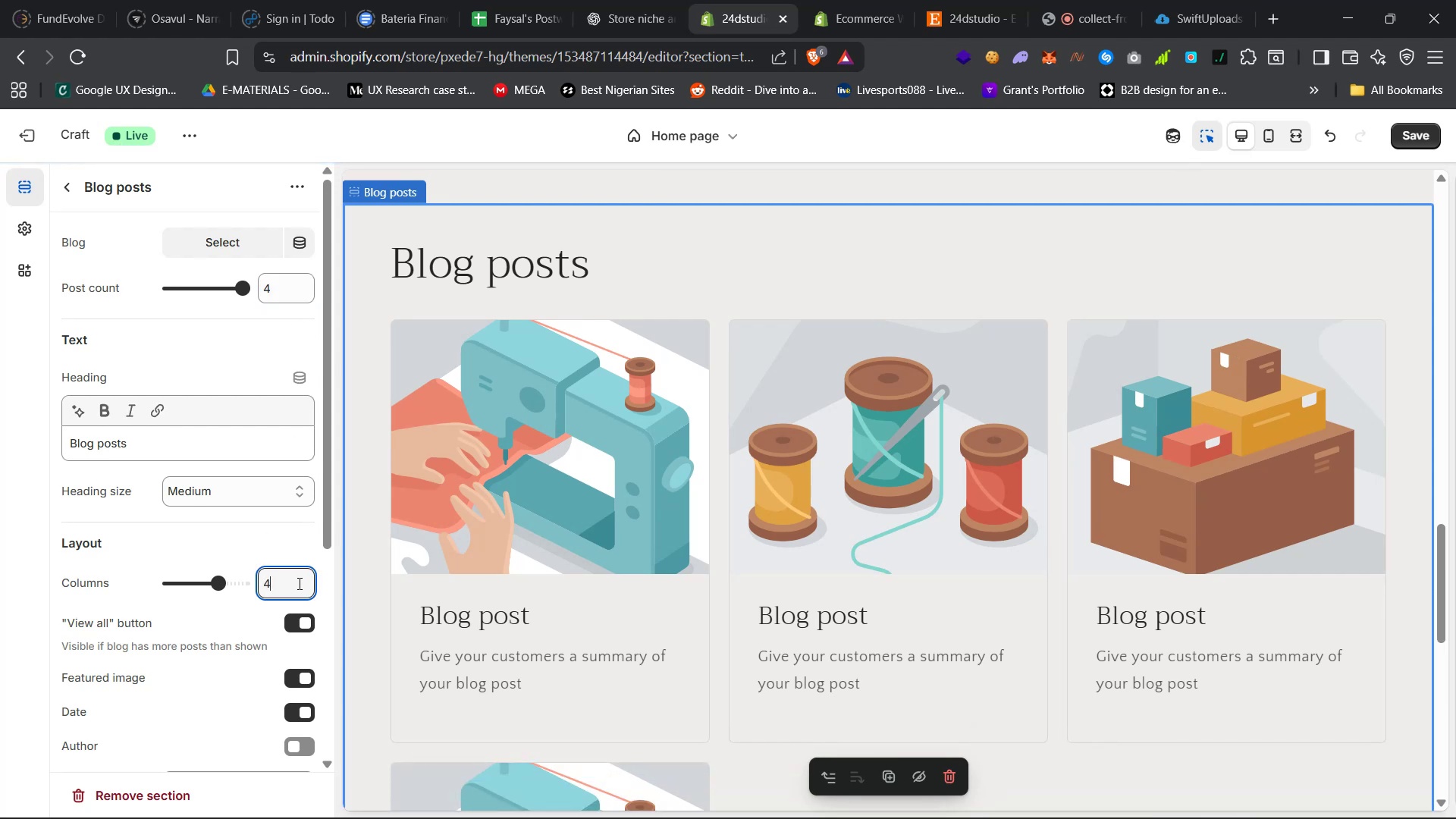 
key(Enter)
 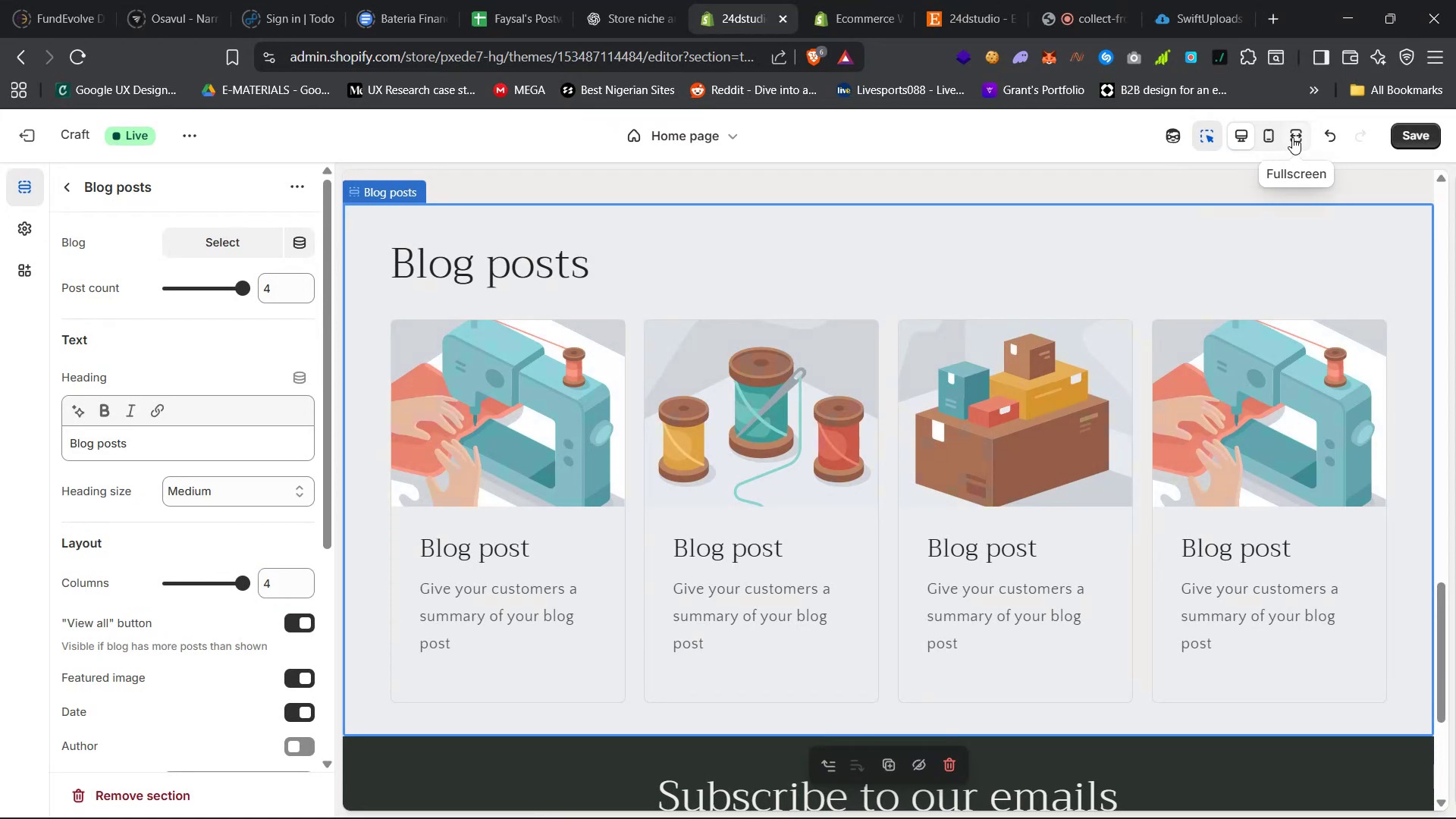 
wait(6.59)
 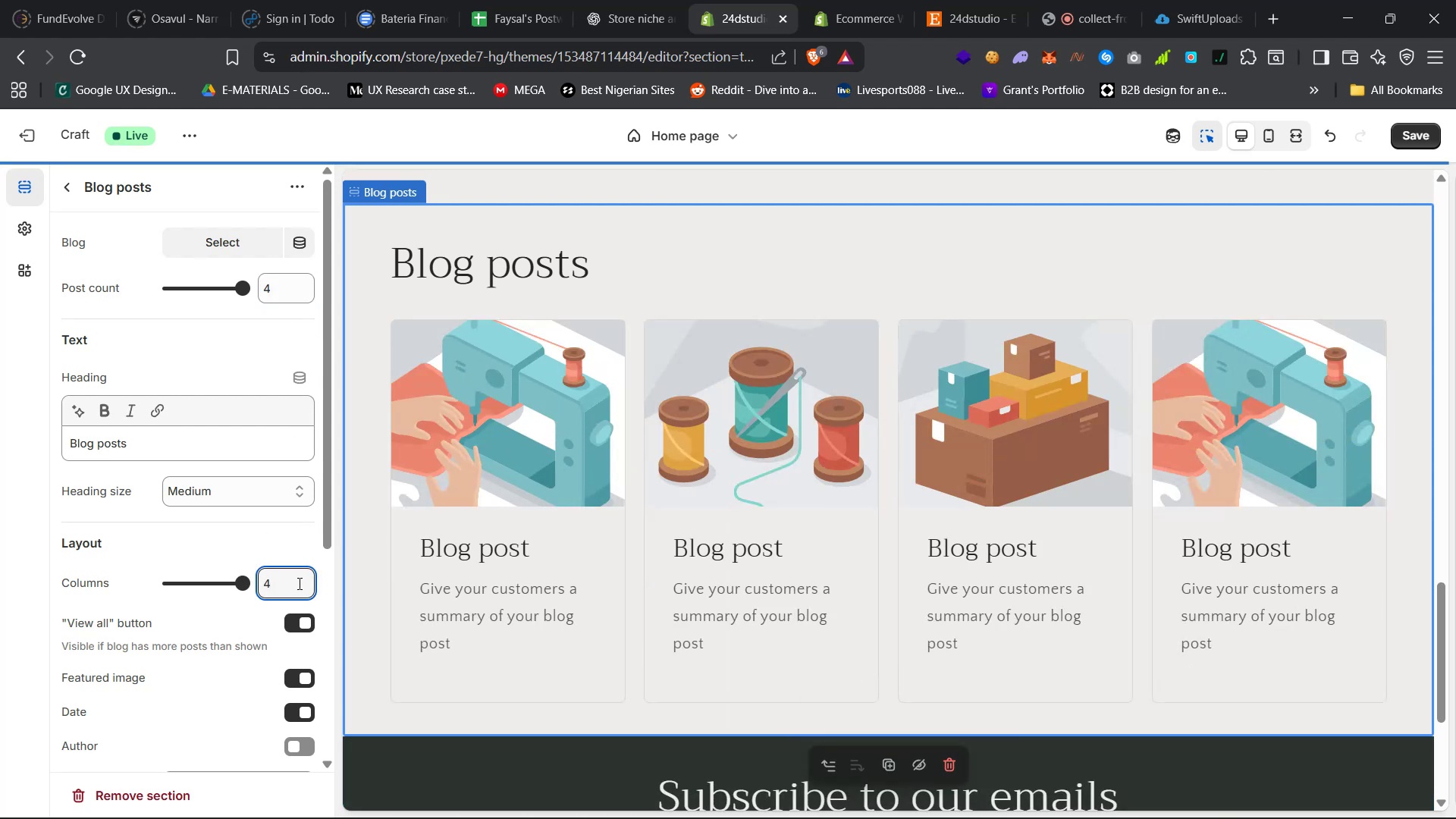 
scroll: coordinate [1244, 338], scroll_direction: up, amount: 54.0
 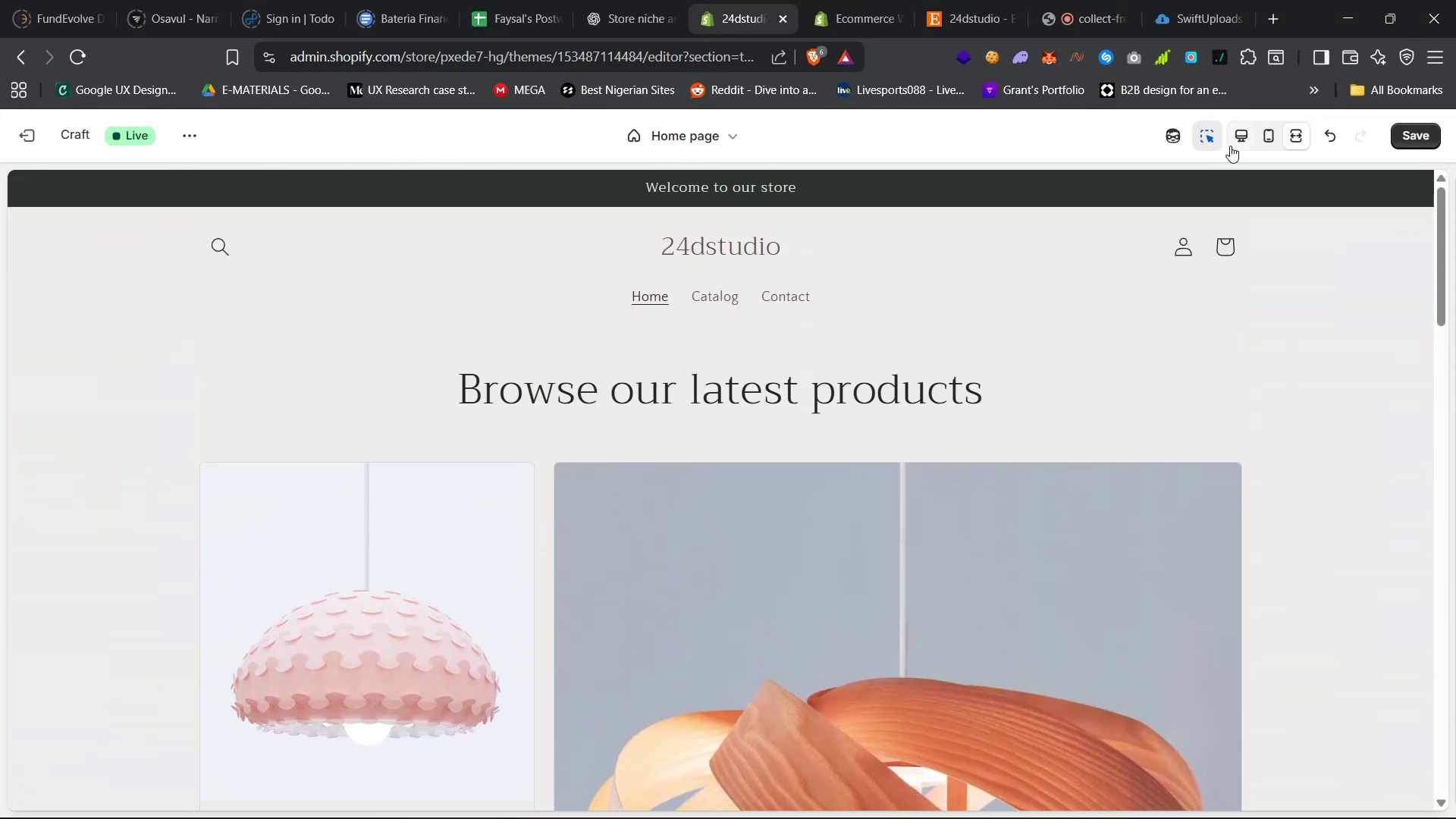 
left_click([1237, 136])
 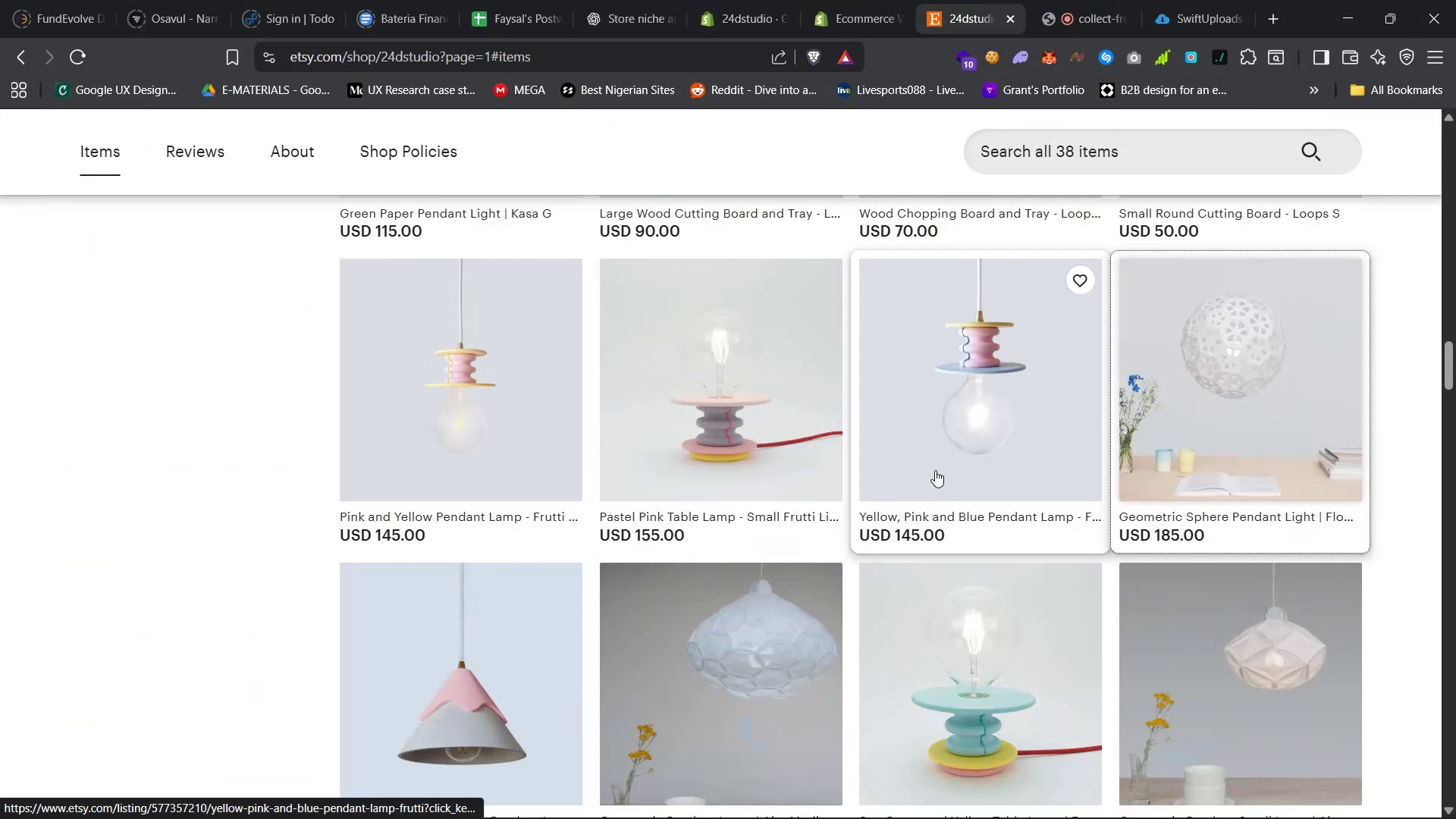 
left_click([855, 0])
 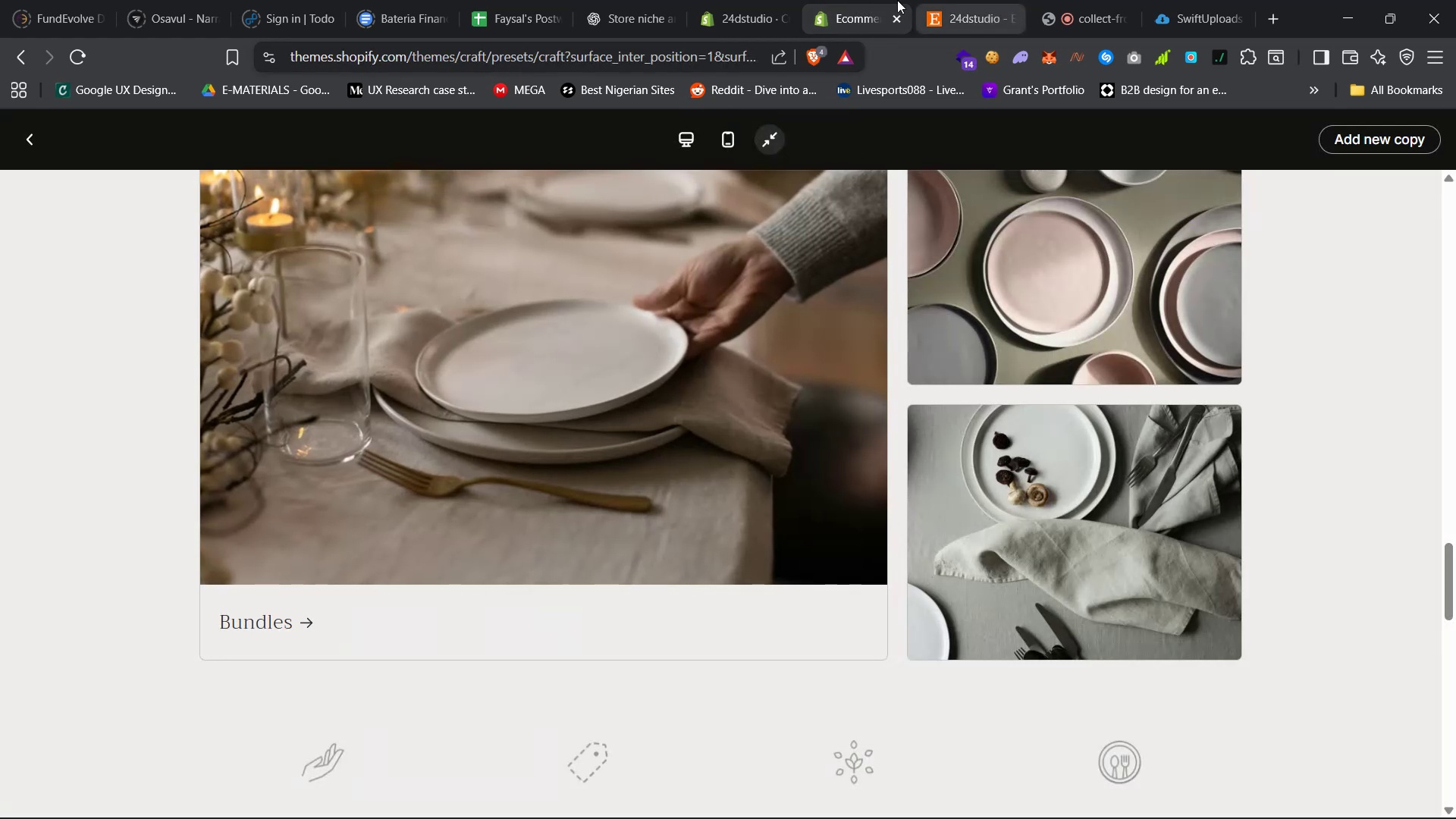 
left_click([748, 0])
 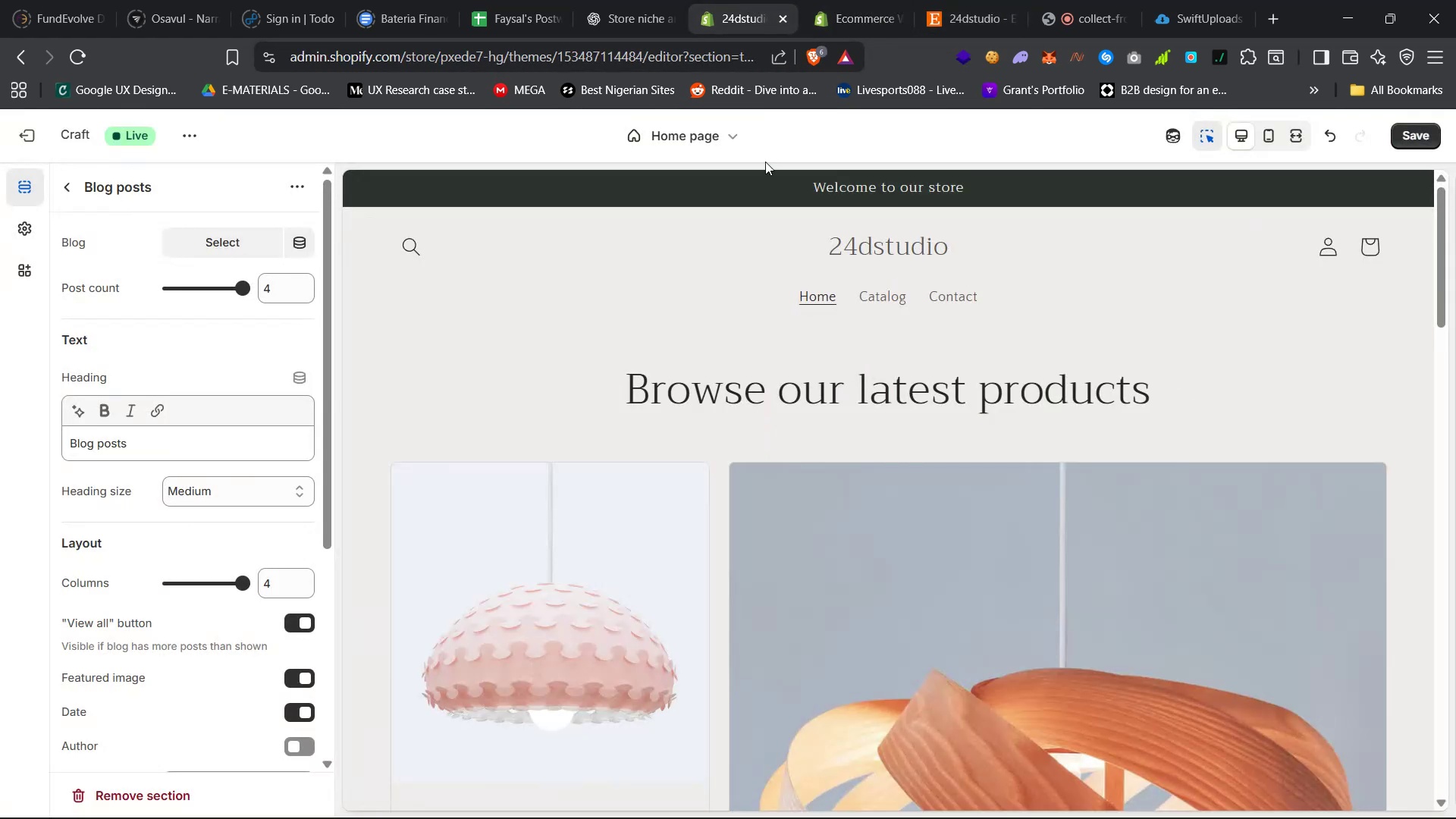 
scroll: coordinate [899, 522], scroll_direction: down, amount: 9.0
 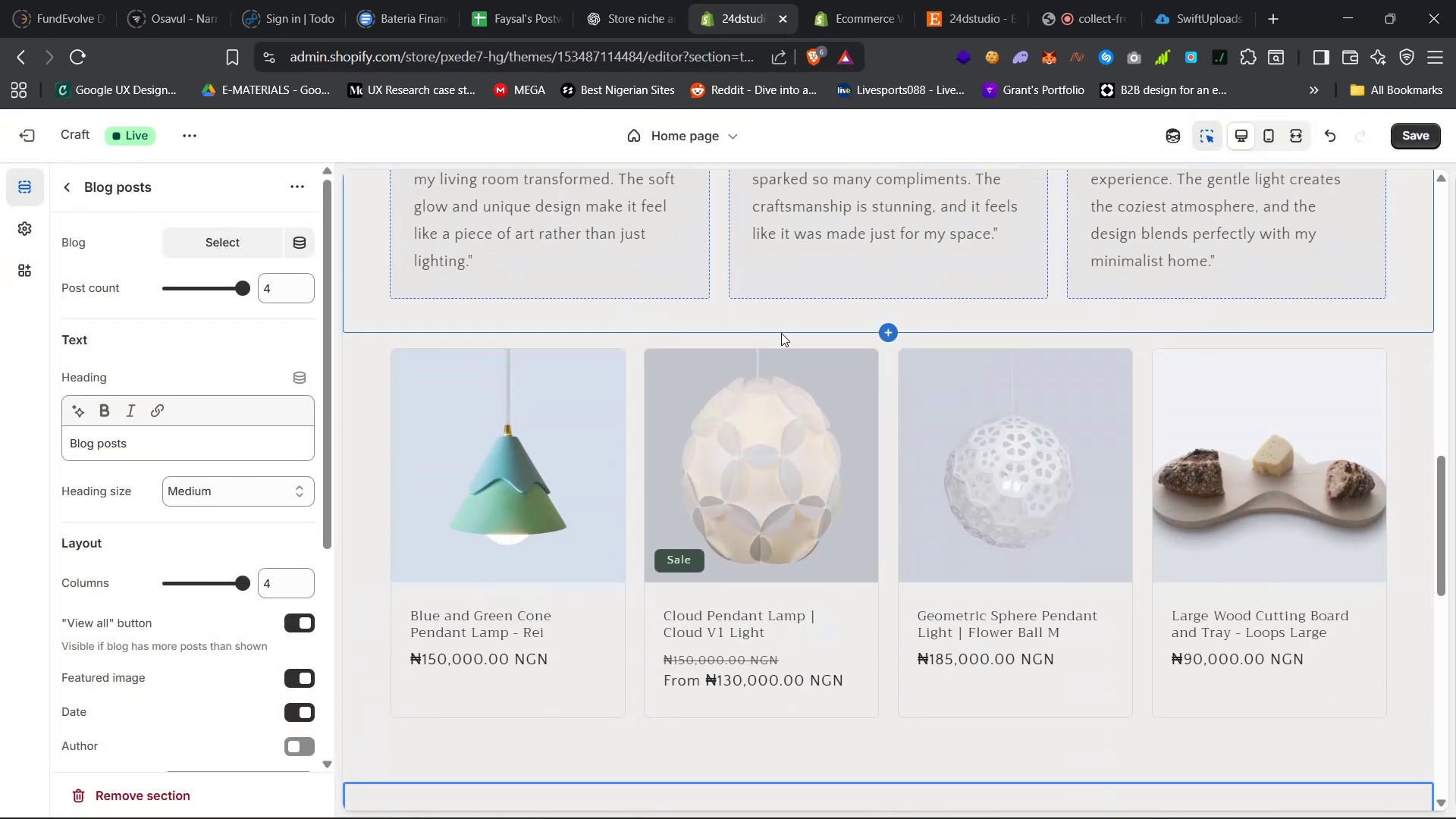 
left_click([890, 338])
 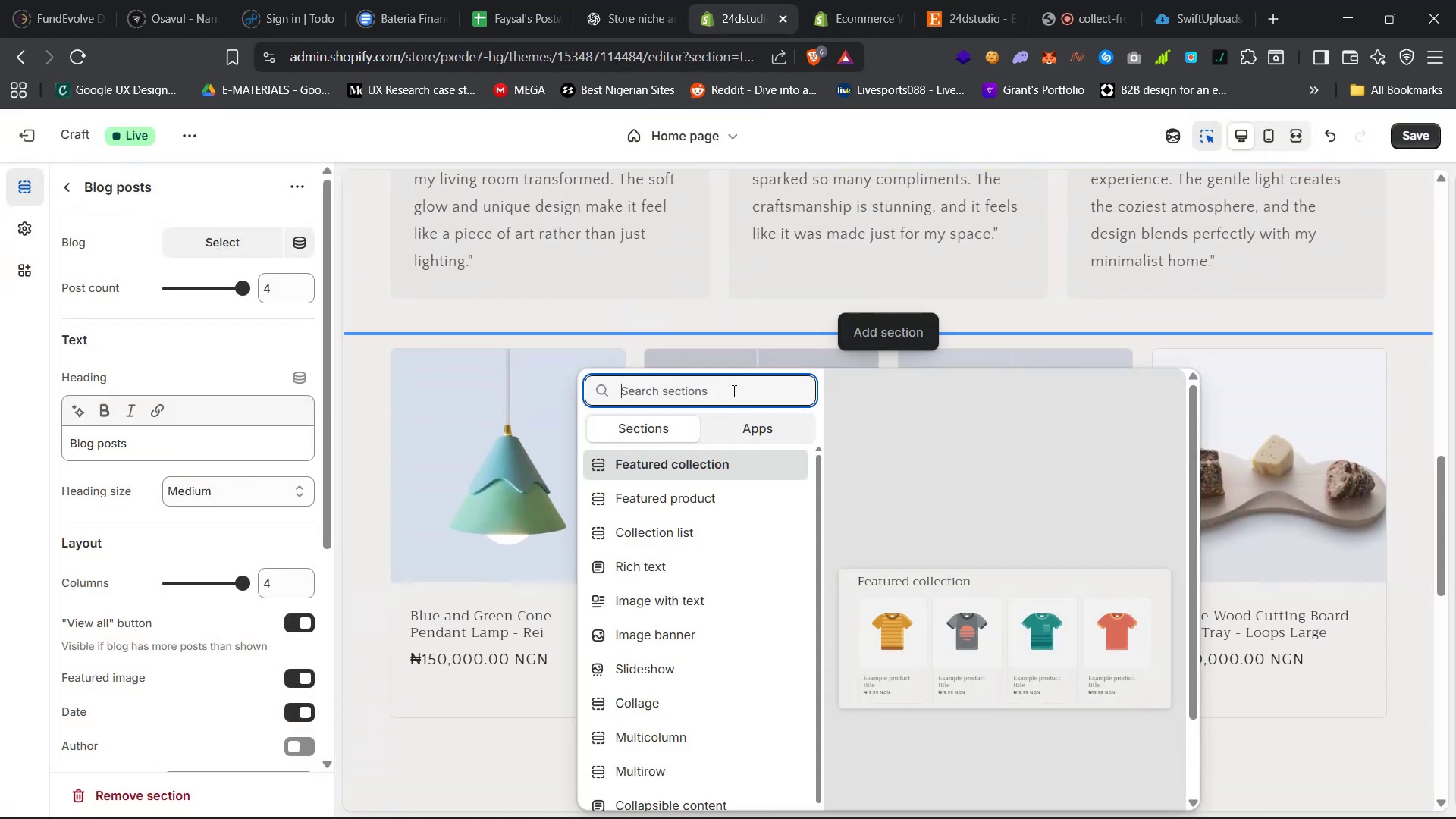 
type(vid)
 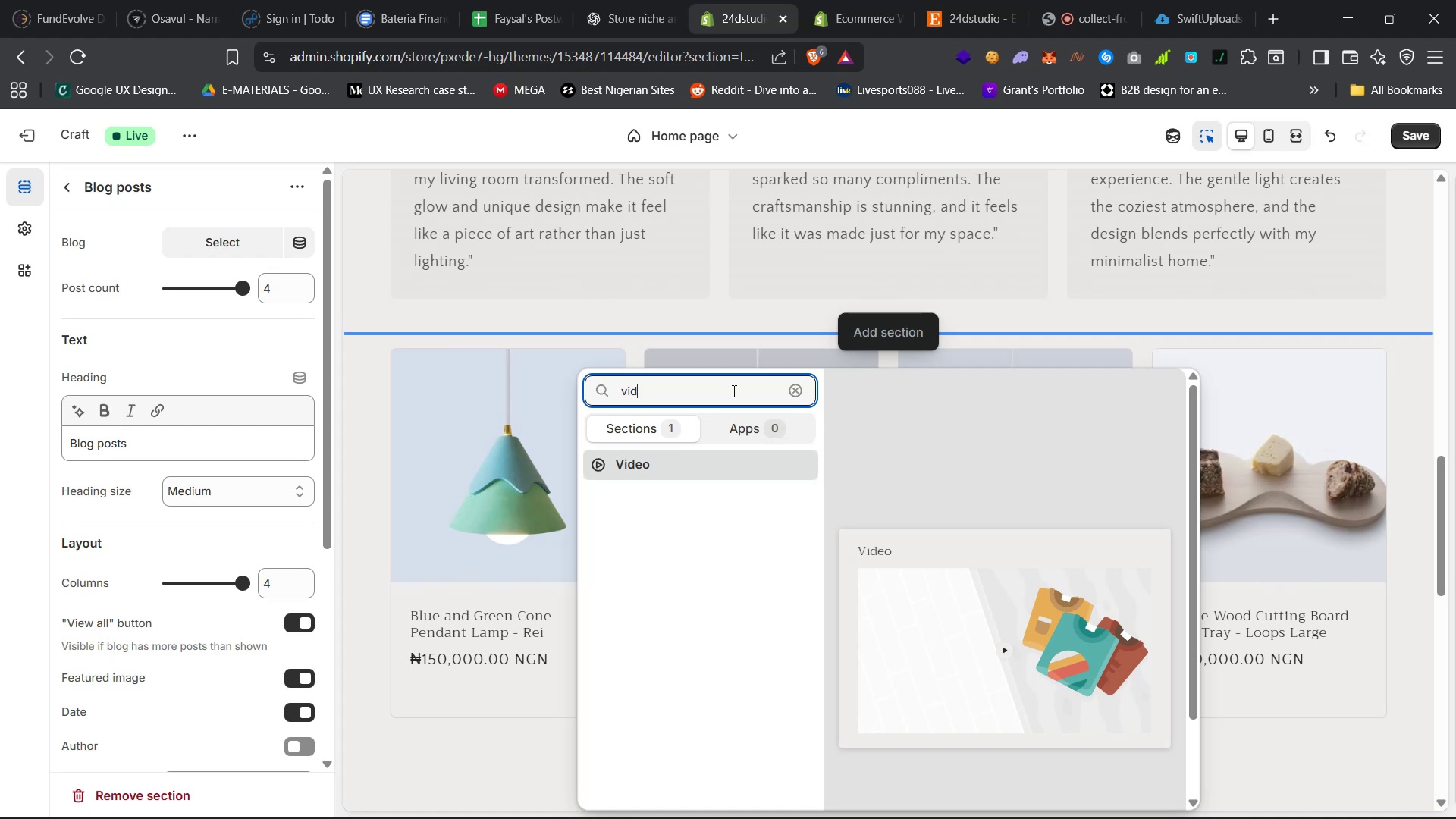 
key(Enter)
 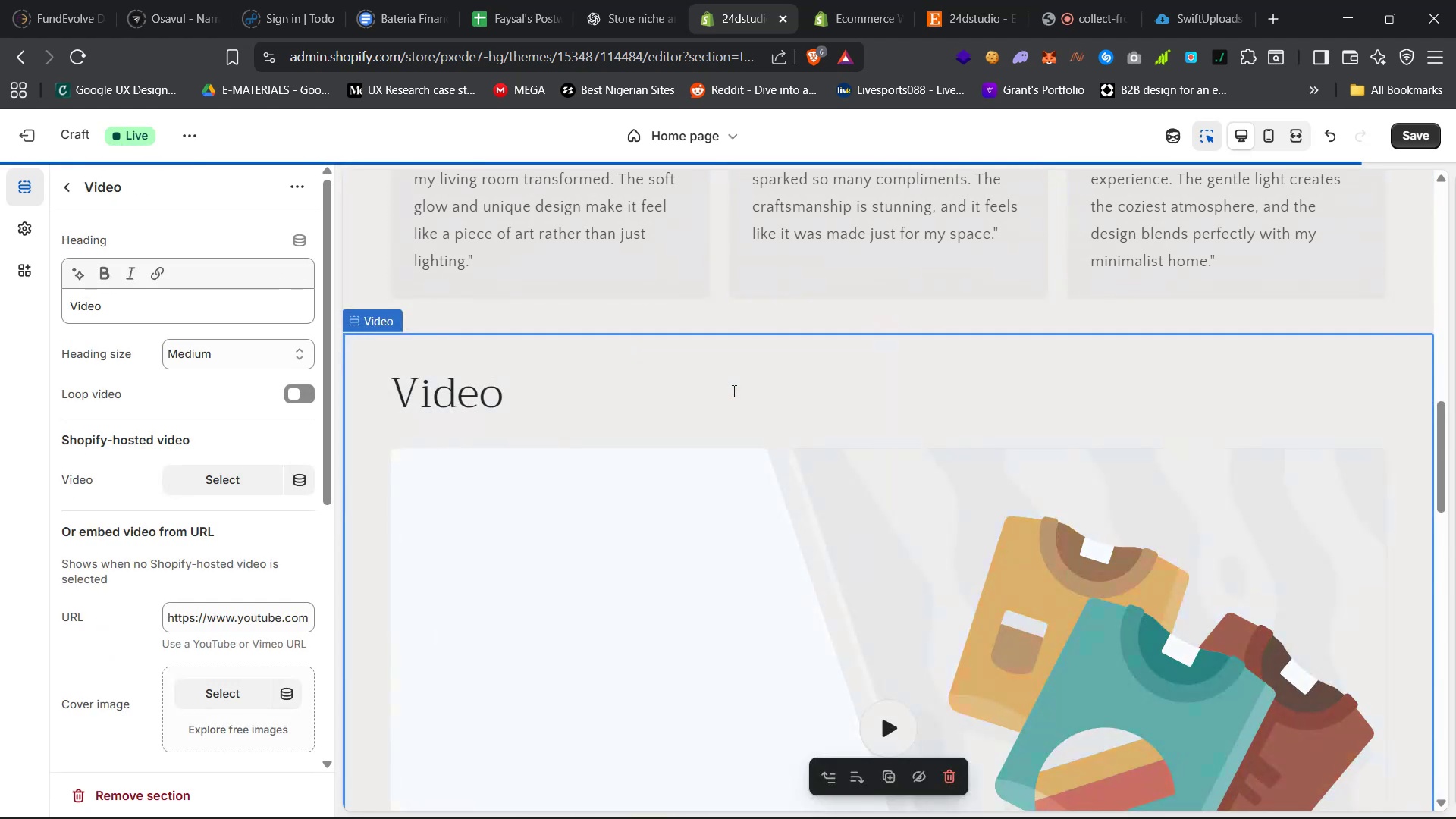 
scroll: coordinate [733, 391], scroll_direction: down, amount: 6.0
 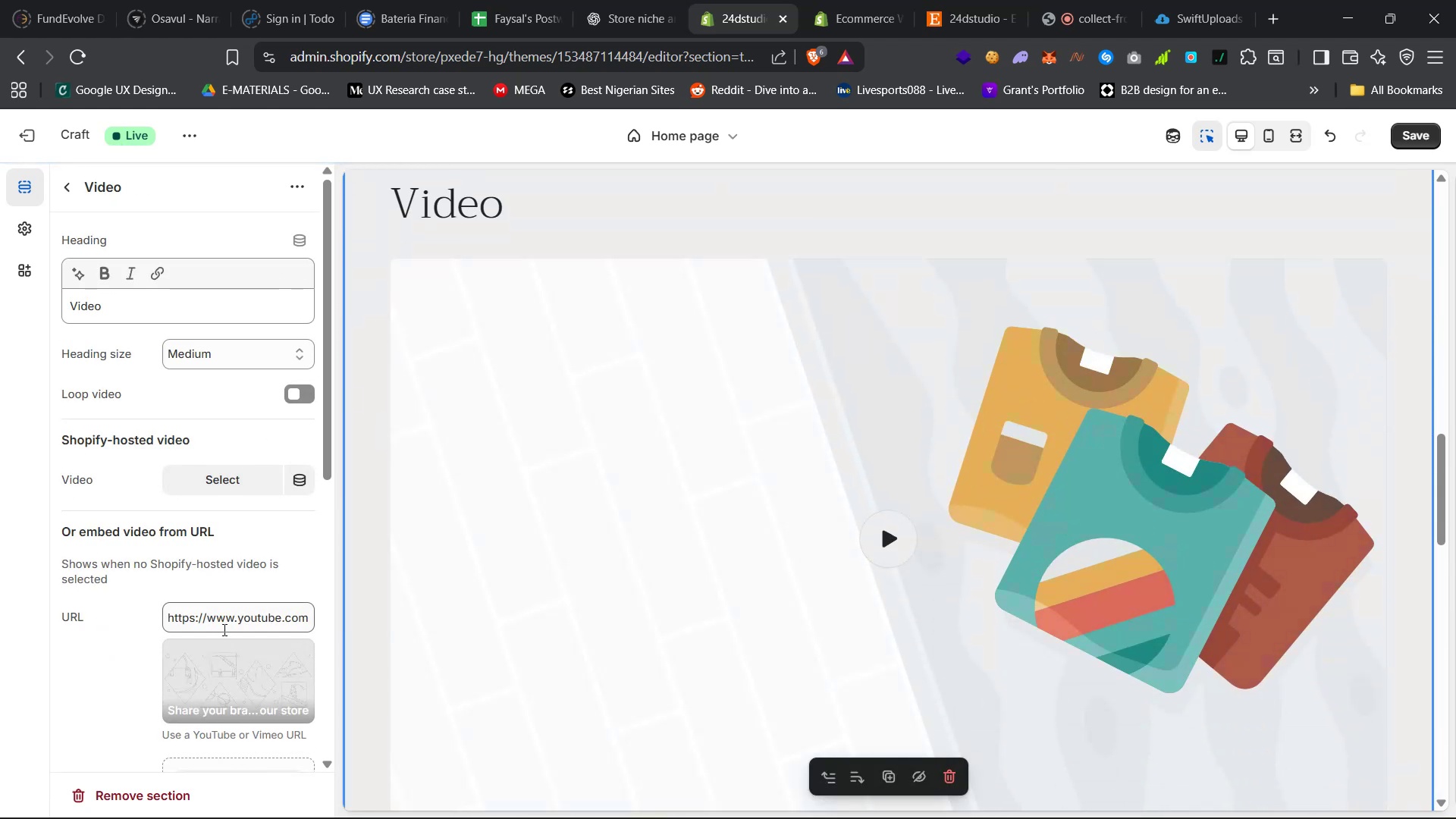 
scroll: coordinate [240, 644], scroll_direction: up, amount: 1.0
 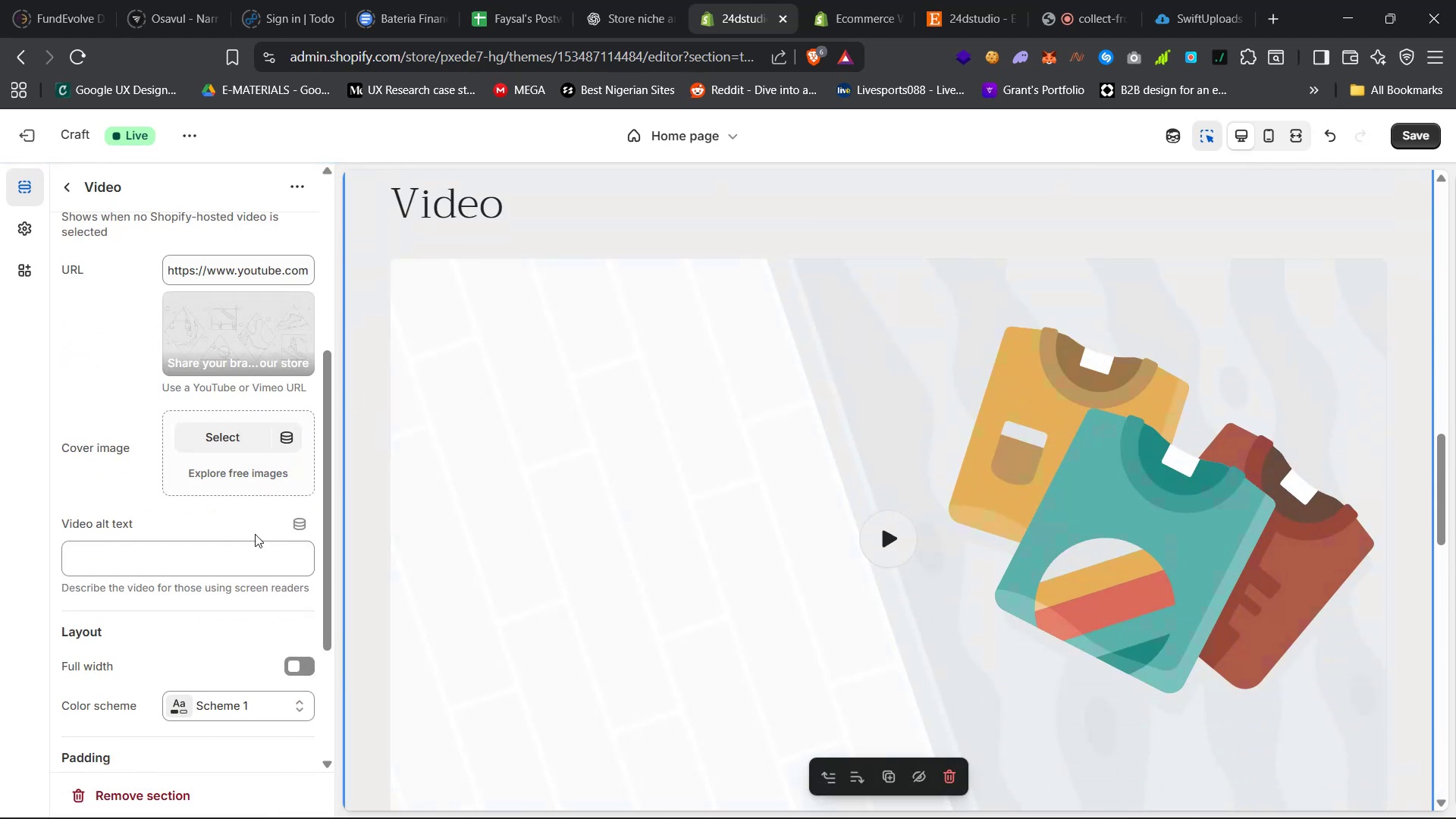 
scroll: coordinate [218, 507], scroll_direction: down, amount: 2.0
 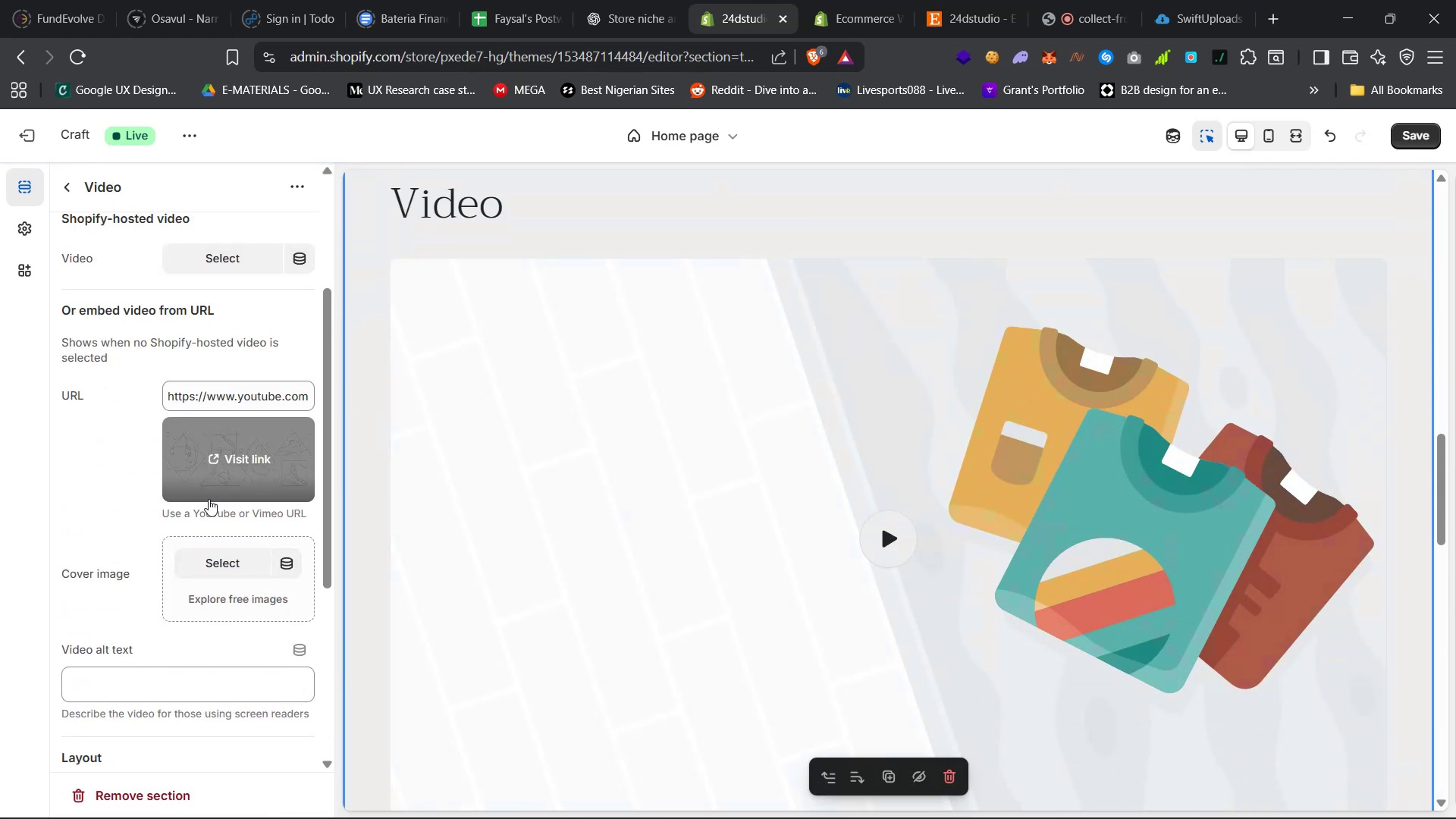 
scroll: coordinate [209, 499], scroll_direction: up, amount: 12.0
 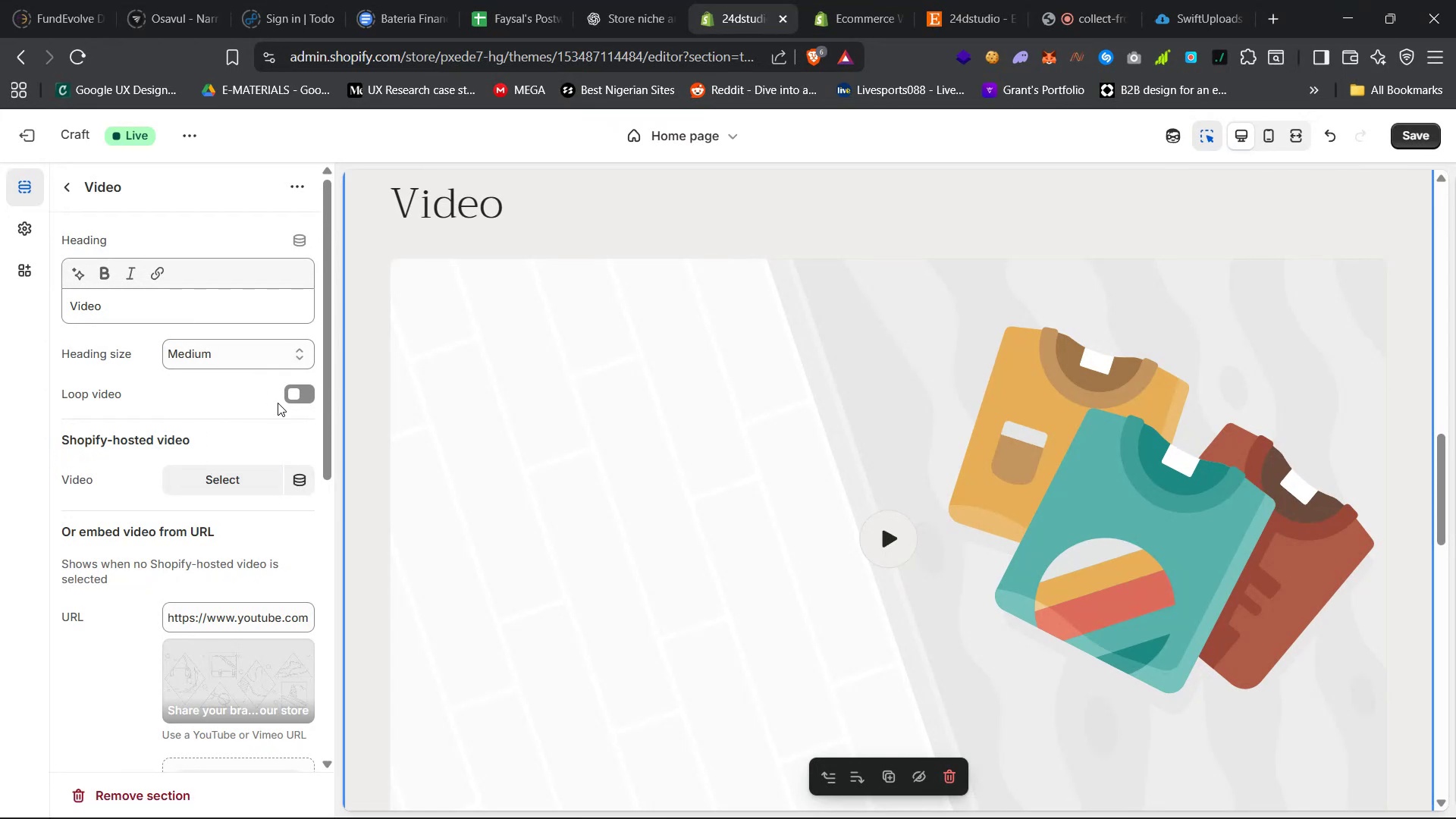 
wait(5.18)
 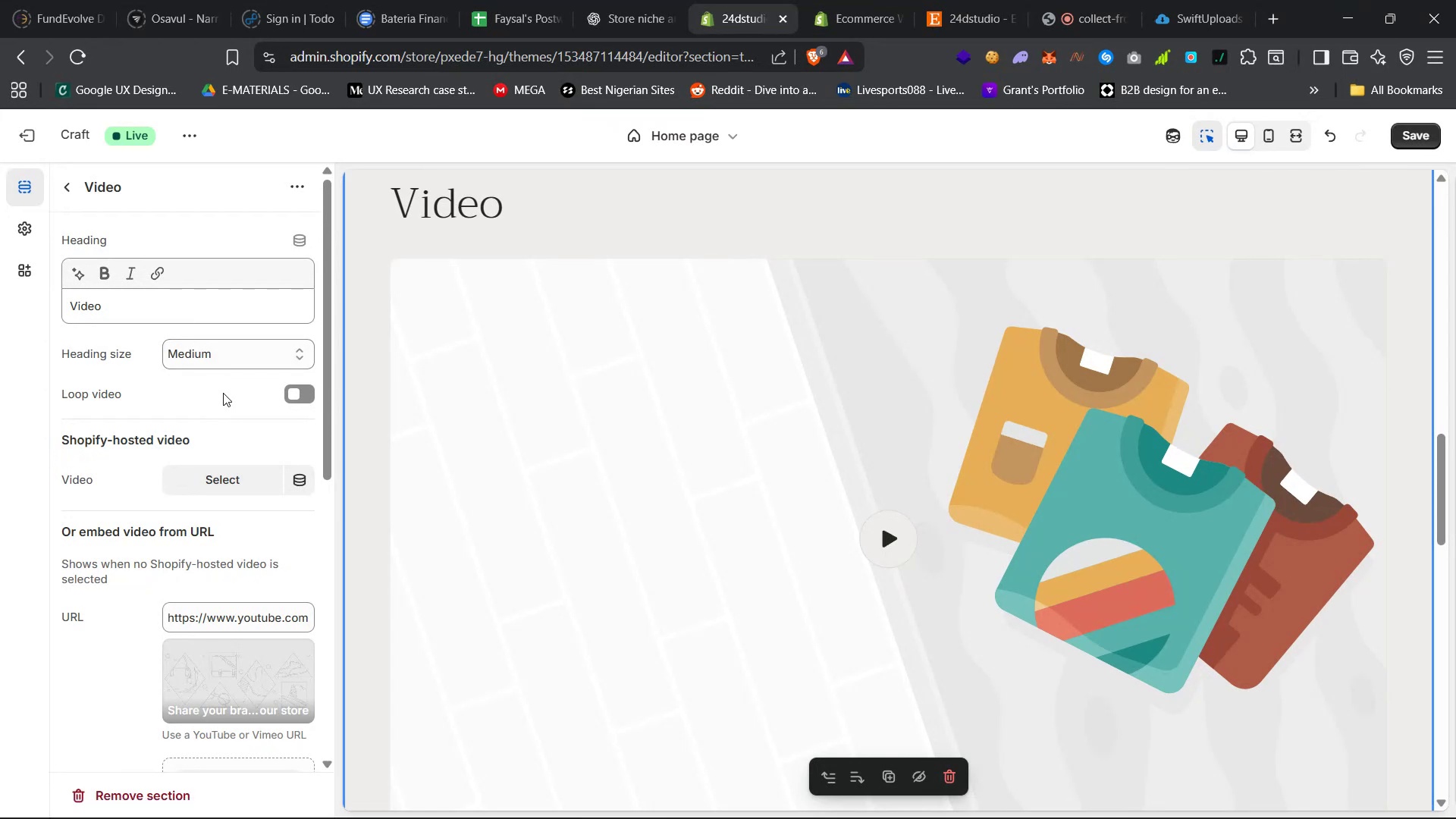 
left_click([259, 482])
 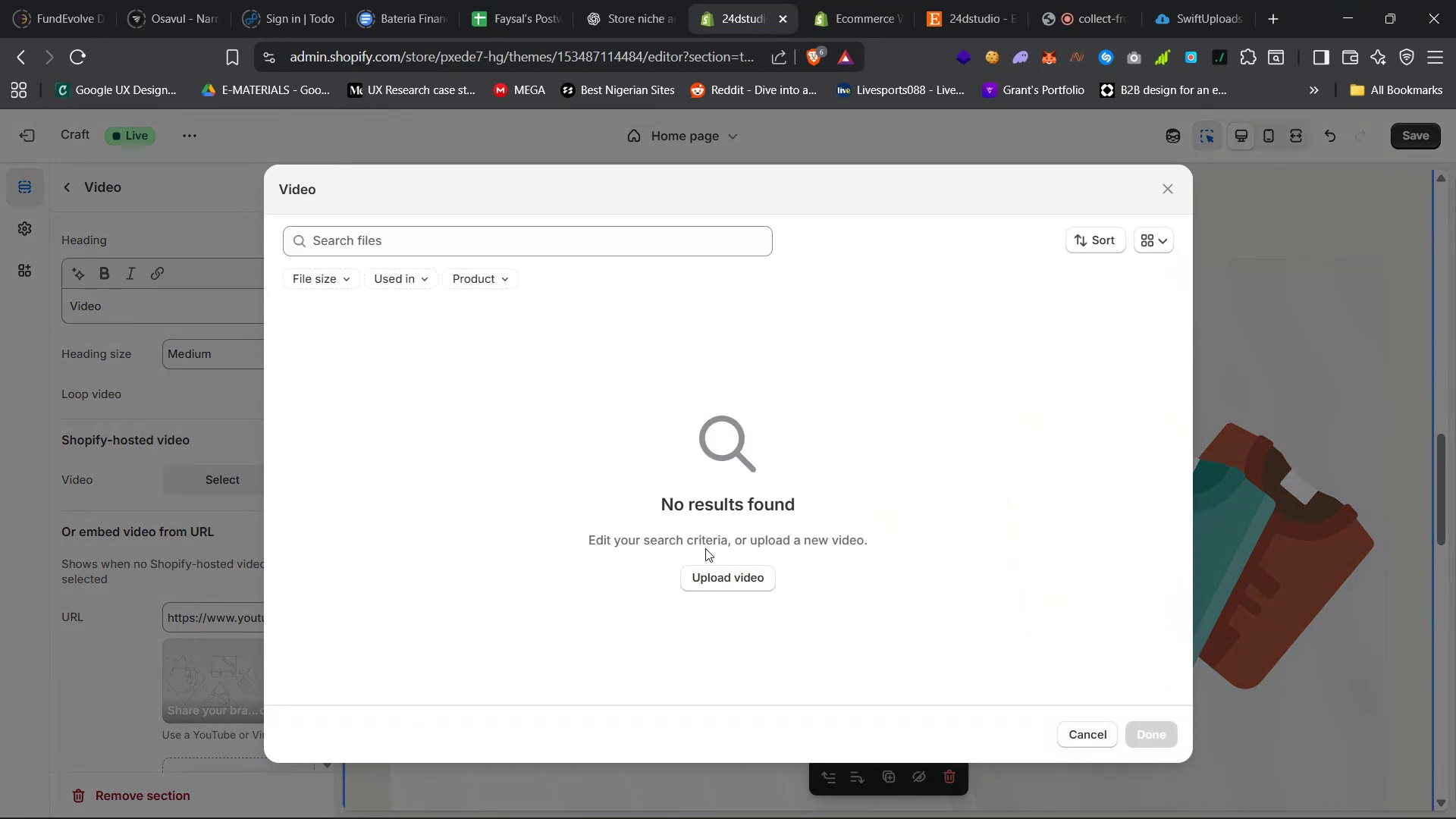 
left_click([717, 573])
 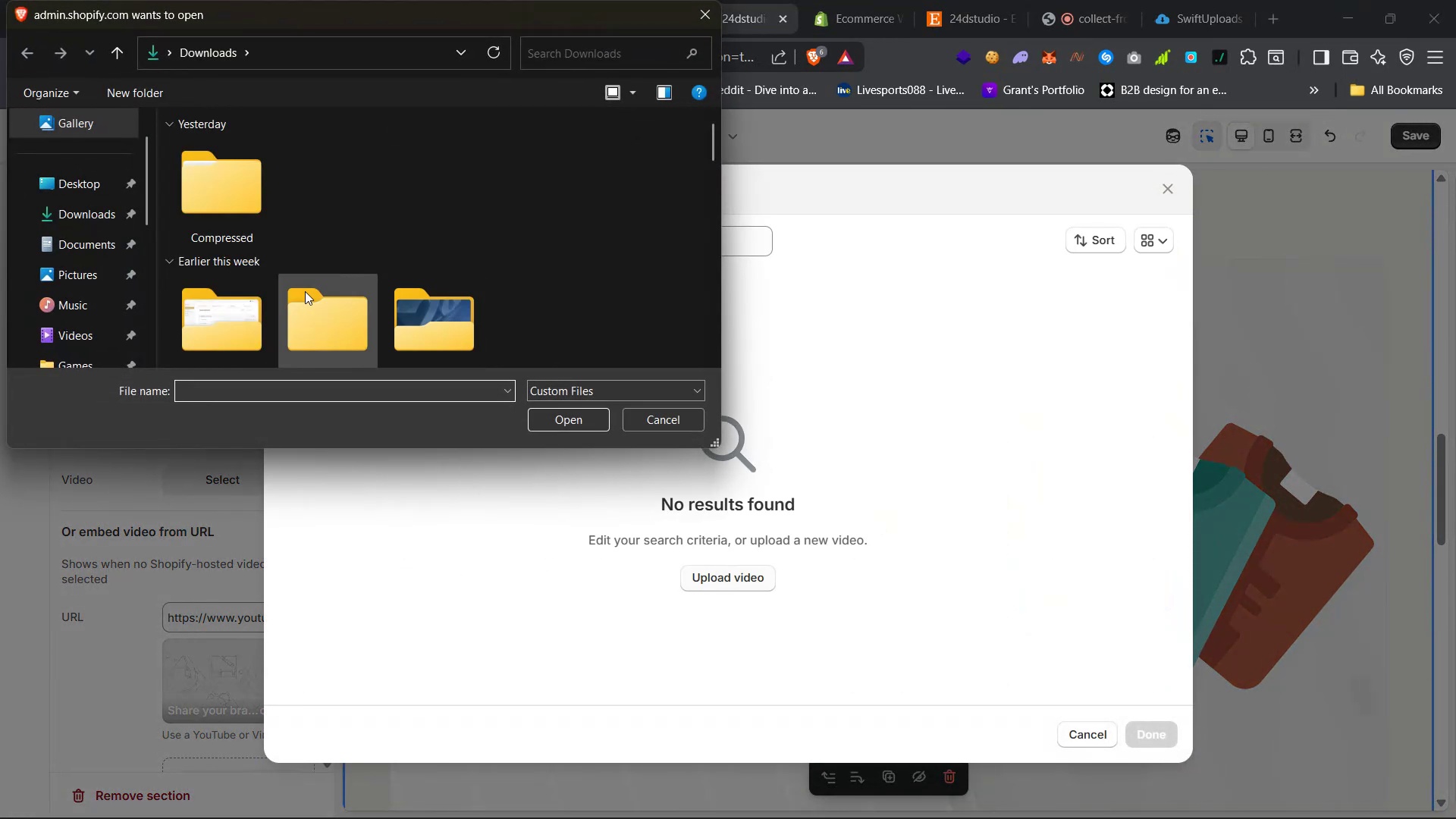 
scroll: coordinate [413, 263], scroll_direction: down, amount: 12.0
 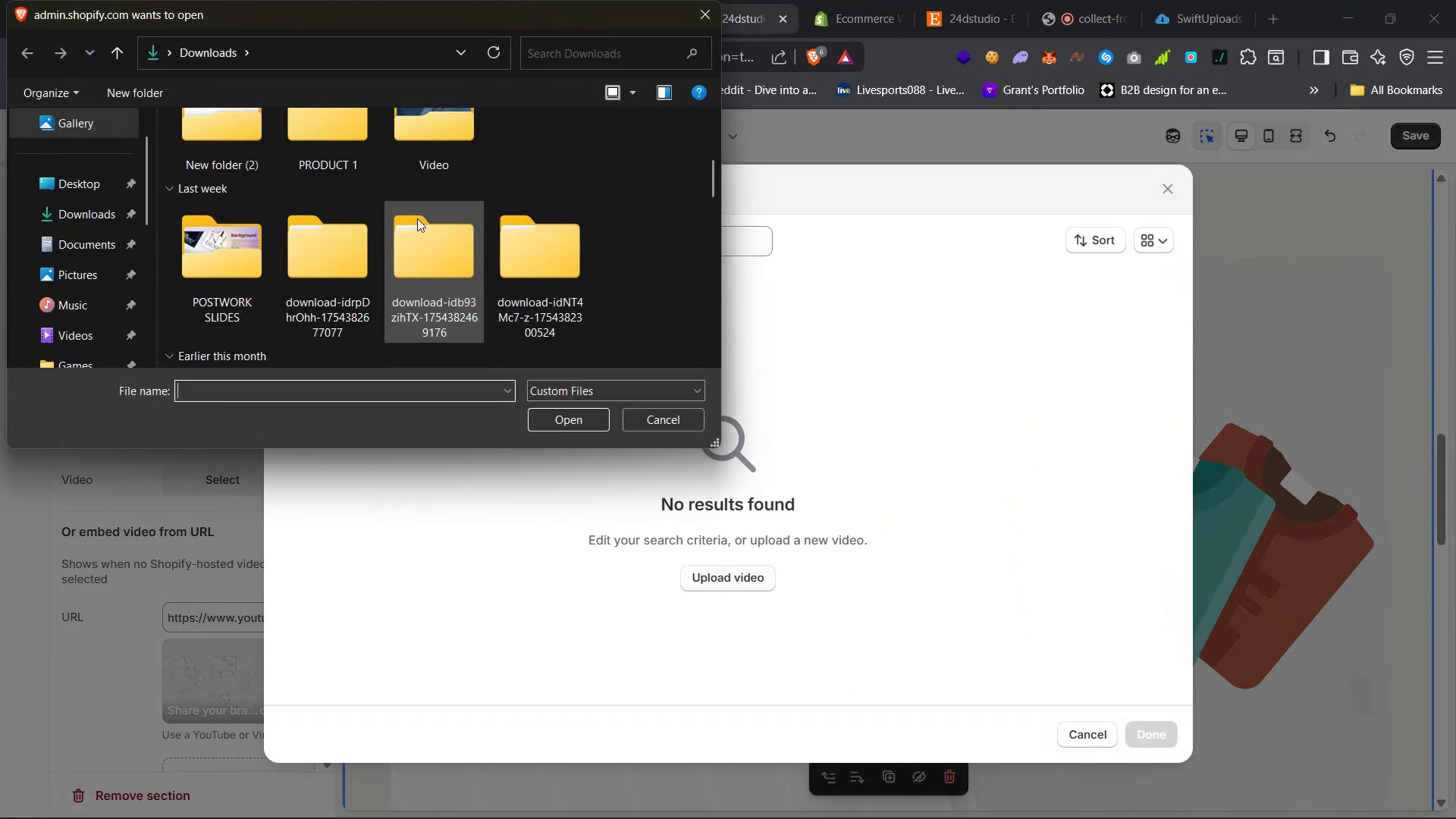 
double_click([435, 153])
 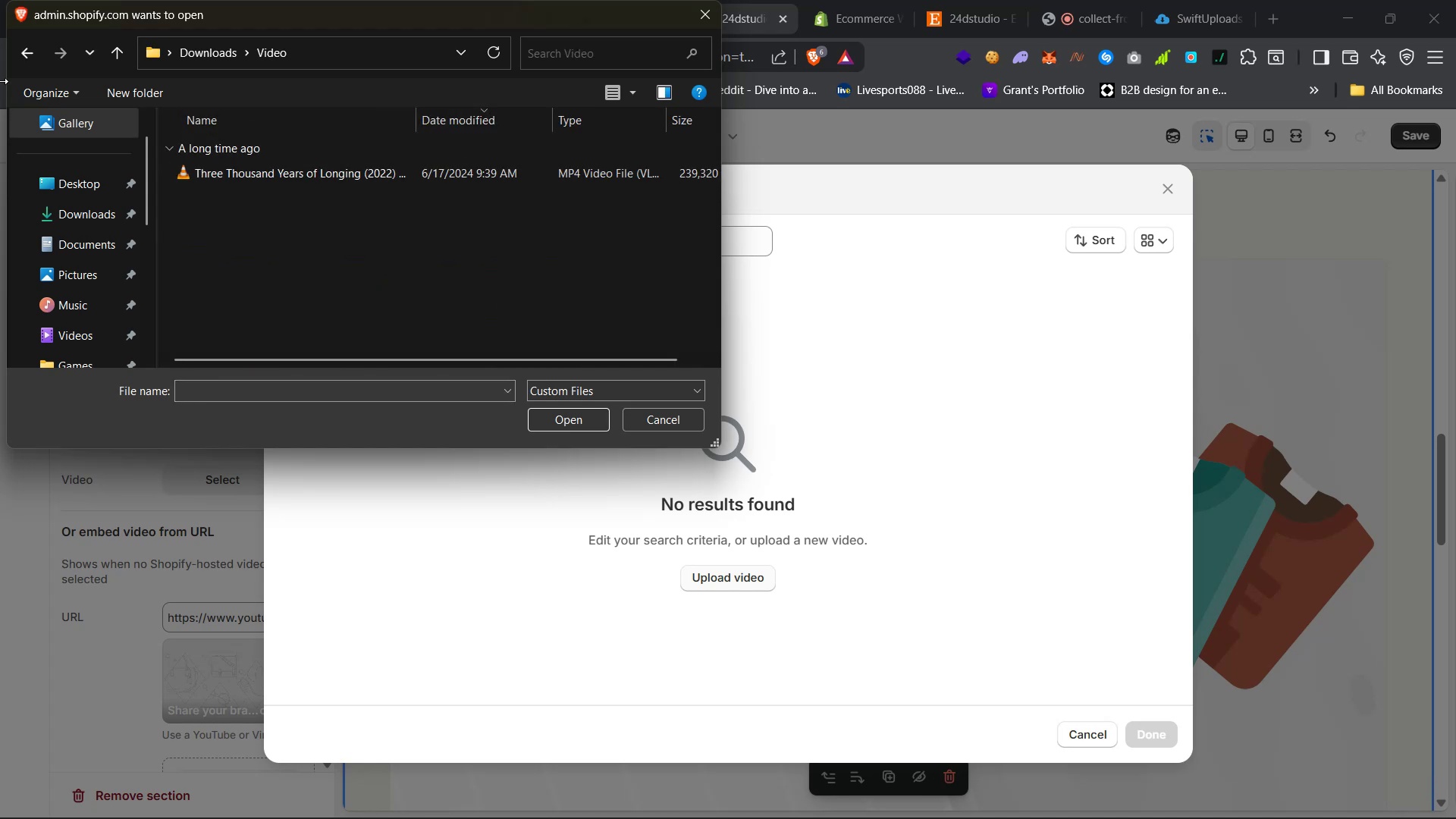 
left_click([19, 49])
 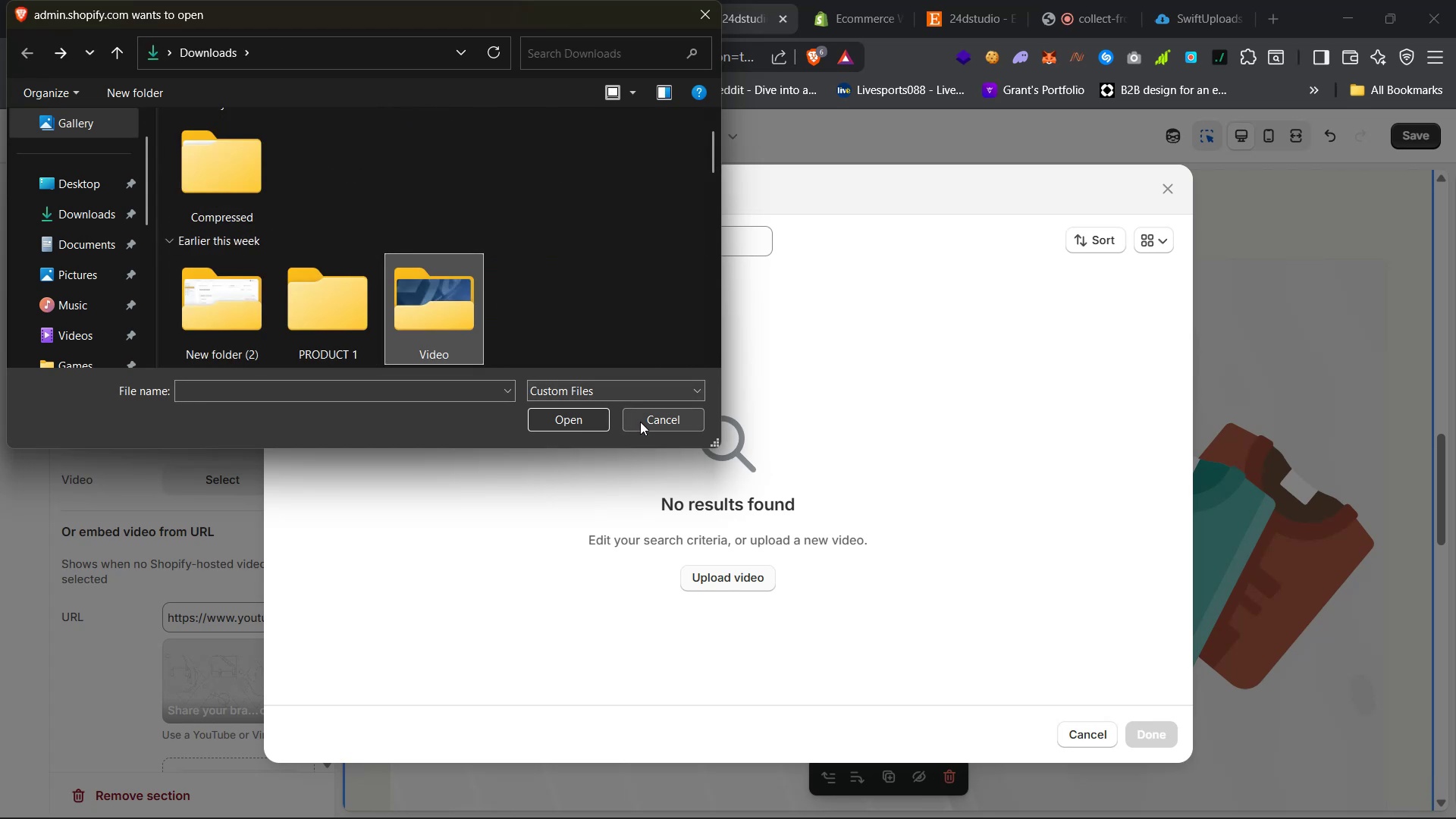 
double_click([334, 345])
 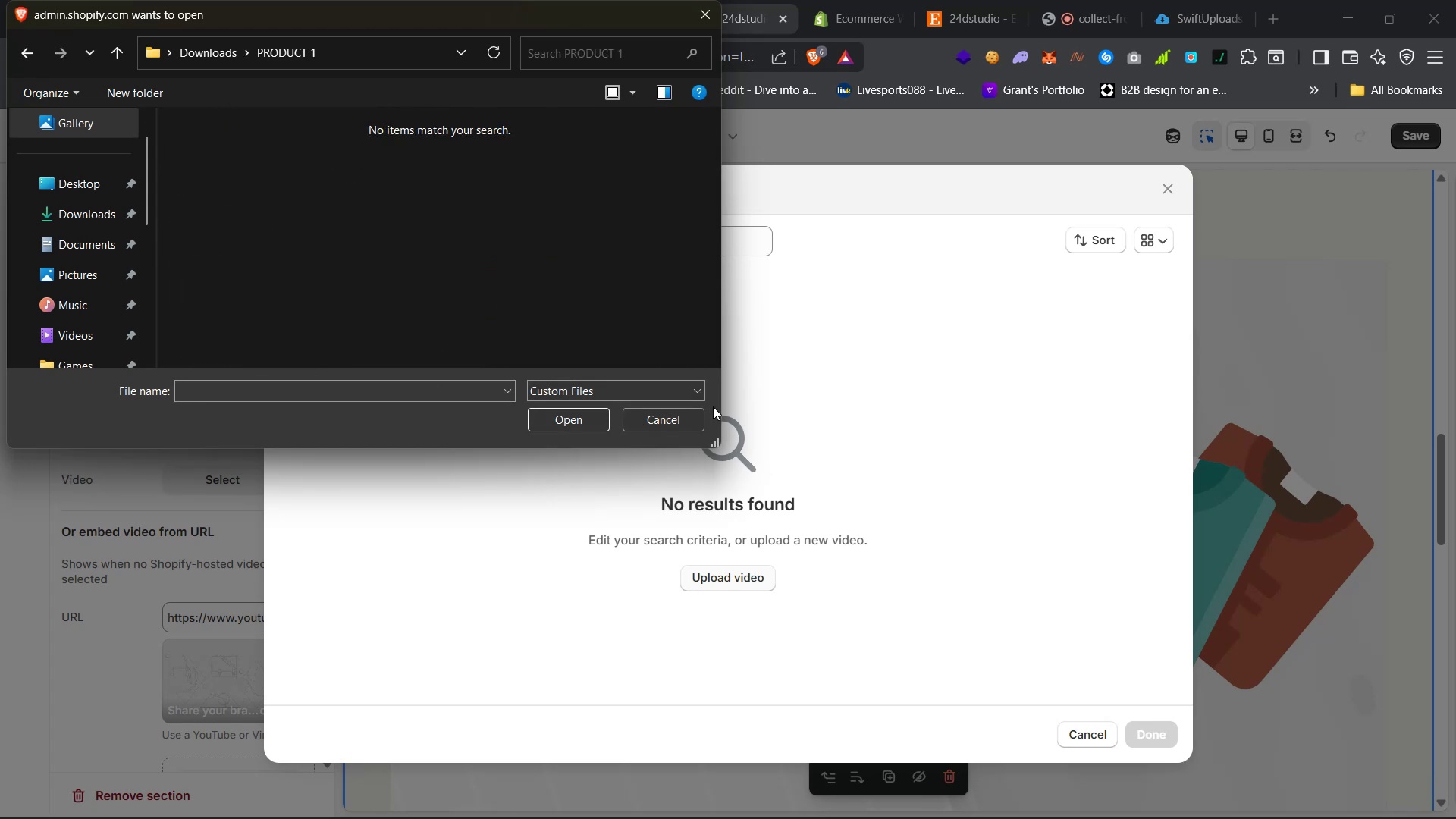 
left_click([683, 416])
 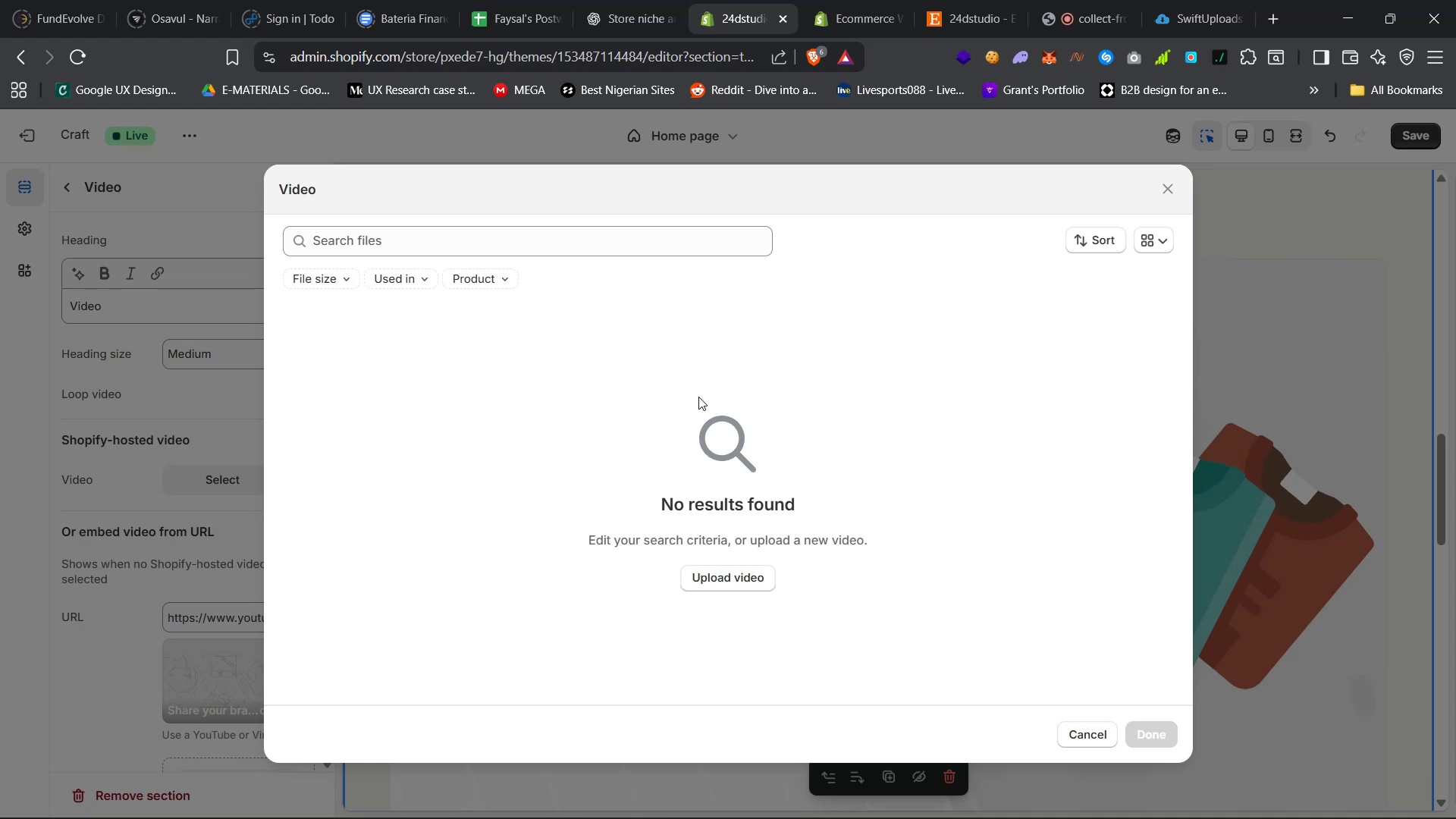 
wait(24.32)
 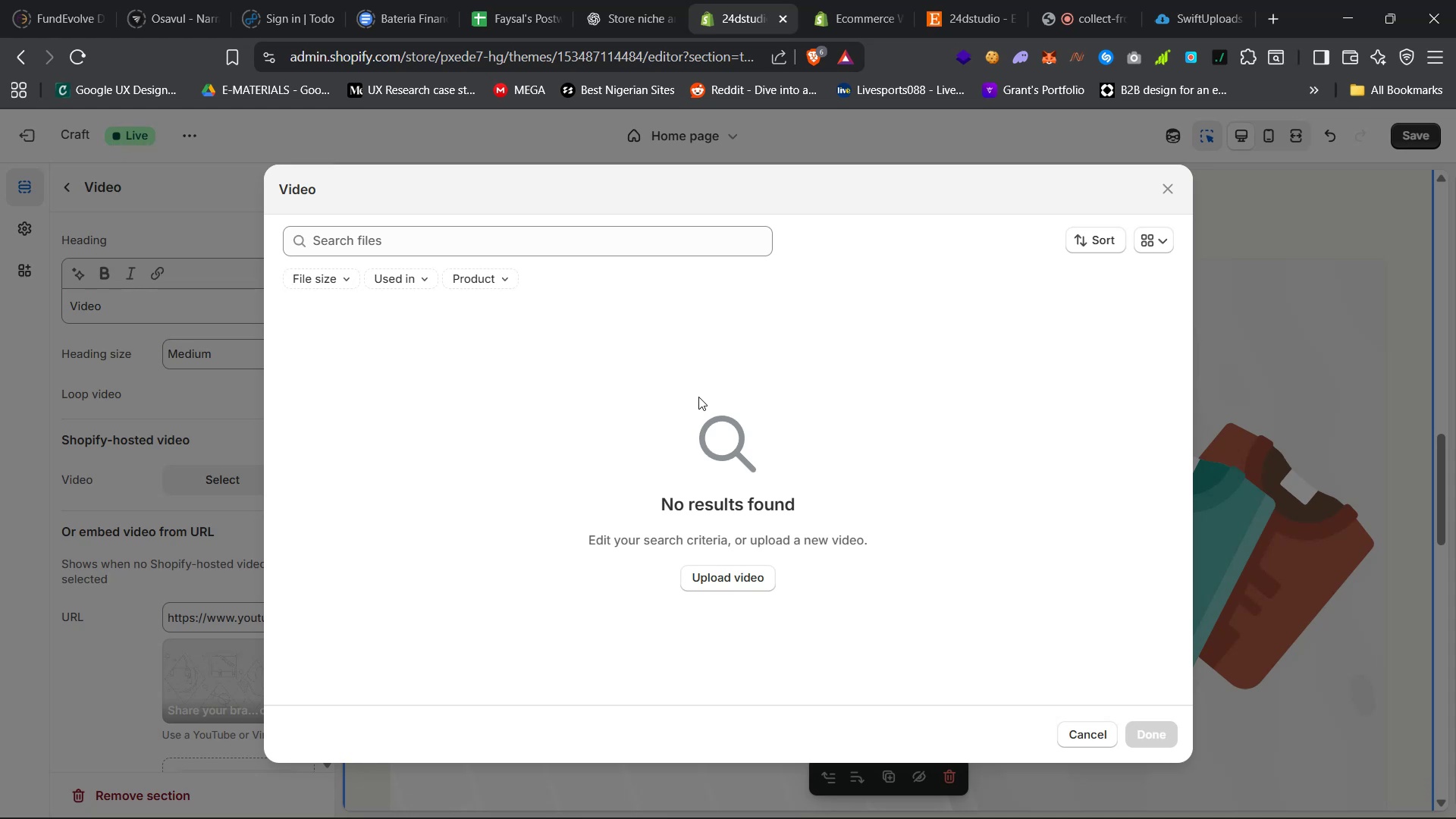 
left_click([949, 0])
 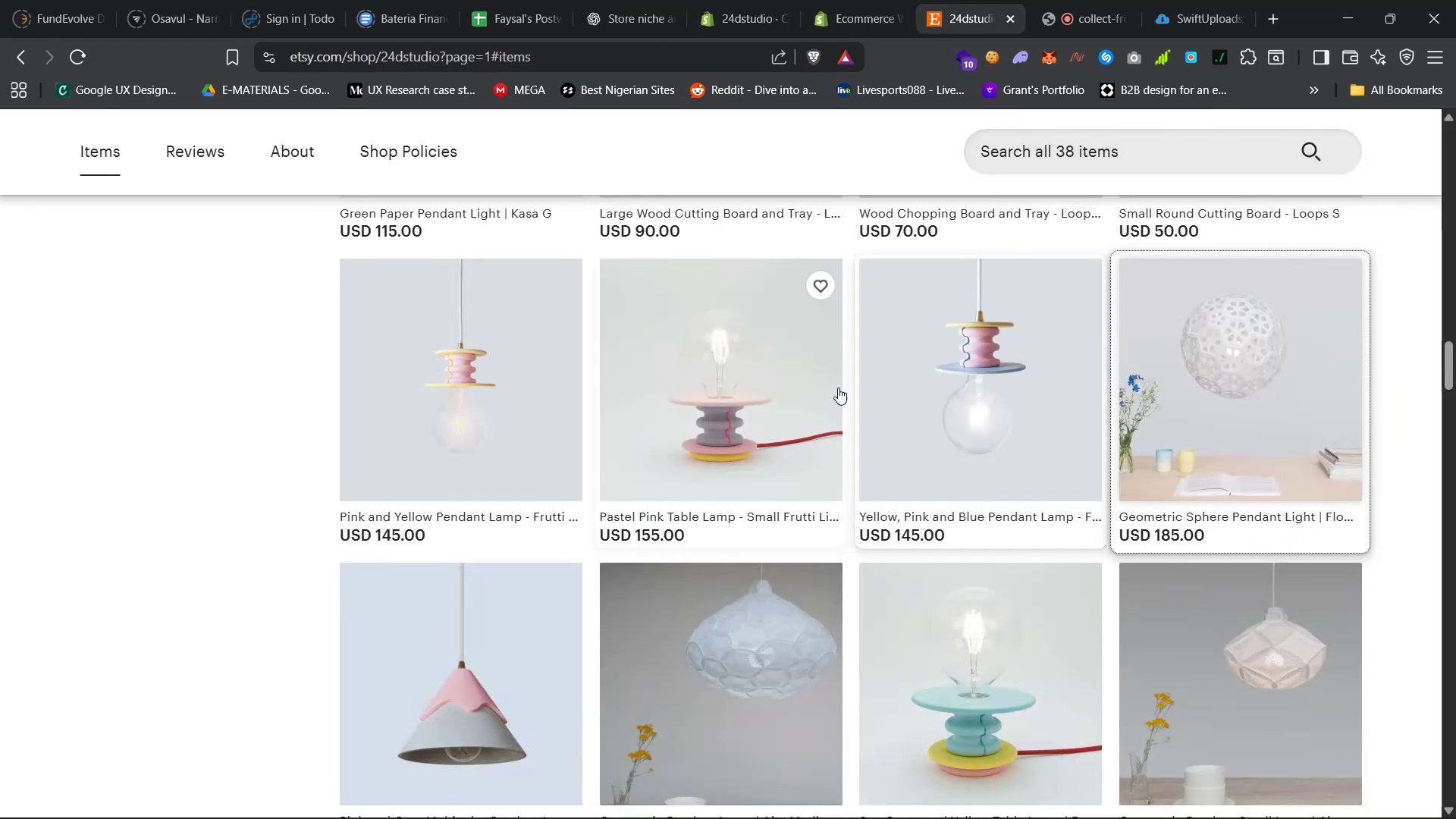 
scroll: coordinate [833, 390], scroll_direction: down, amount: 14.0
 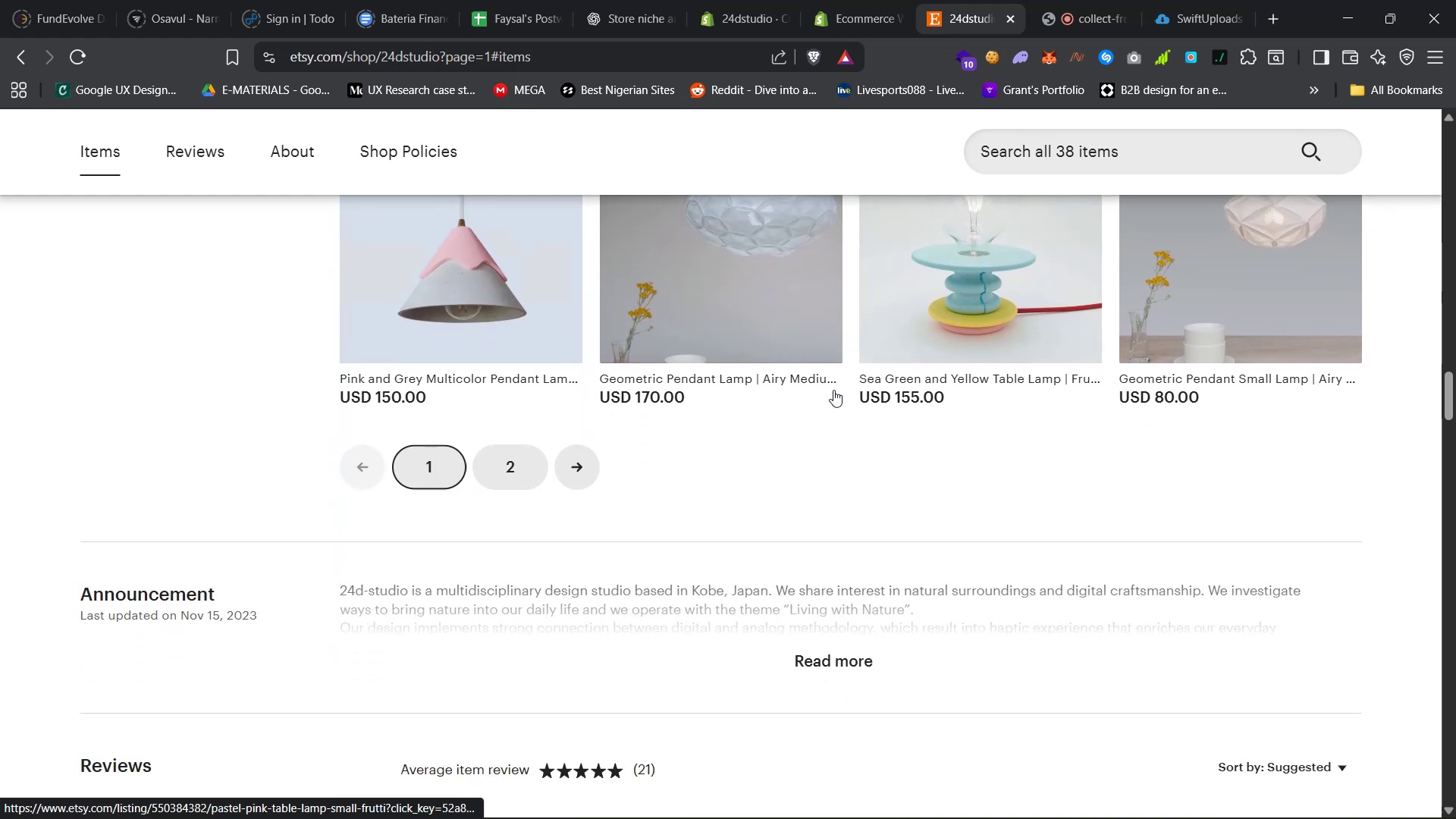 
scroll: coordinate [833, 390], scroll_direction: up, amount: 46.0
 